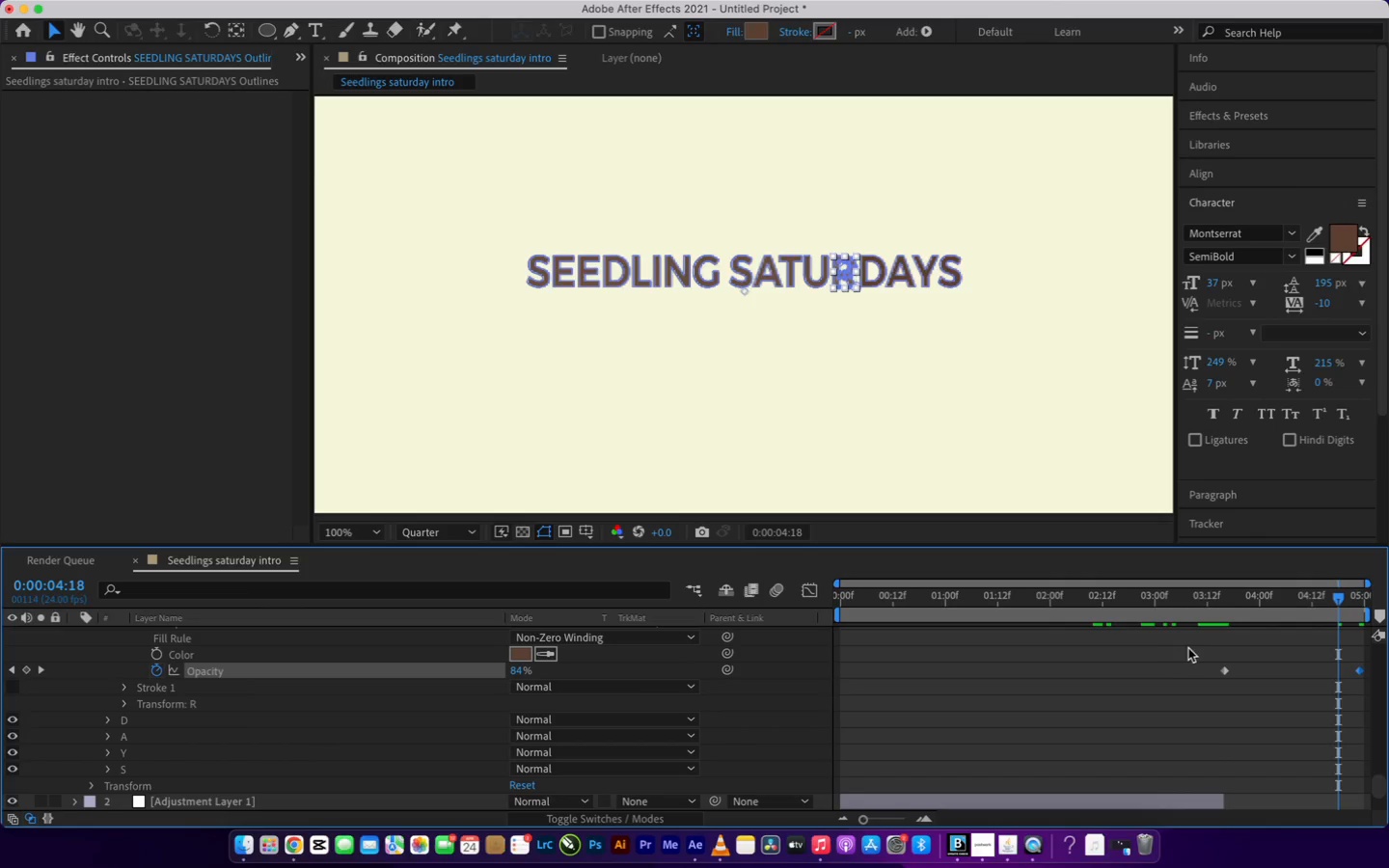 
left_click_drag(start_coordinate=[1178, 643], to_coordinate=[1372, 704])
 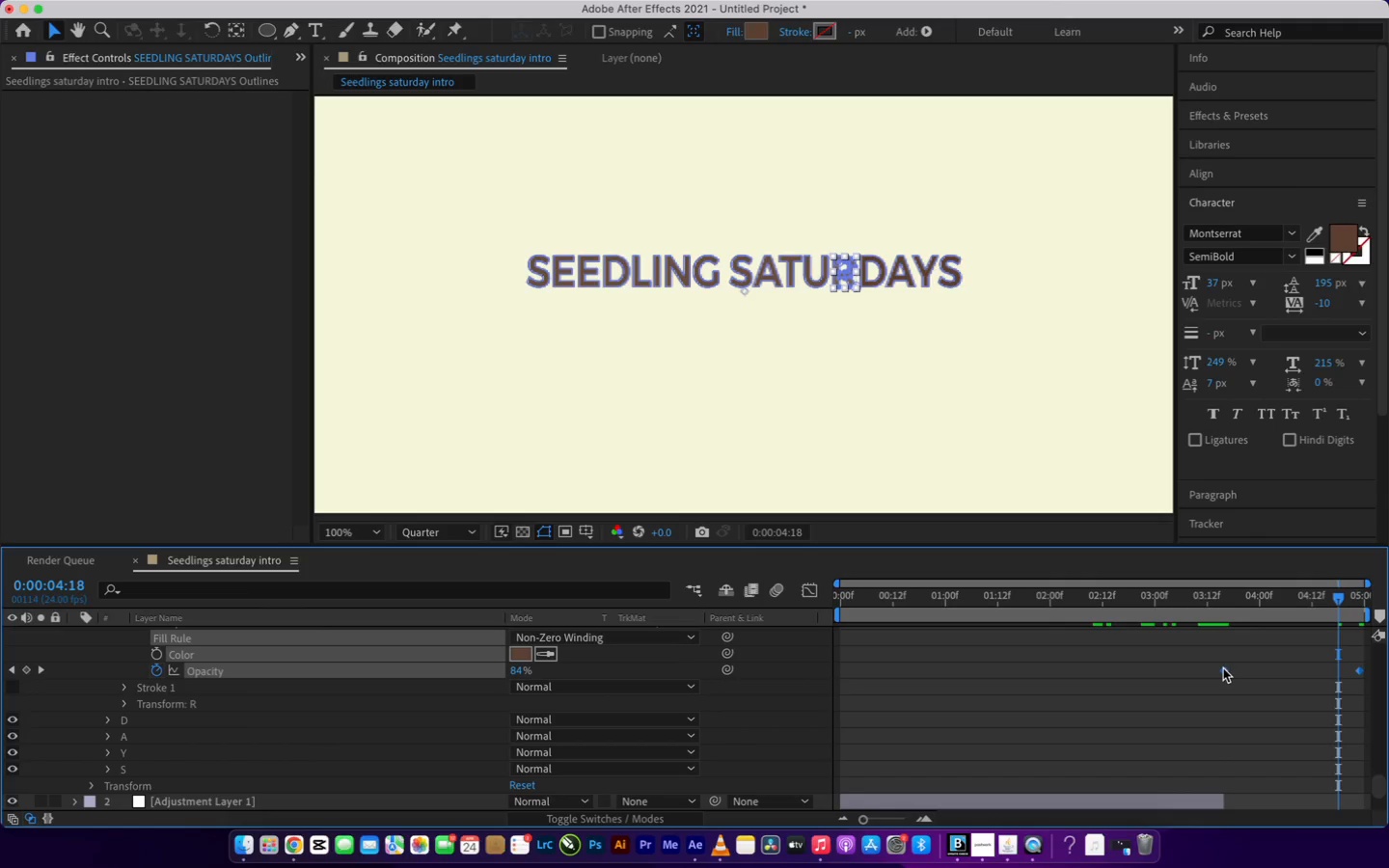 
right_click([1223, 668])
 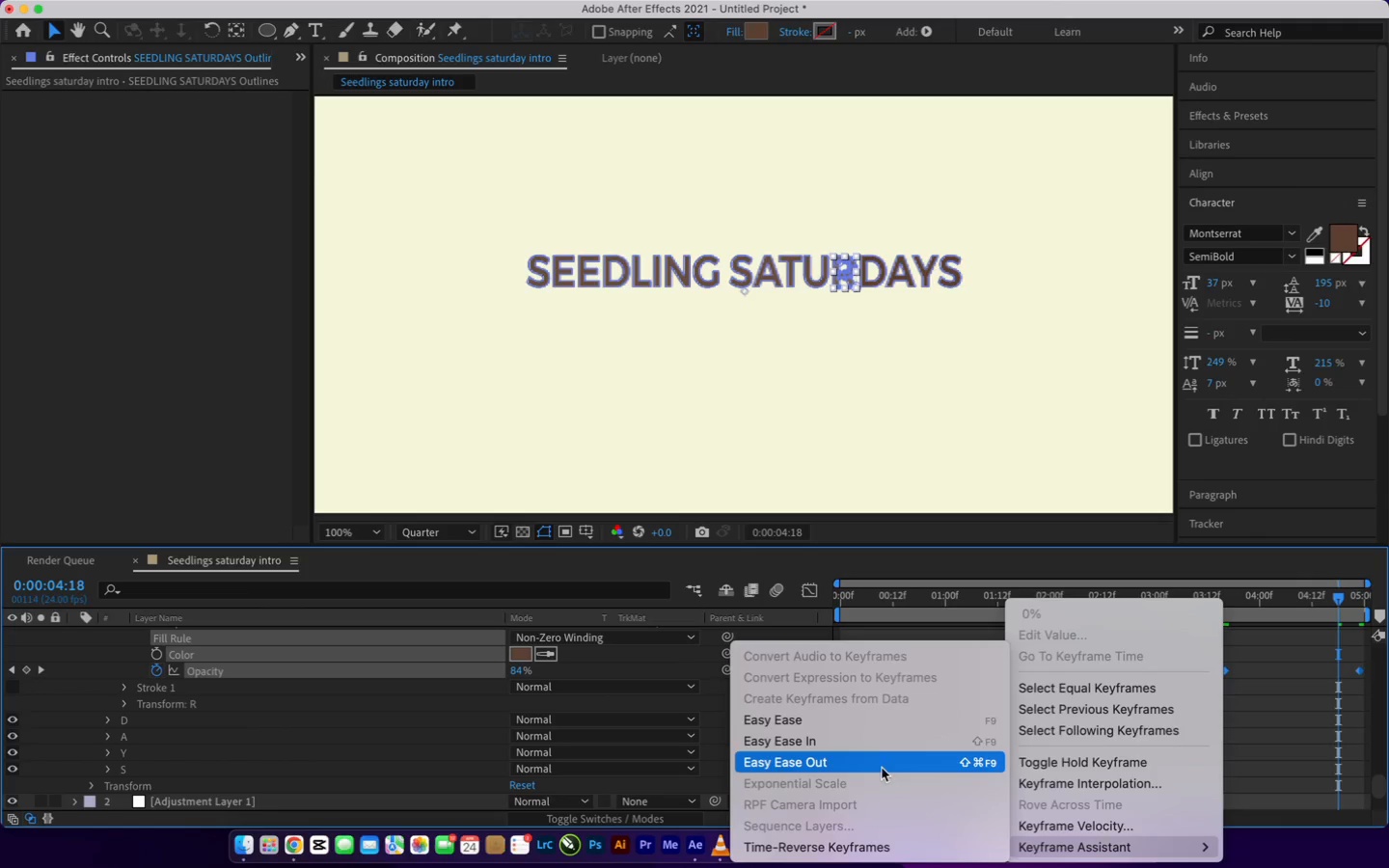 
left_click([876, 724])
 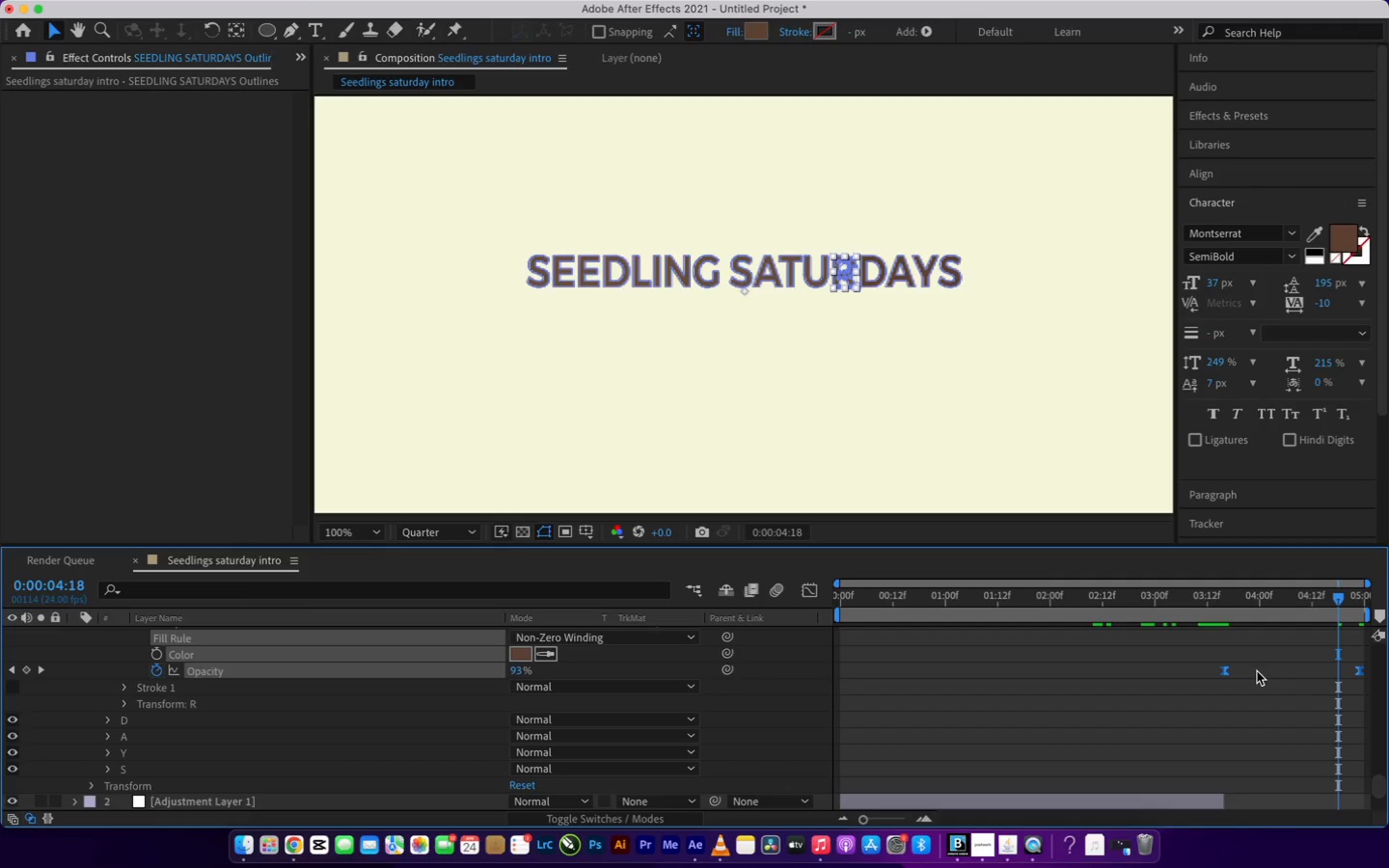 
scroll: coordinate [1260, 683], scroll_direction: down, amount: 2.0
 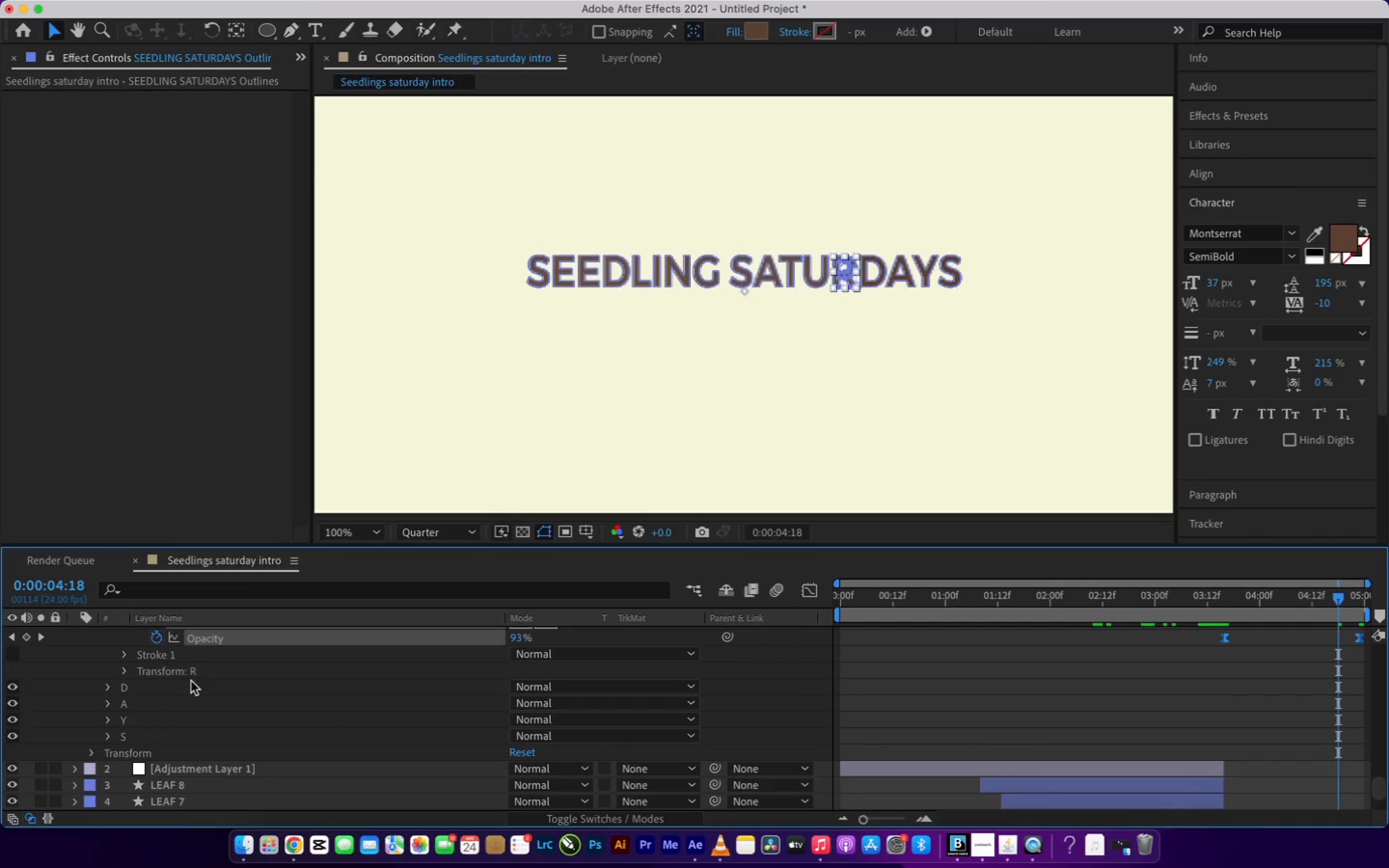 
left_click([142, 688])
 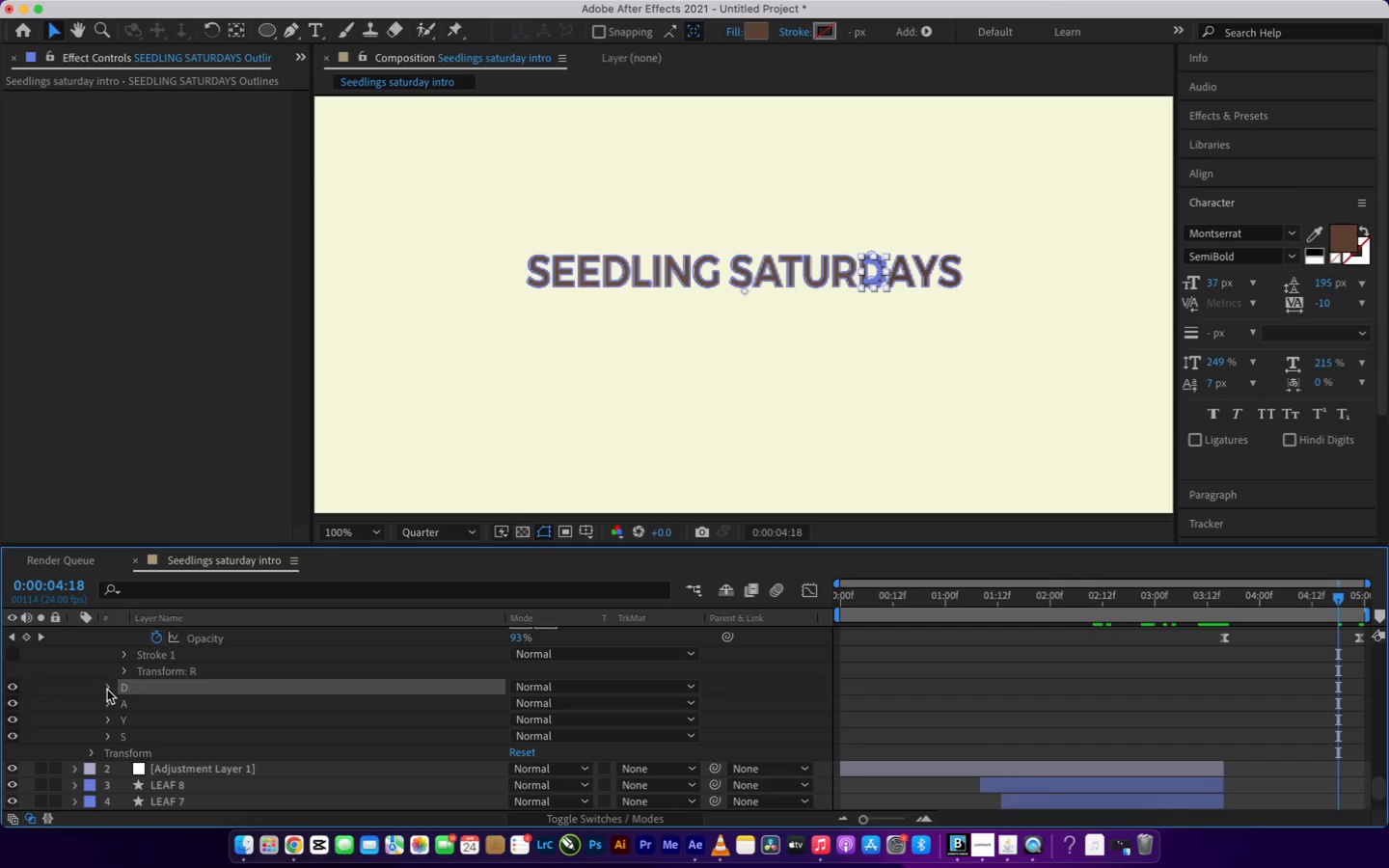 
left_click([107, 690])
 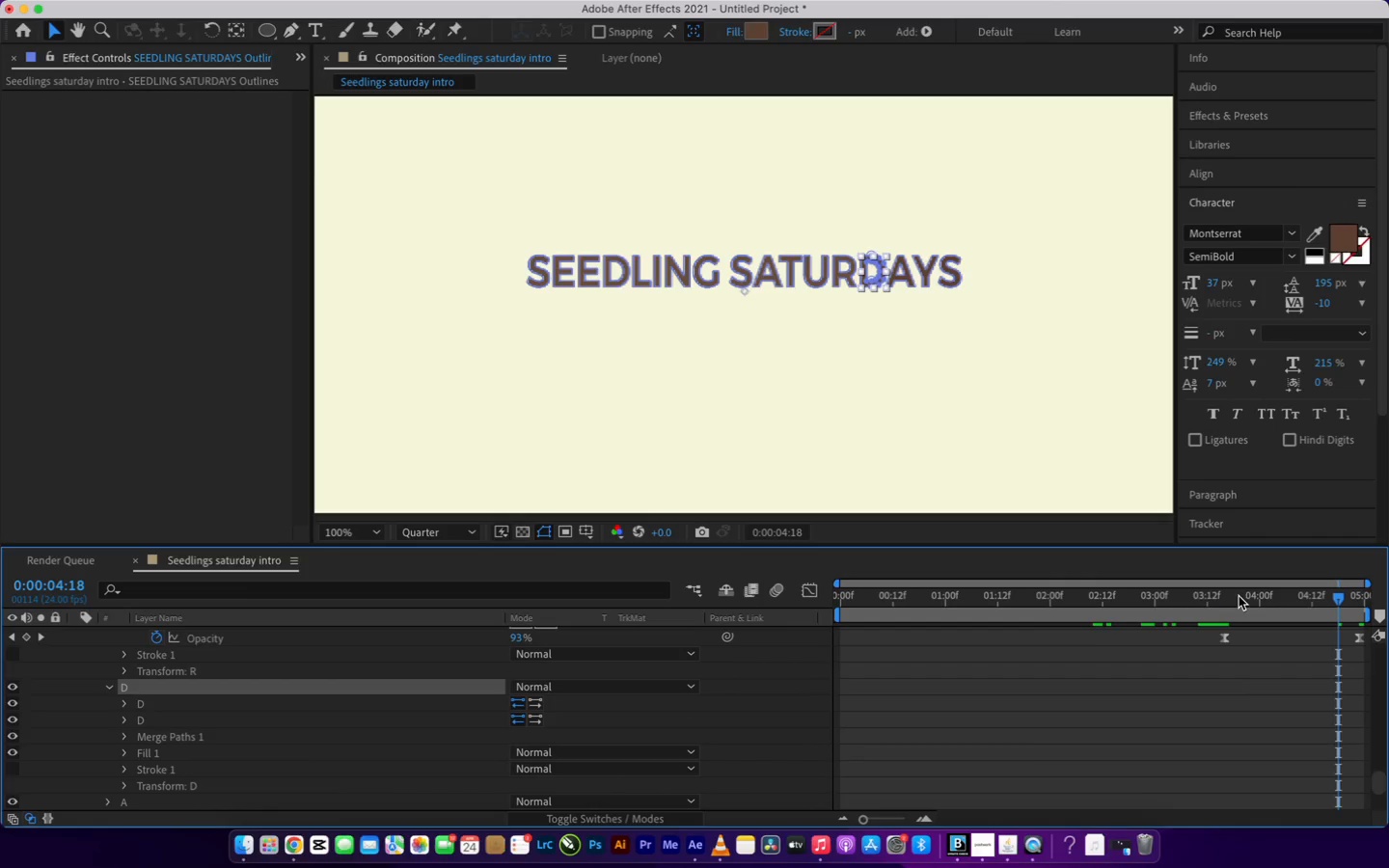 
left_click([1225, 586])
 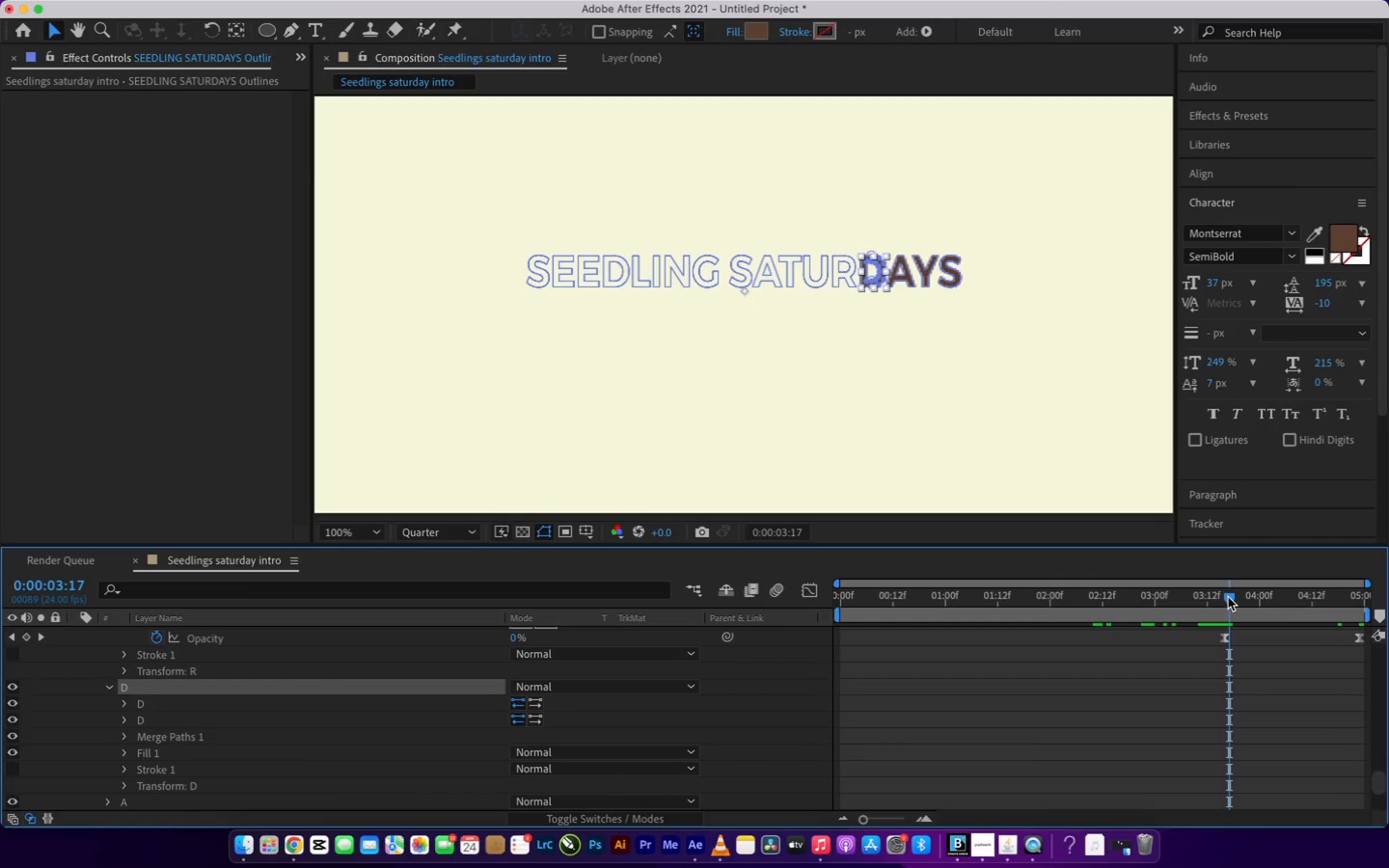 
left_click_drag(start_coordinate=[1228, 597], to_coordinate=[1223, 596])
 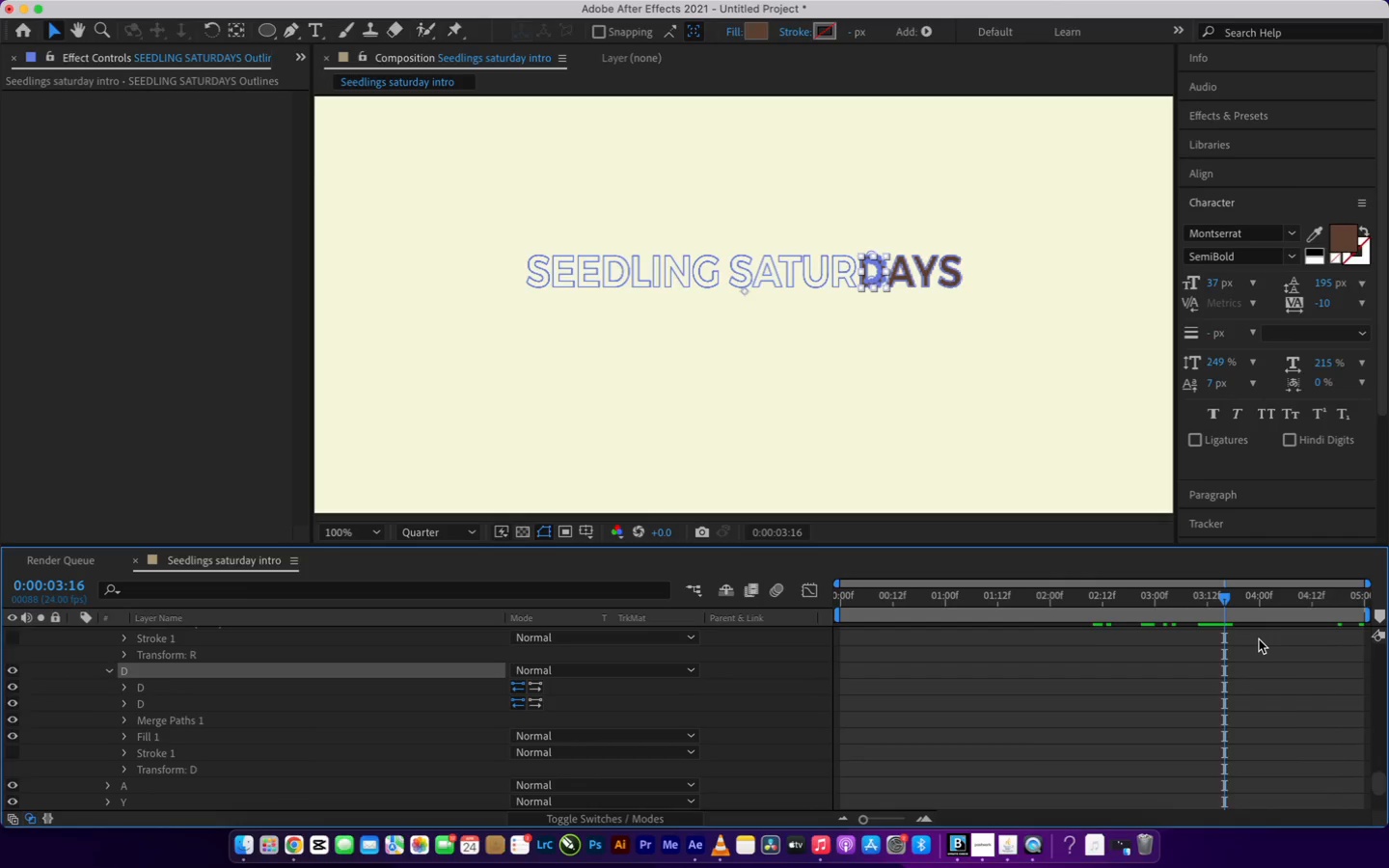 
scroll: coordinate [1259, 640], scroll_direction: down, amount: 3.0
 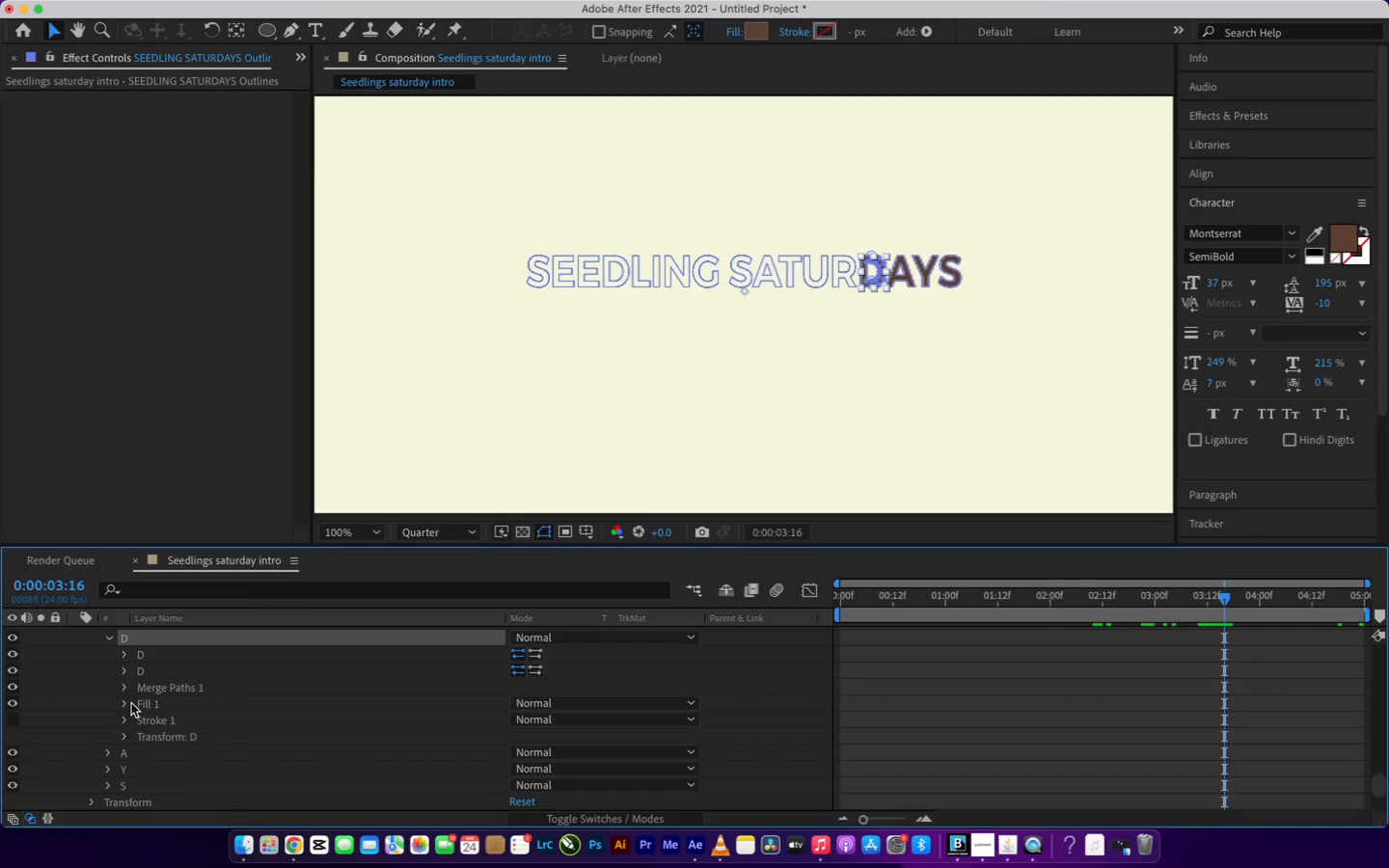 
left_click([127, 702])
 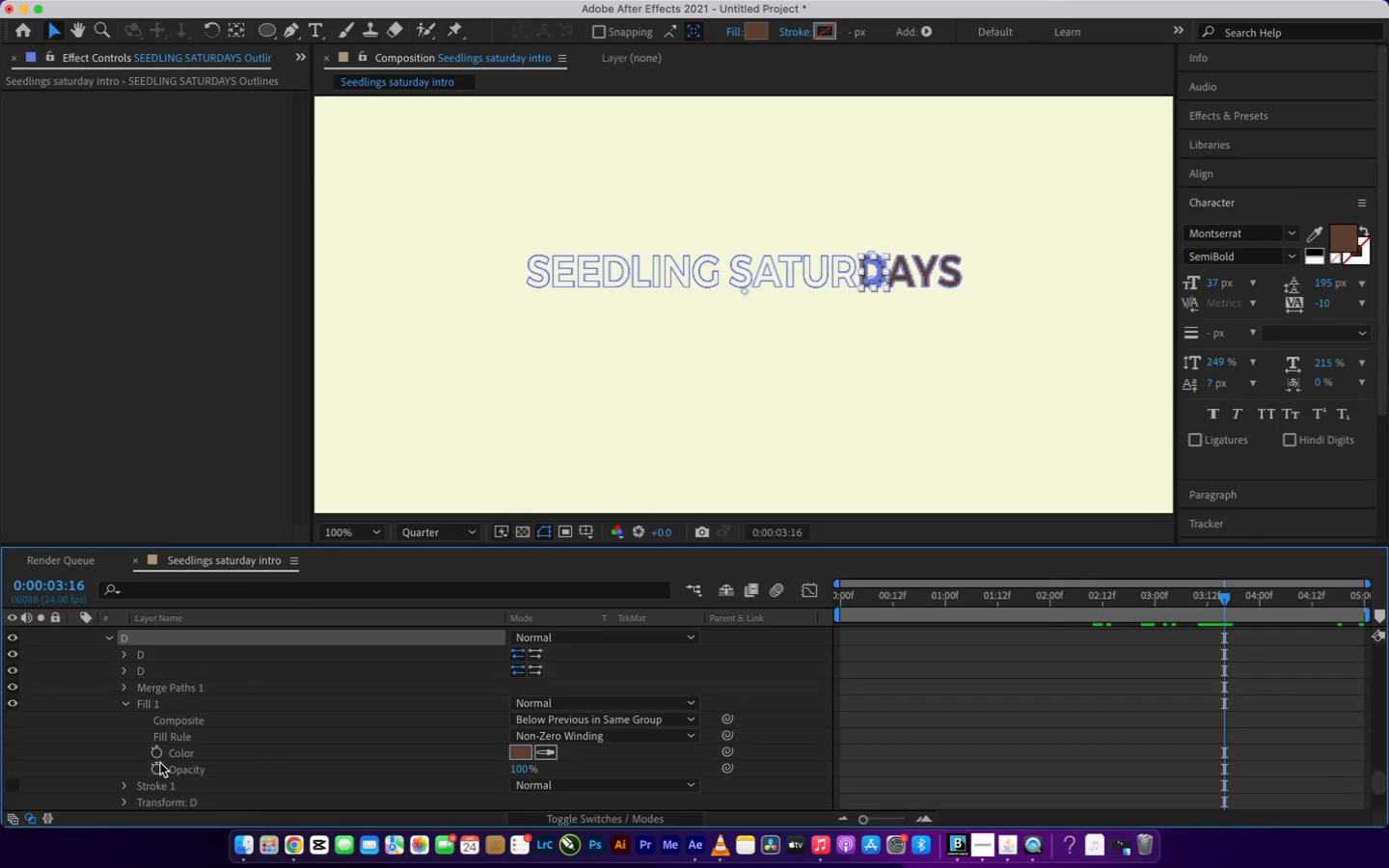 
left_click([158, 767])
 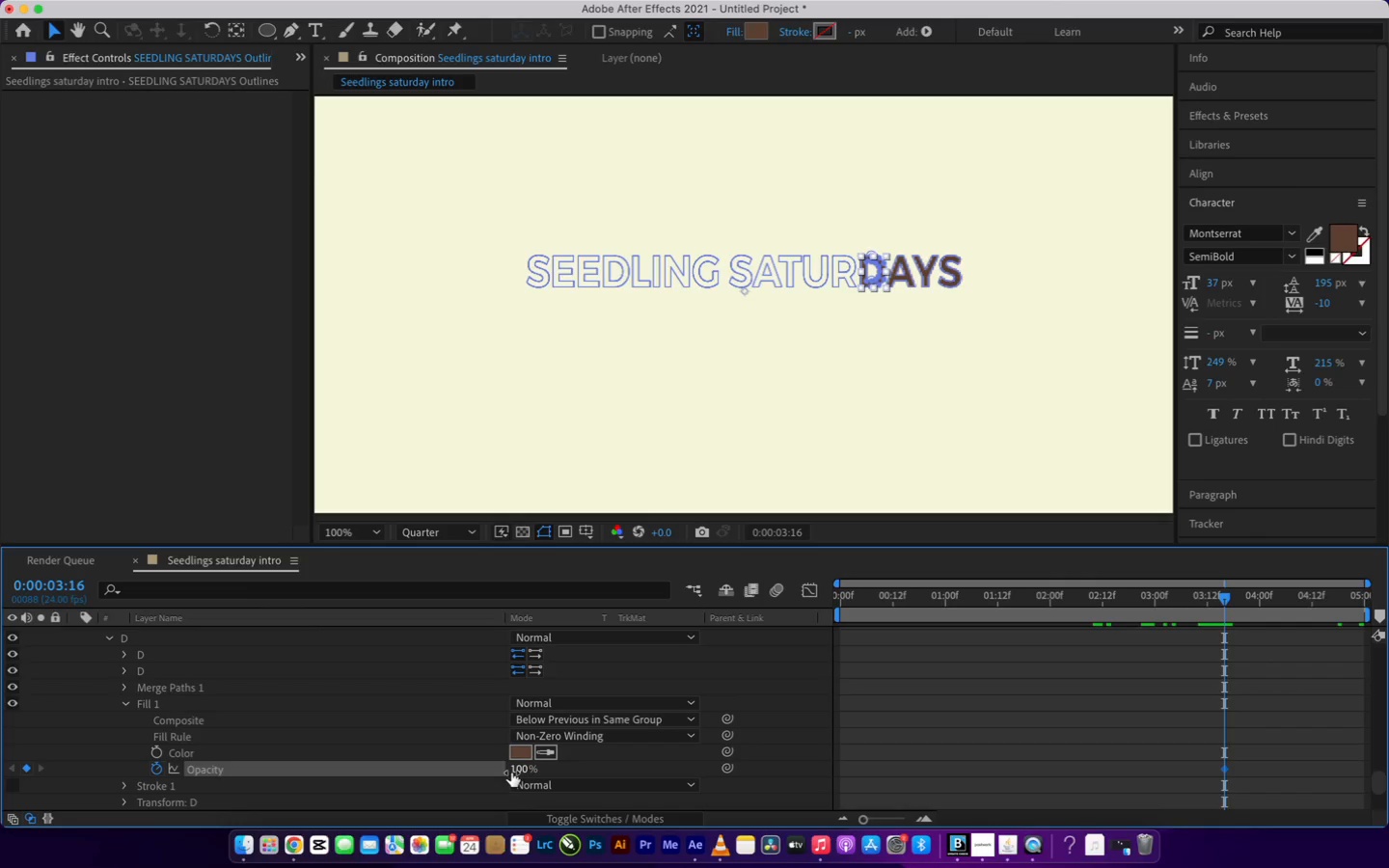 
left_click([512, 772])
 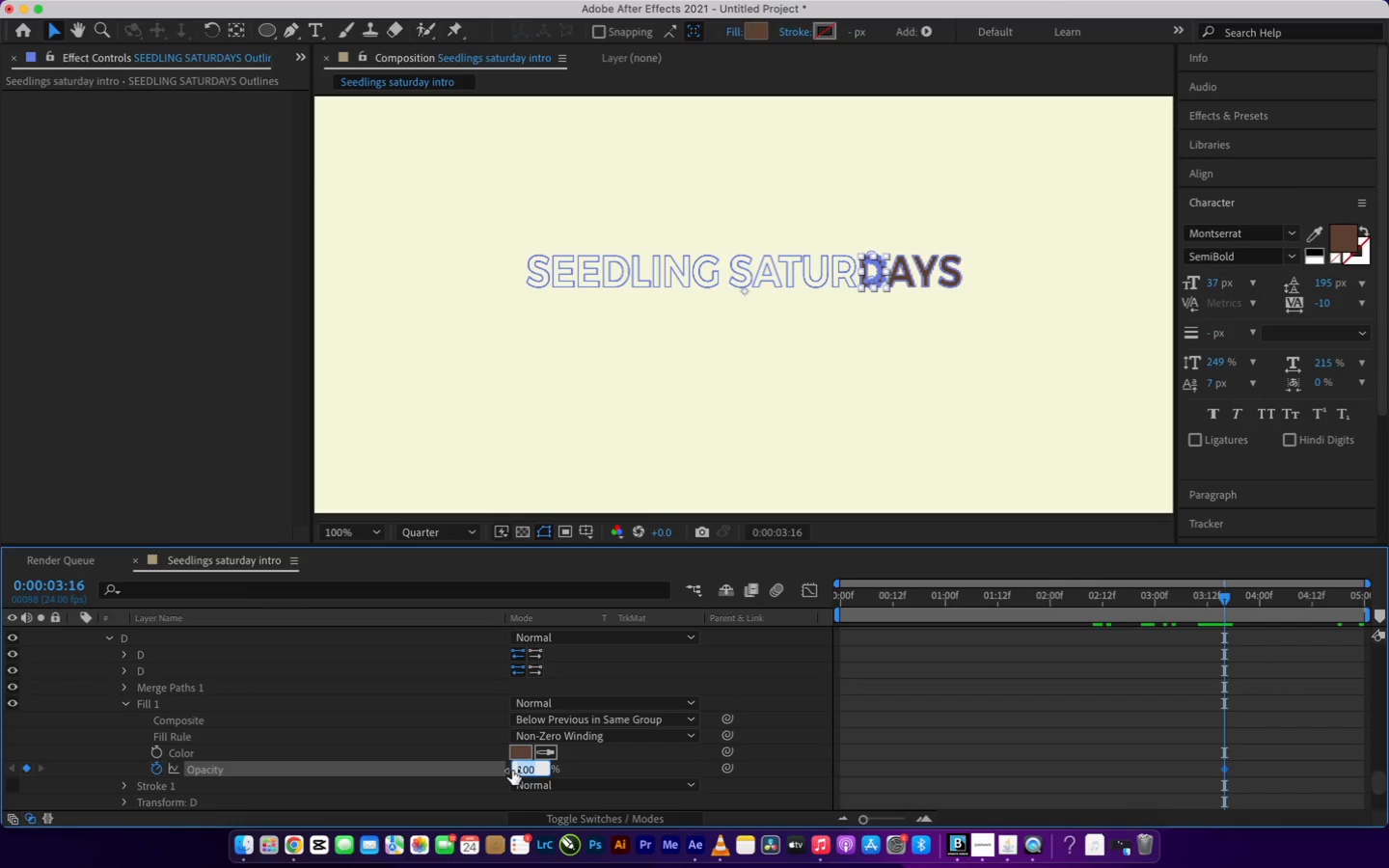 
key(0)
 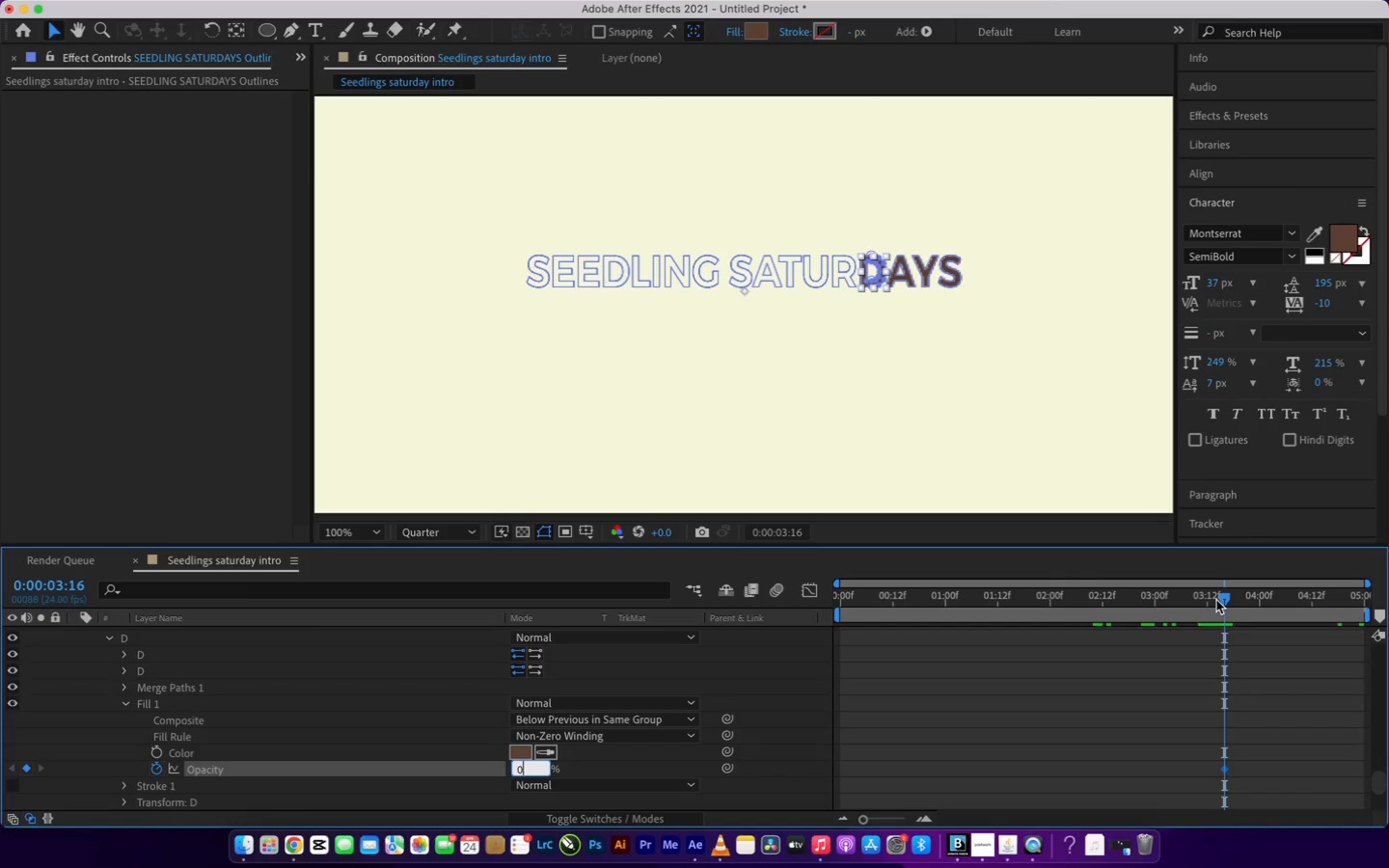 
left_click_drag(start_coordinate=[1218, 600], to_coordinate=[1384, 632])
 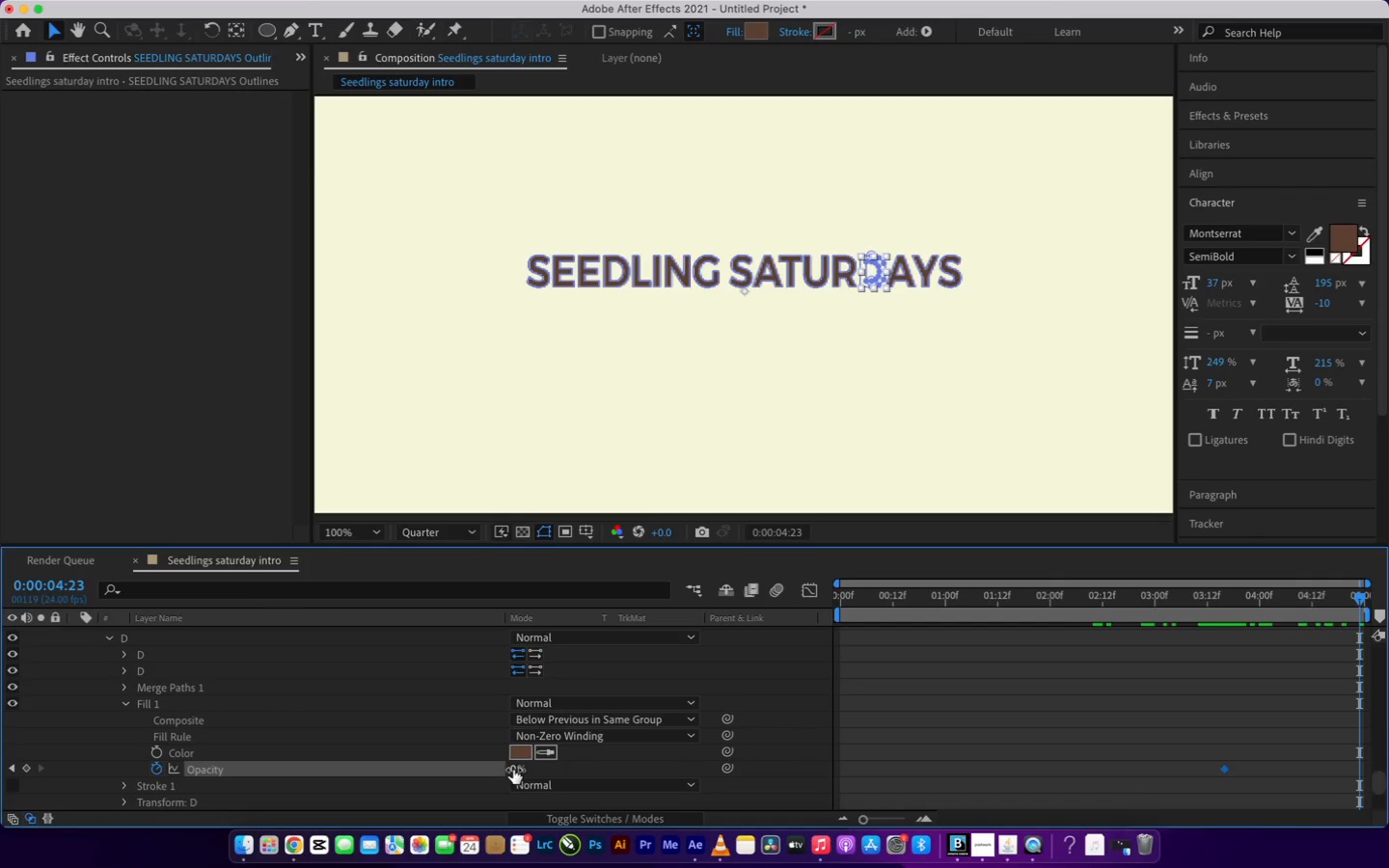 
left_click([512, 770])
 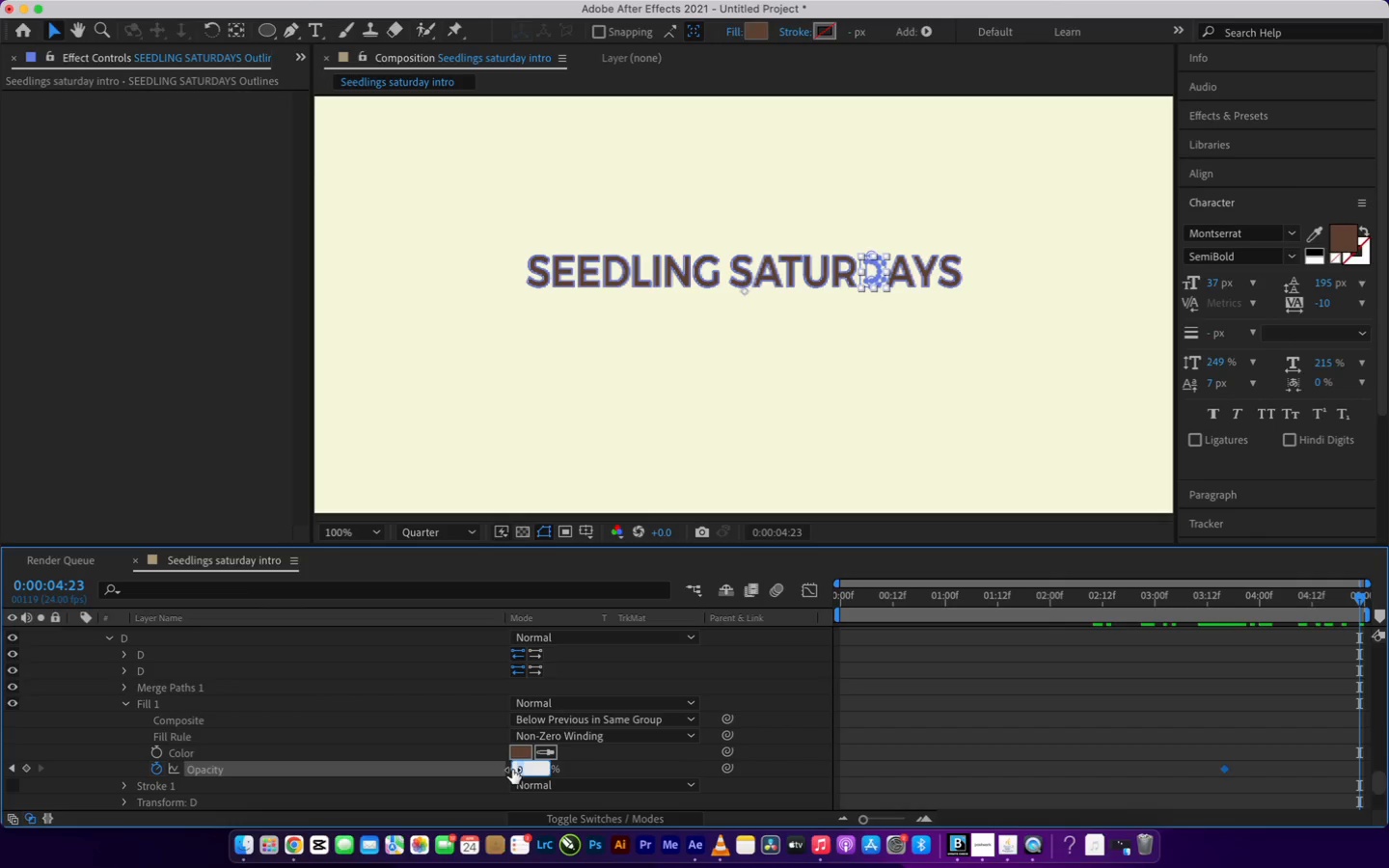 
key(1)
 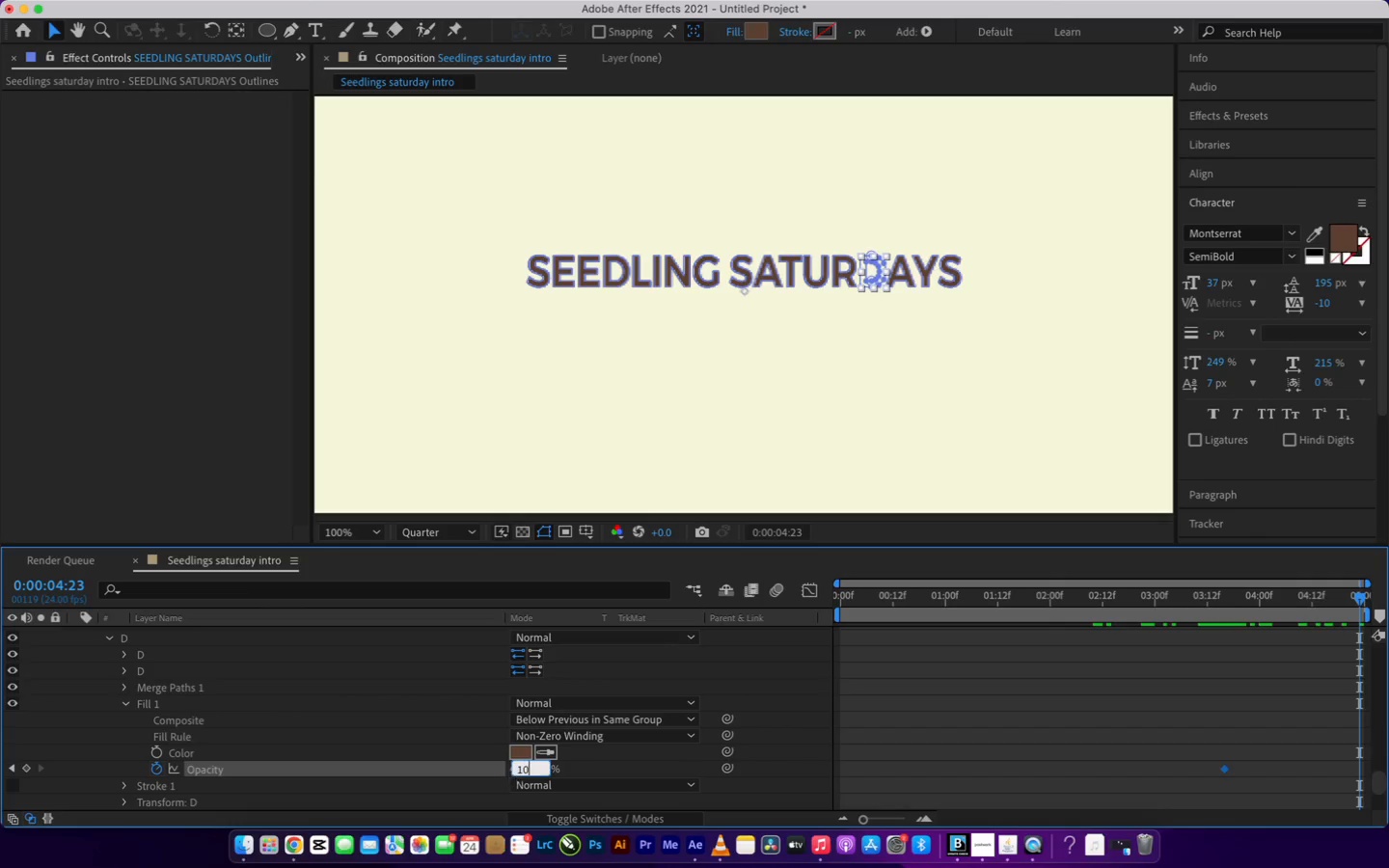 
type(00)
 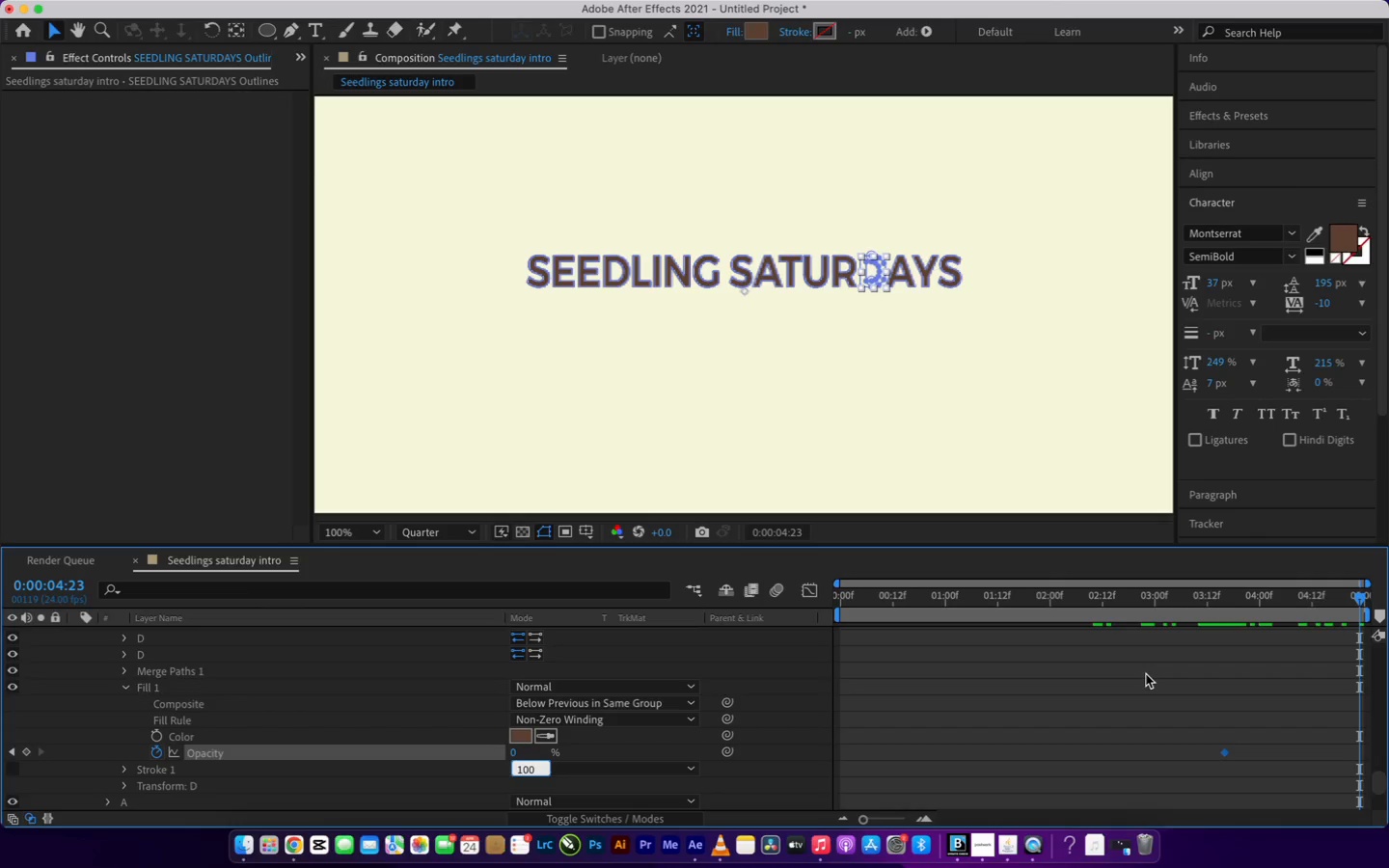 
scroll: coordinate [1145, 674], scroll_direction: down, amount: 4.0
 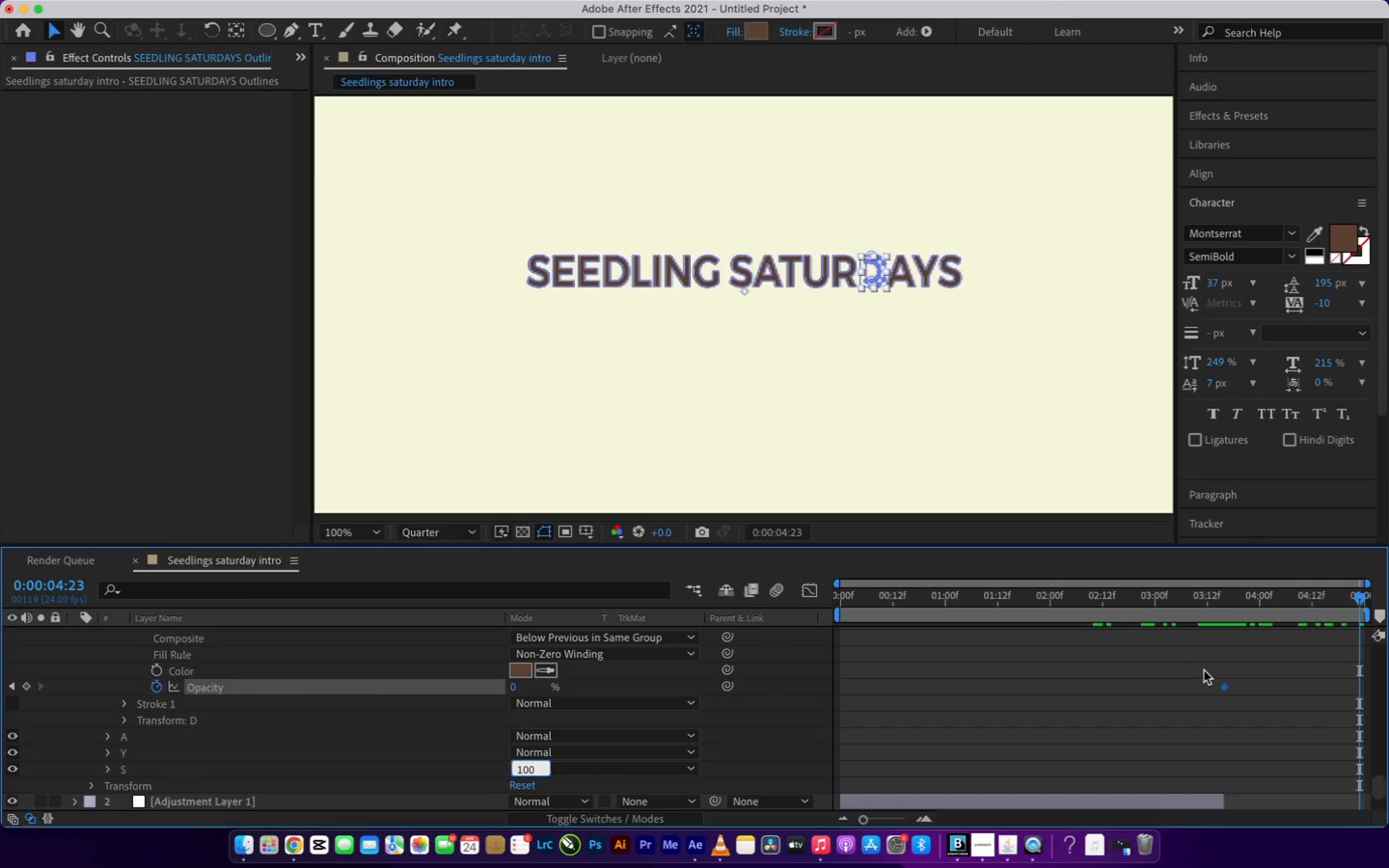 
left_click_drag(start_coordinate=[1204, 670], to_coordinate=[1364, 723])
 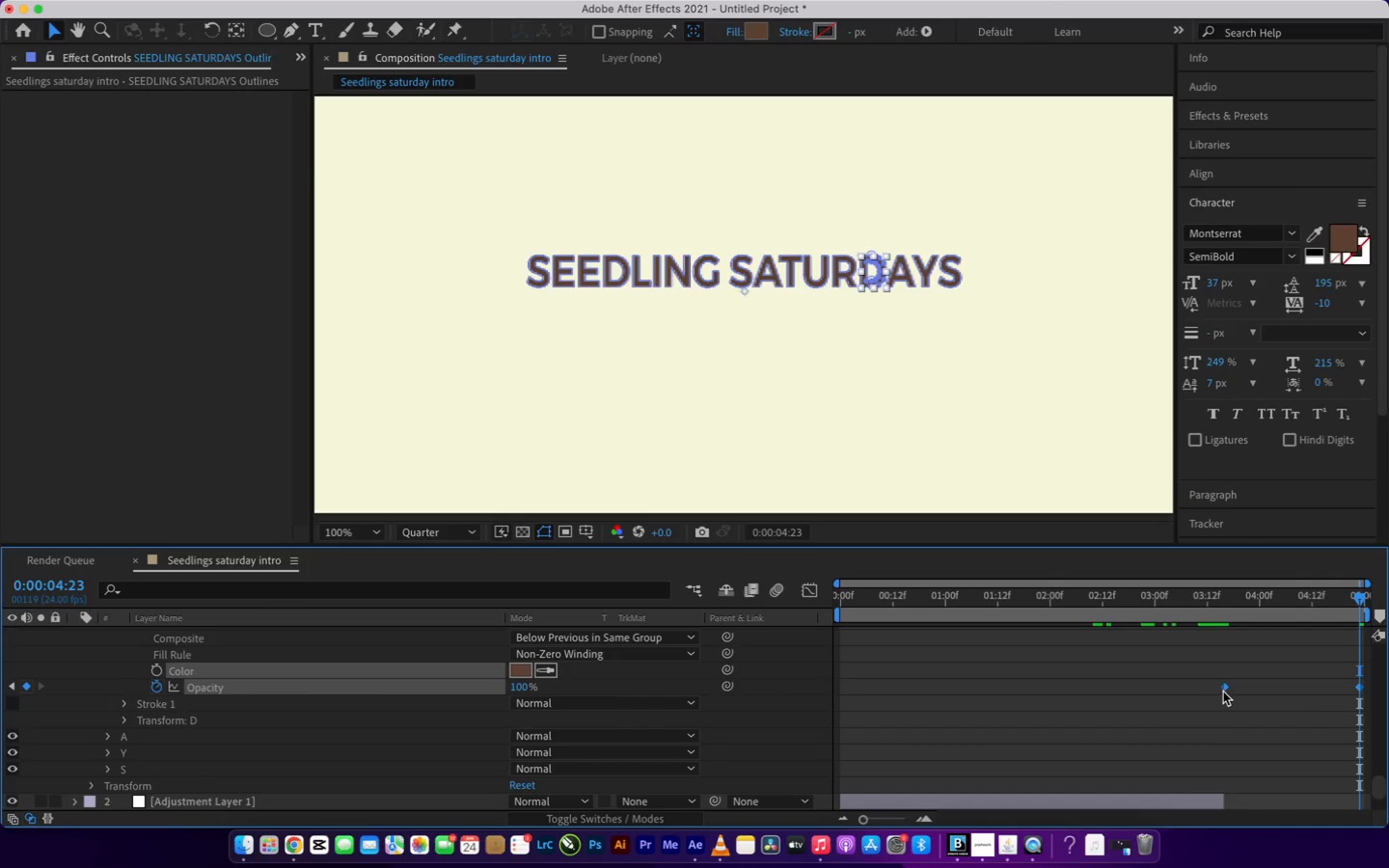 
right_click([1223, 692])
 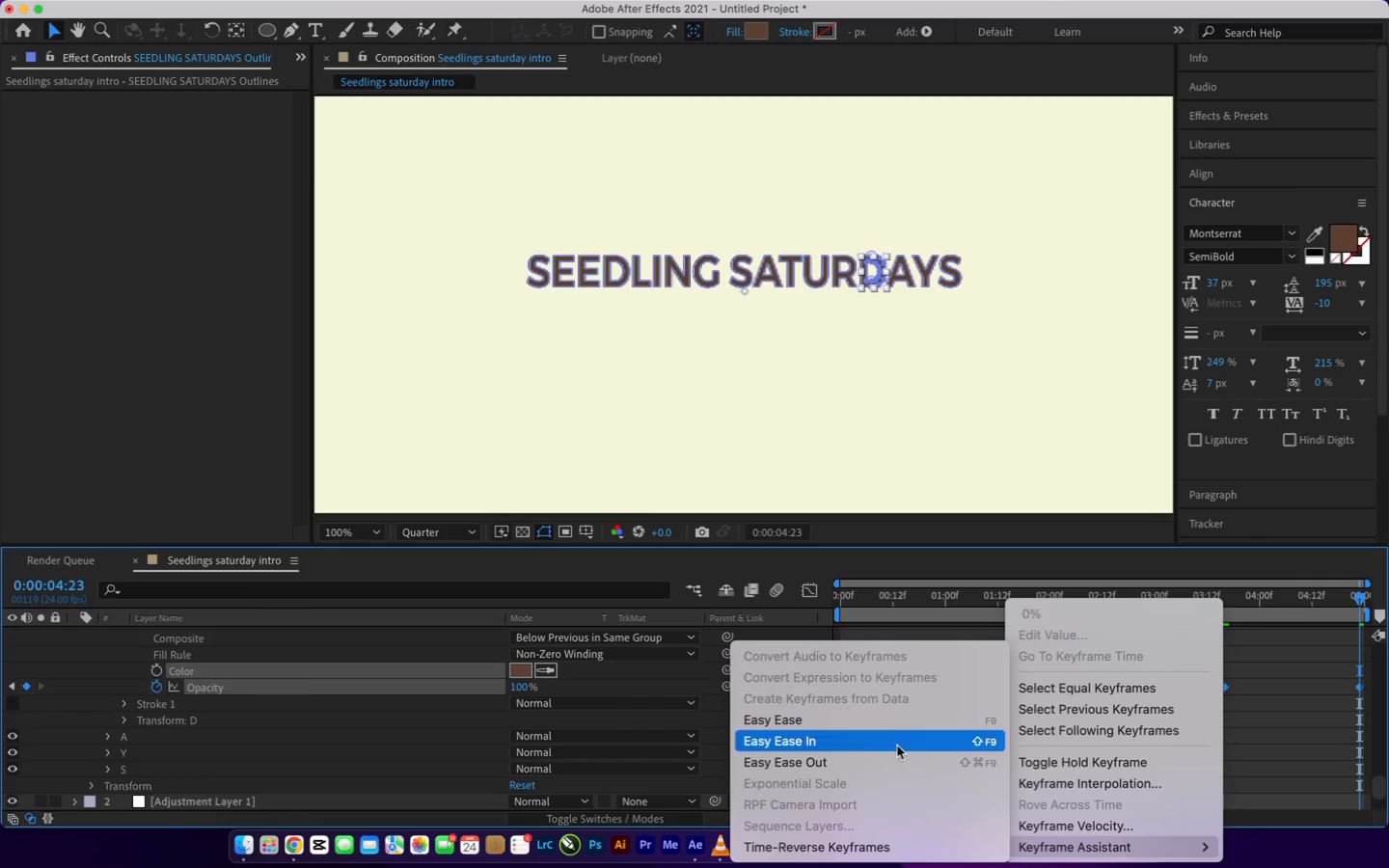 
left_click([884, 714])
 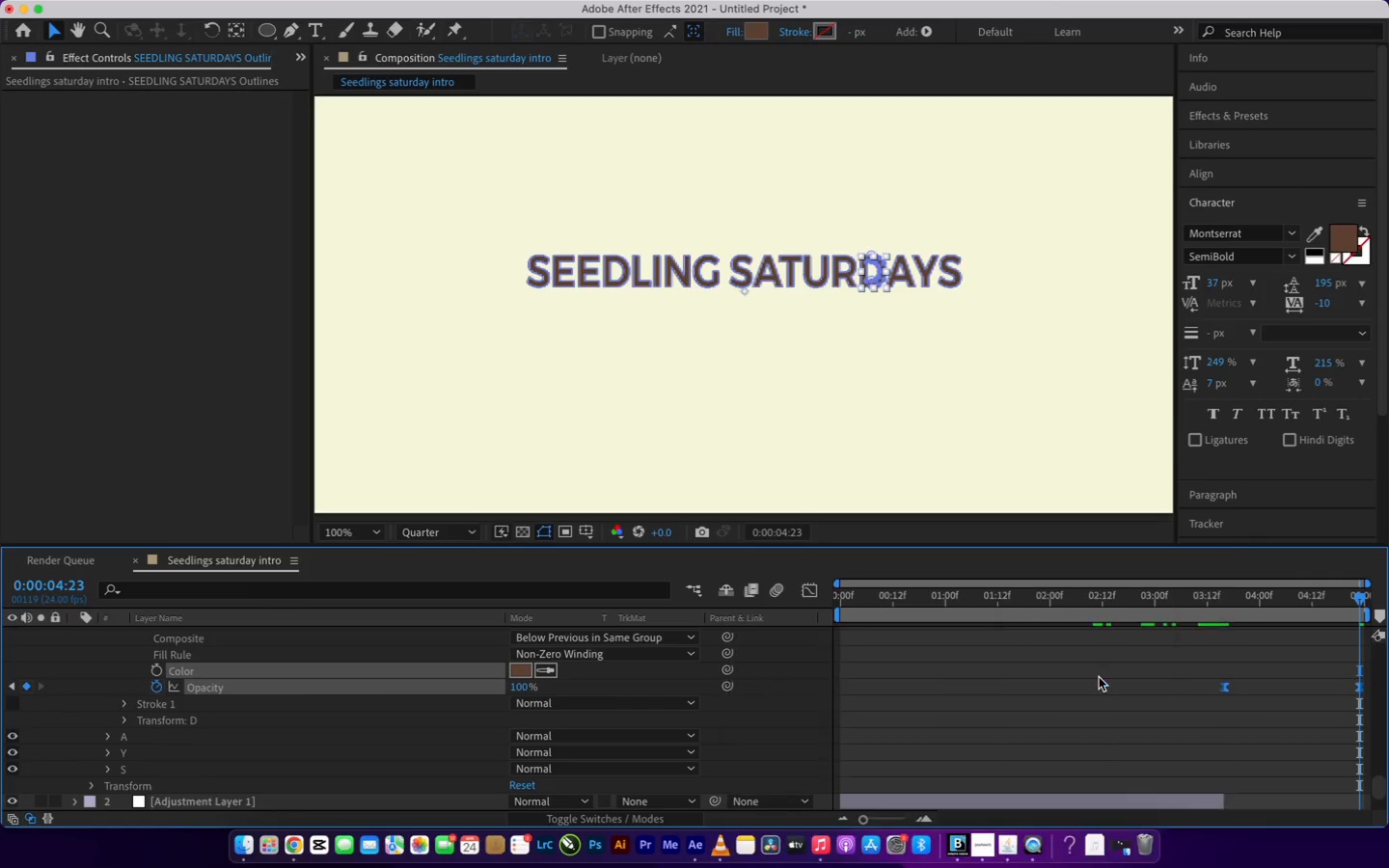 
scroll: coordinate [1099, 678], scroll_direction: down, amount: 3.0
 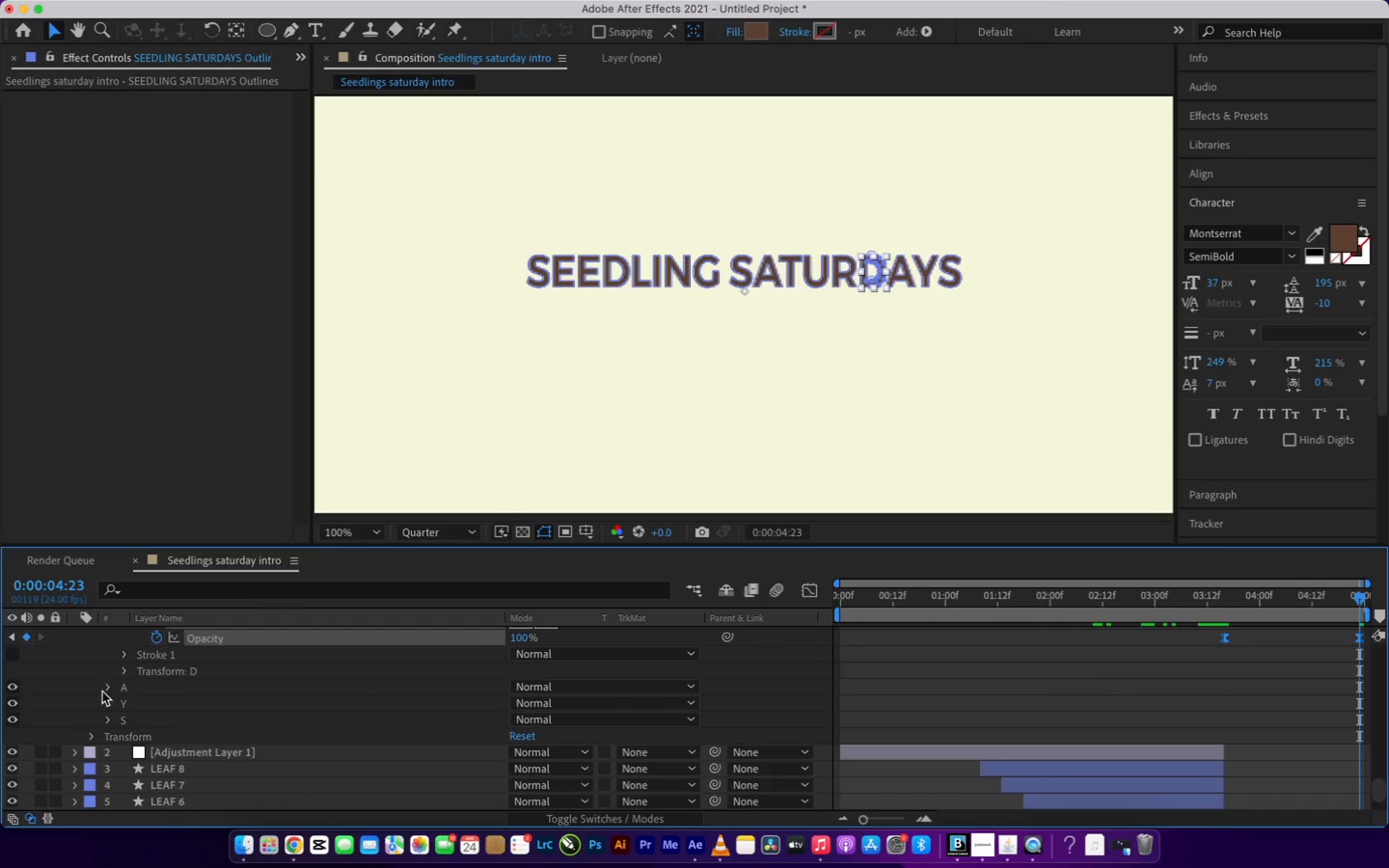 
left_click([107, 689])
 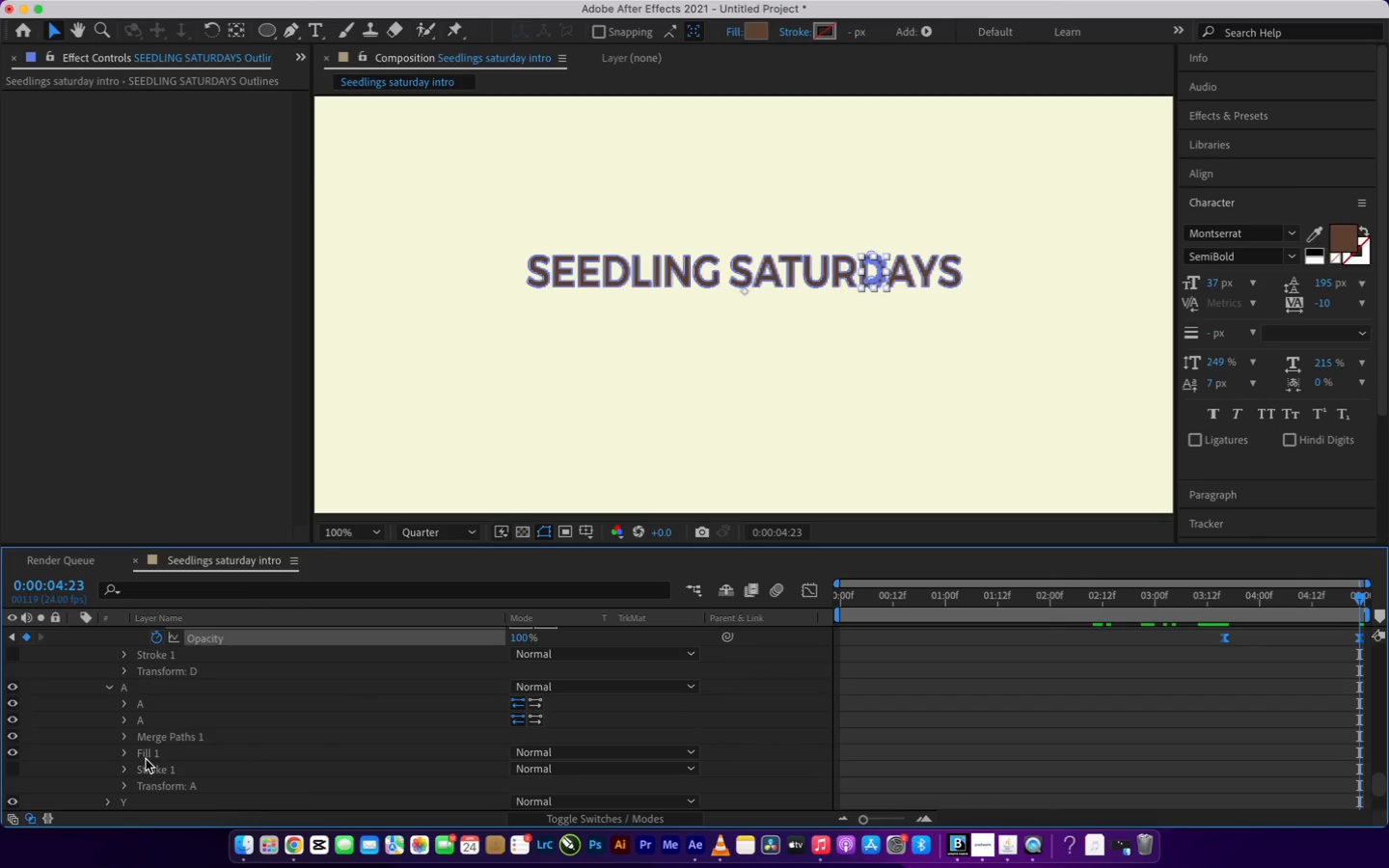 
left_click([147, 756])
 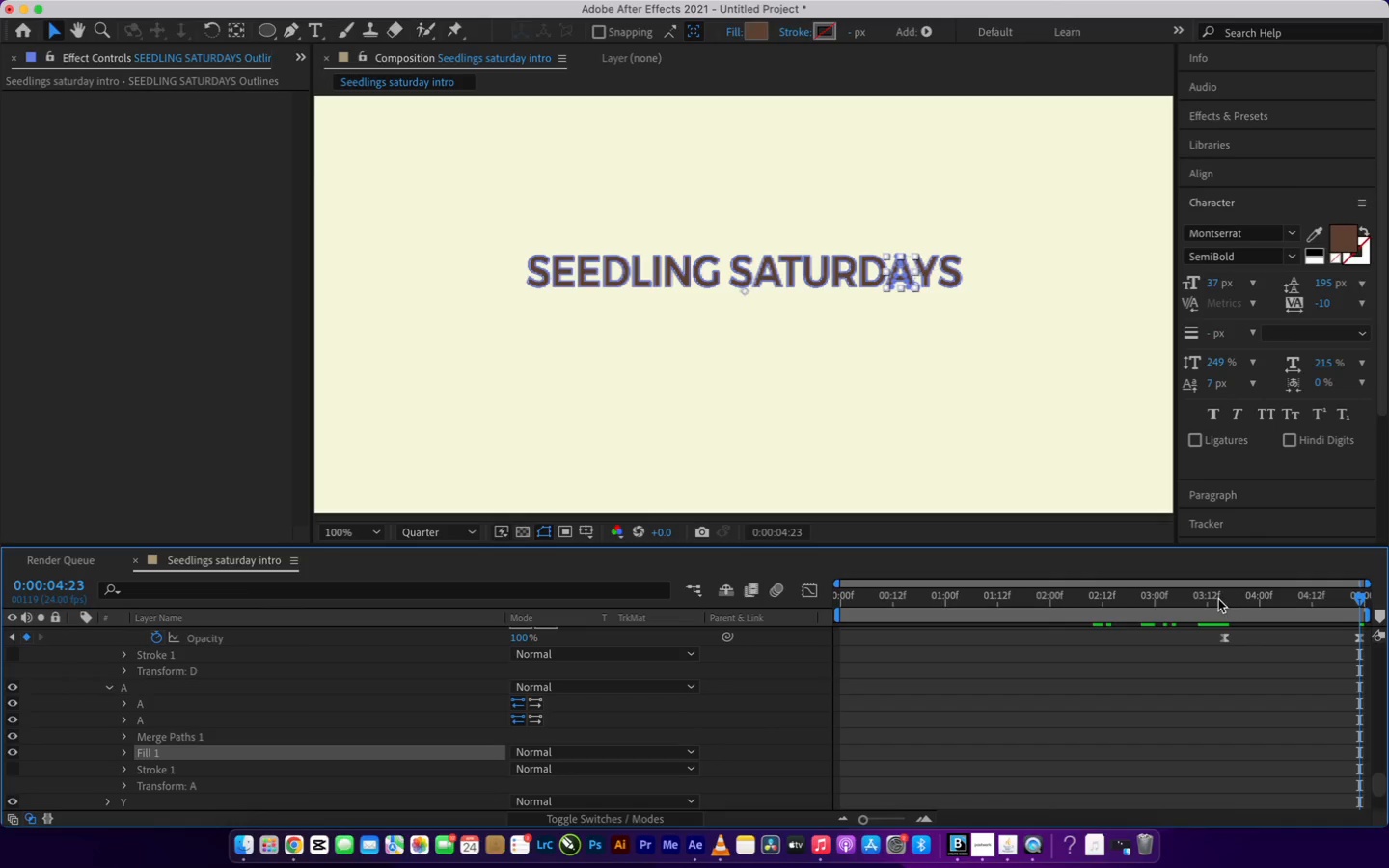 
left_click([1221, 599])
 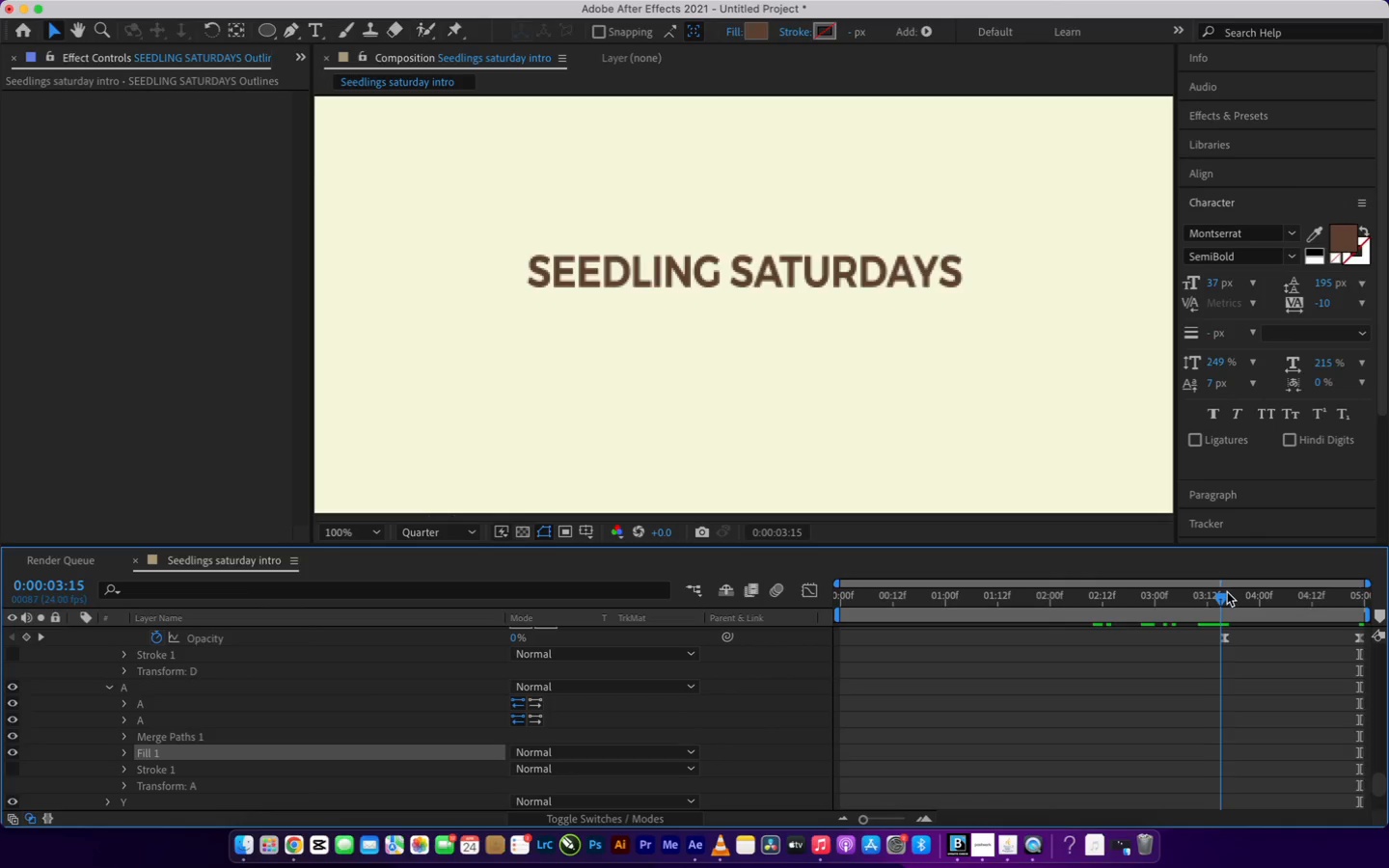 
left_click([1227, 592])
 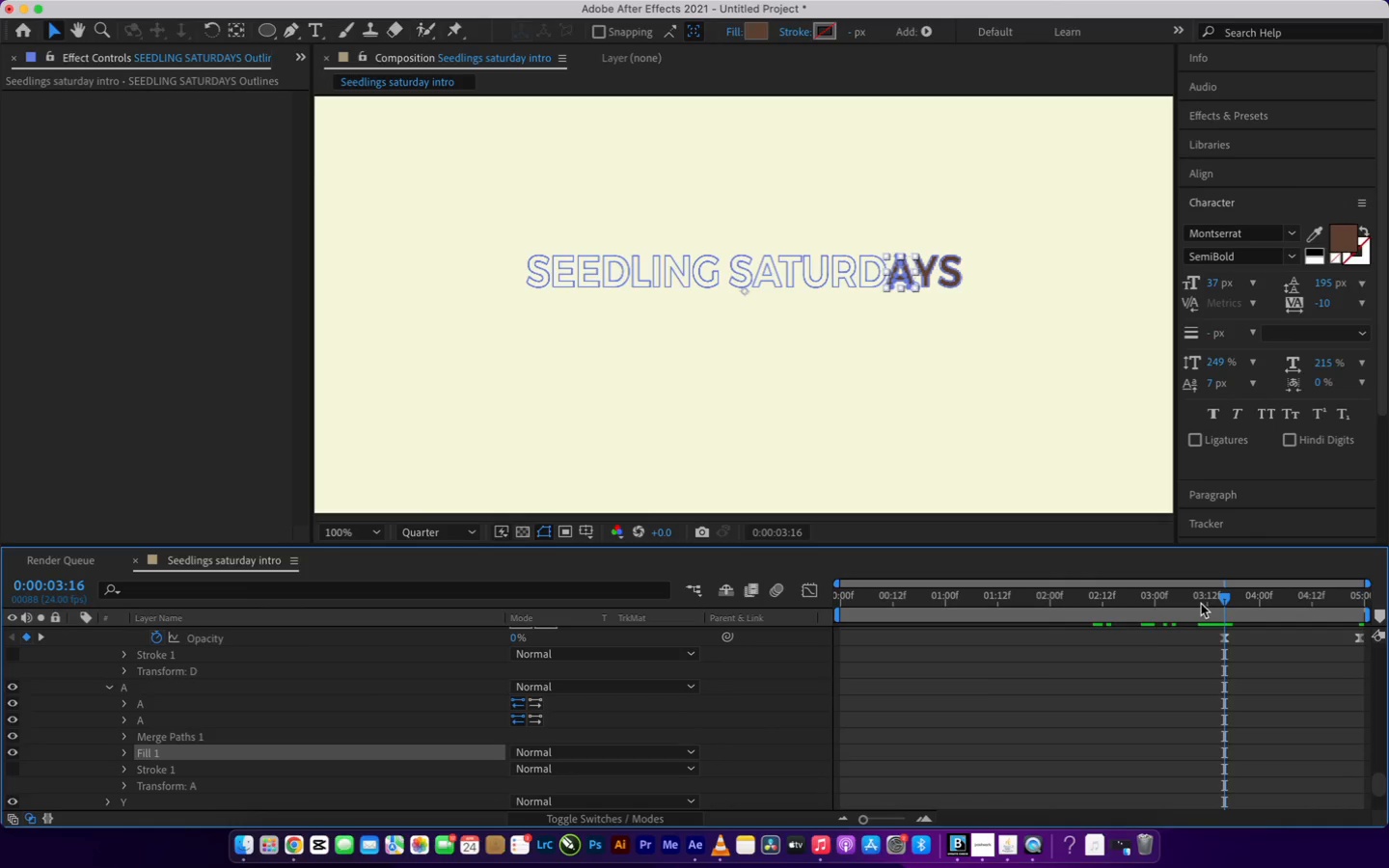 
scroll: coordinate [465, 719], scroll_direction: down, amount: 2.0
 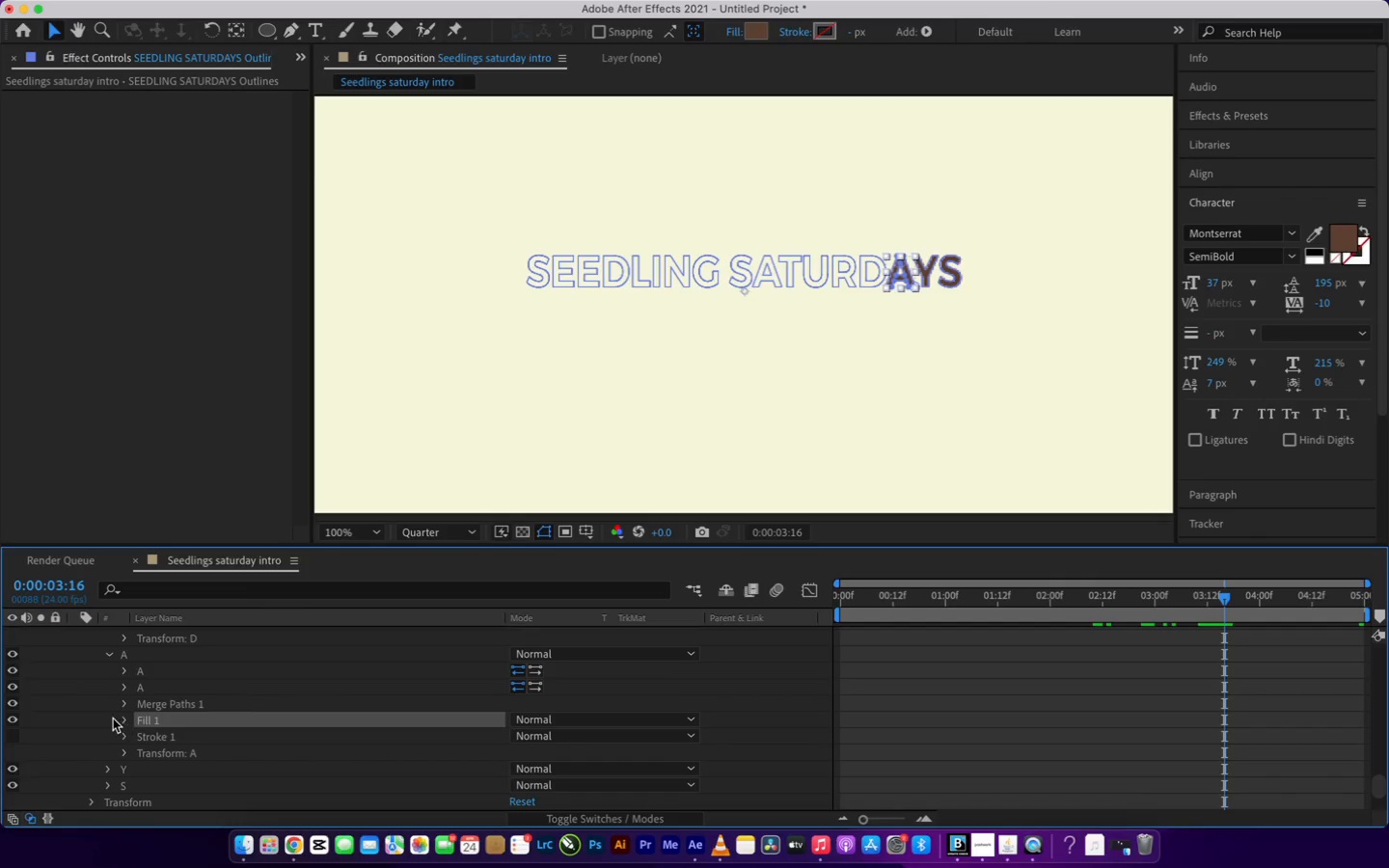 
left_click([124, 719])
 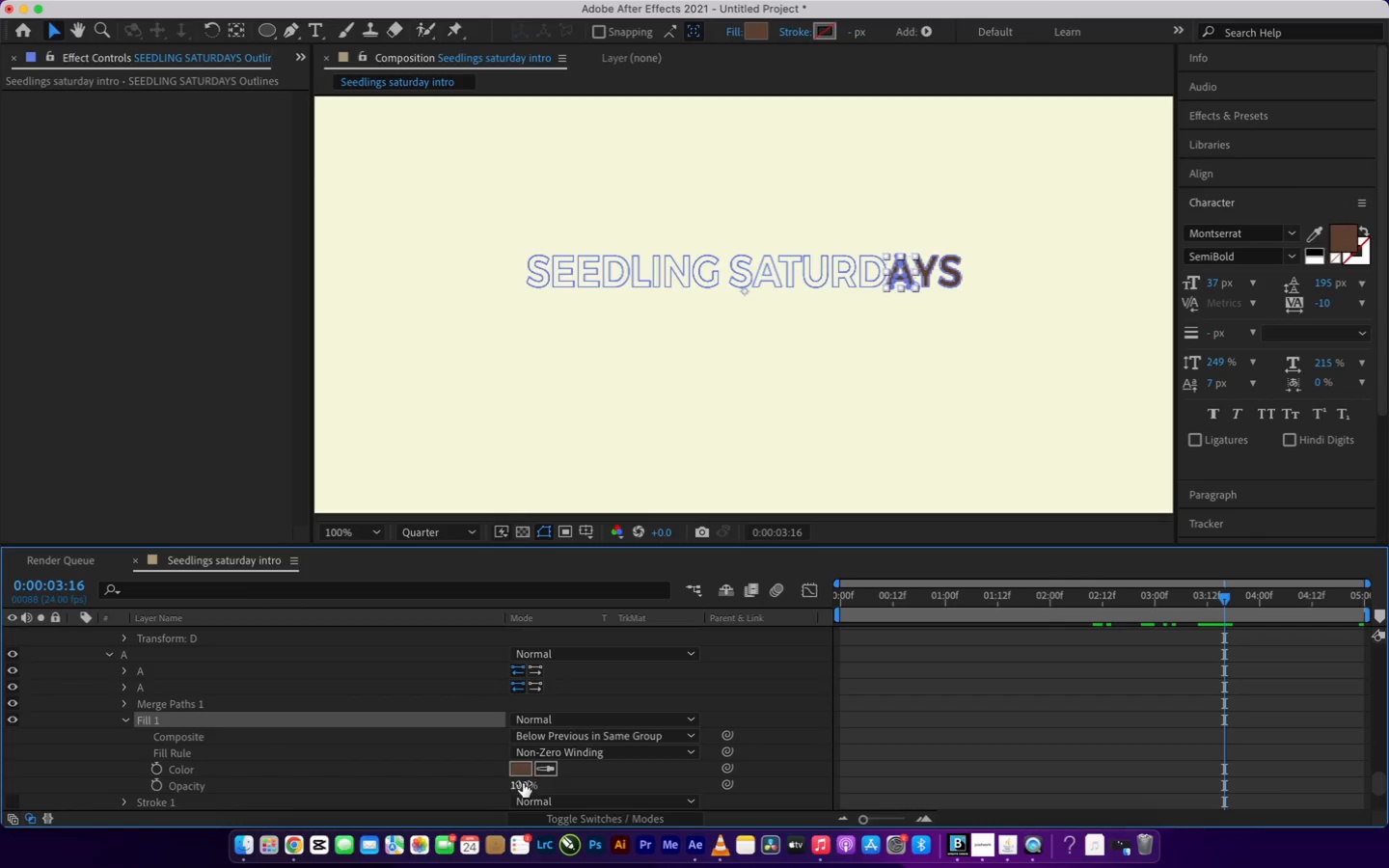 
scroll: coordinate [518, 757], scroll_direction: down, amount: 3.0
 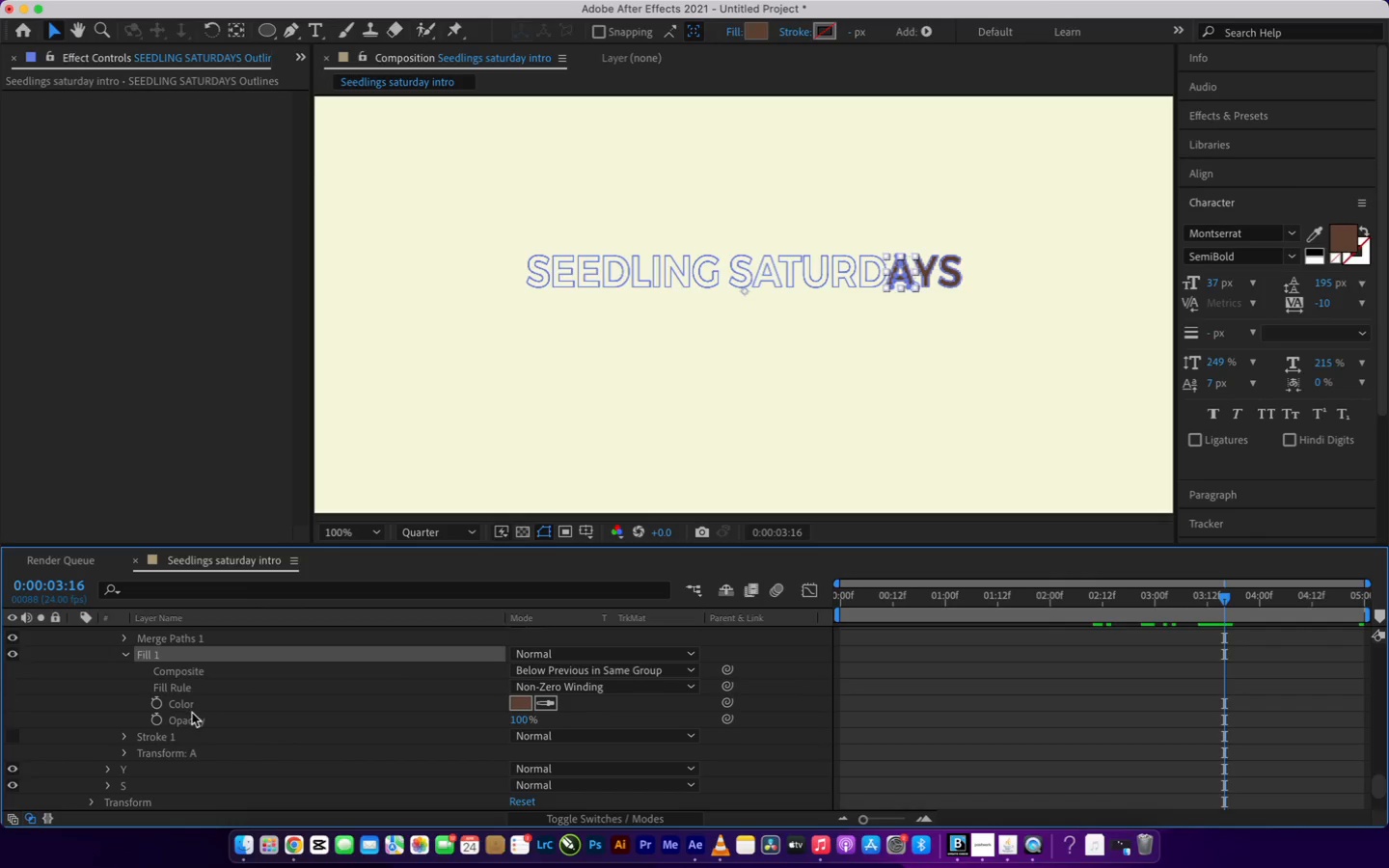 
mouse_move([193, 711])
 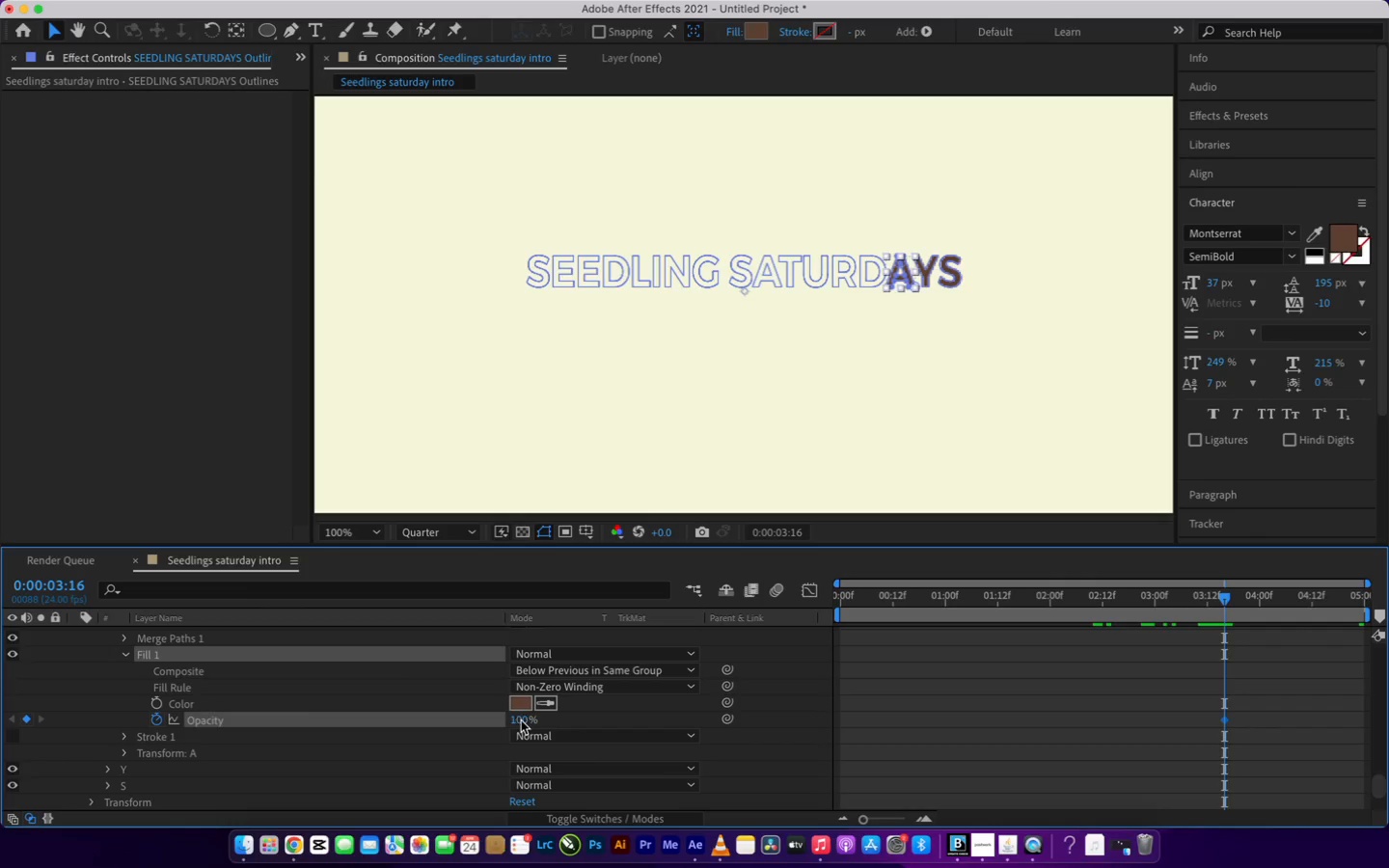 
key(0)
 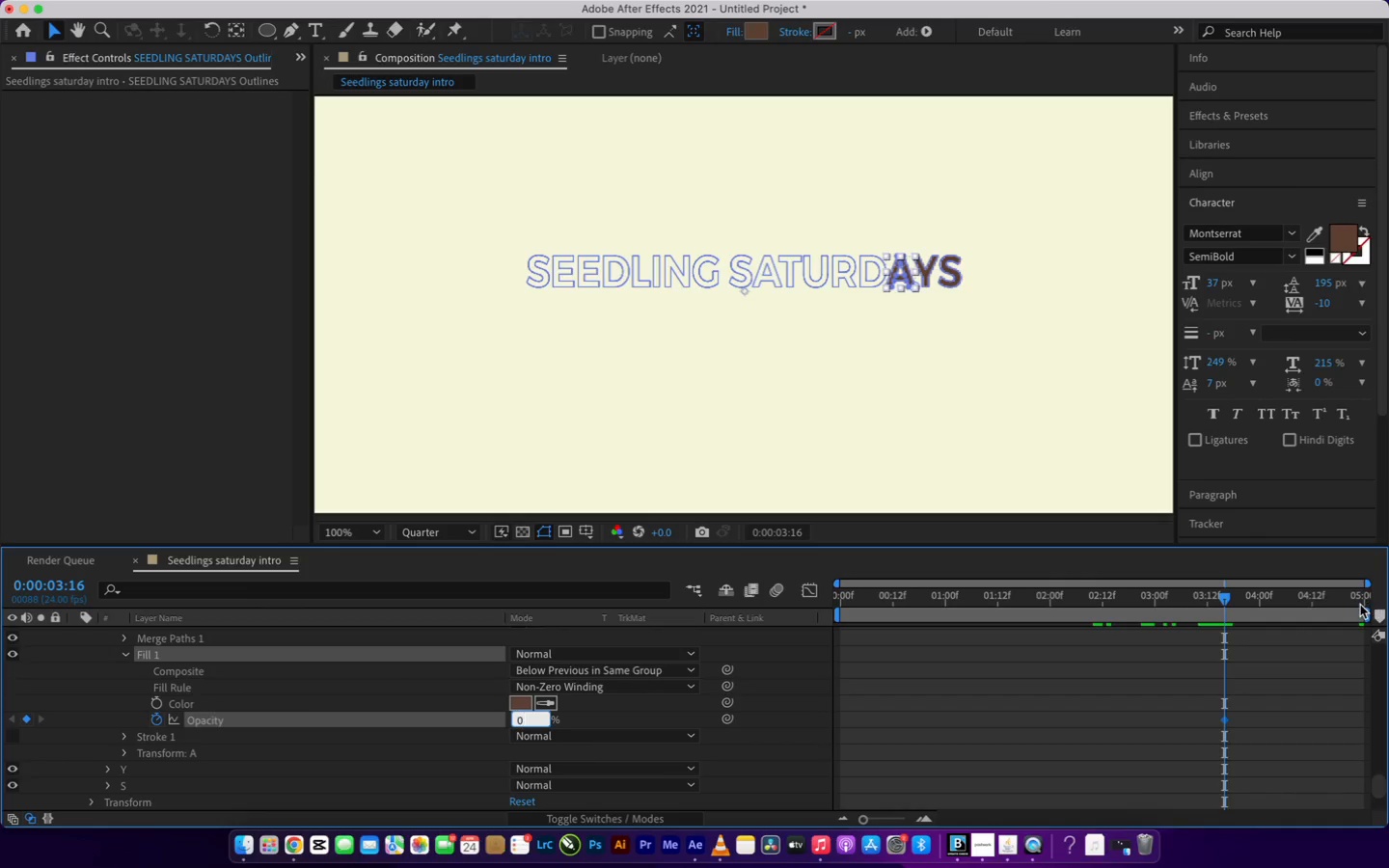 
left_click([1361, 604])
 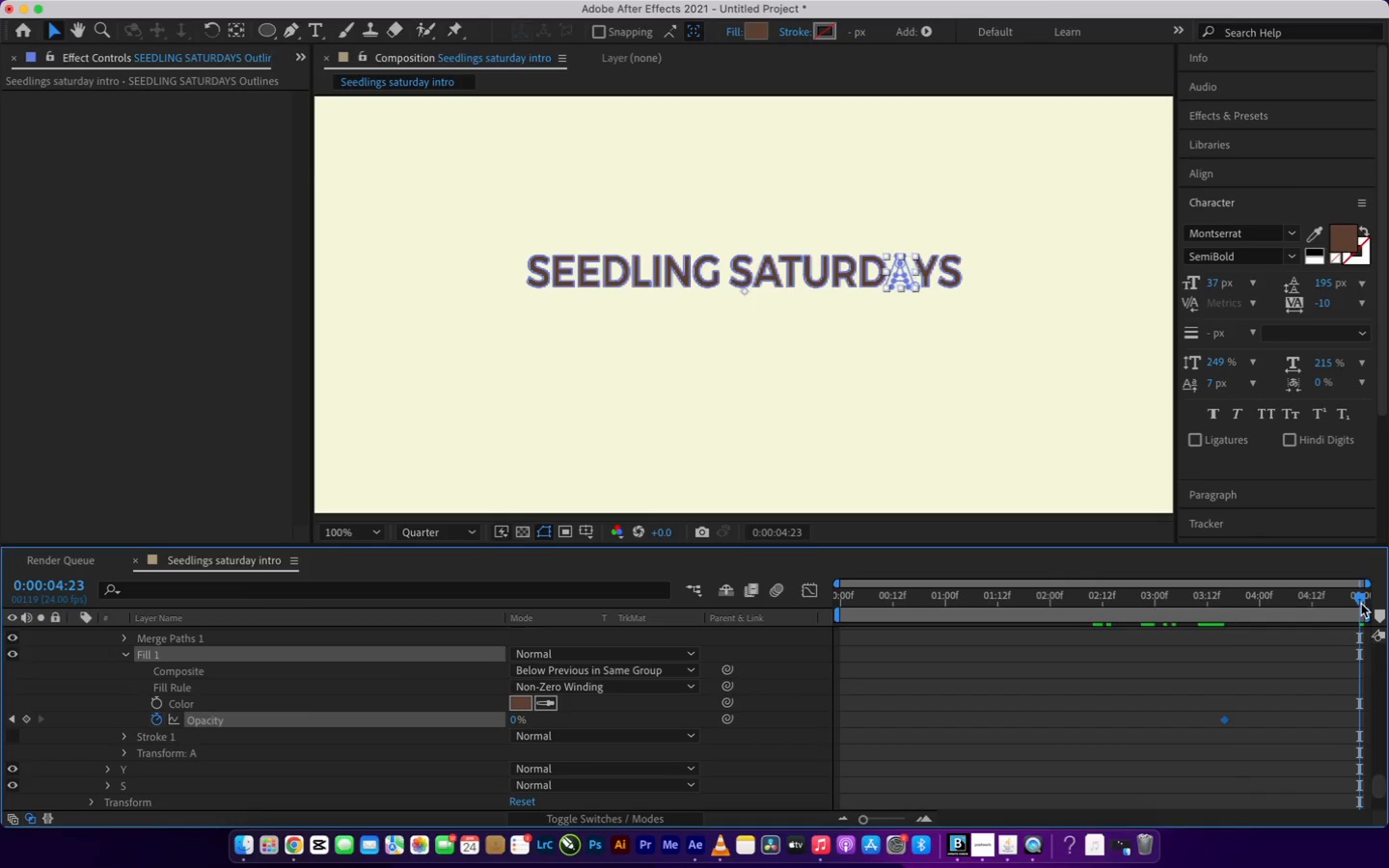 
left_click_drag(start_coordinate=[1361, 604], to_coordinate=[1370, 610])
 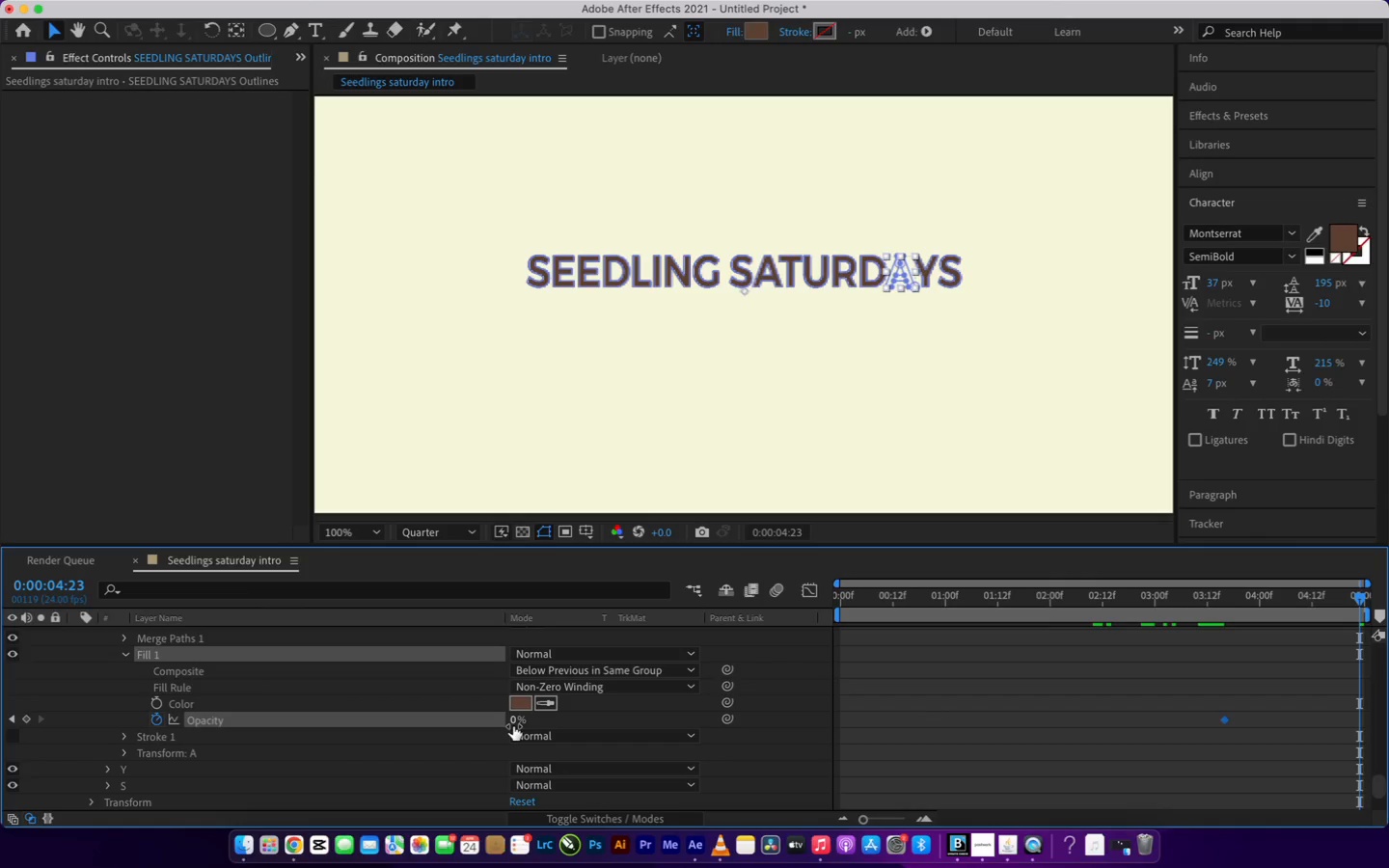 
left_click([513, 726])
 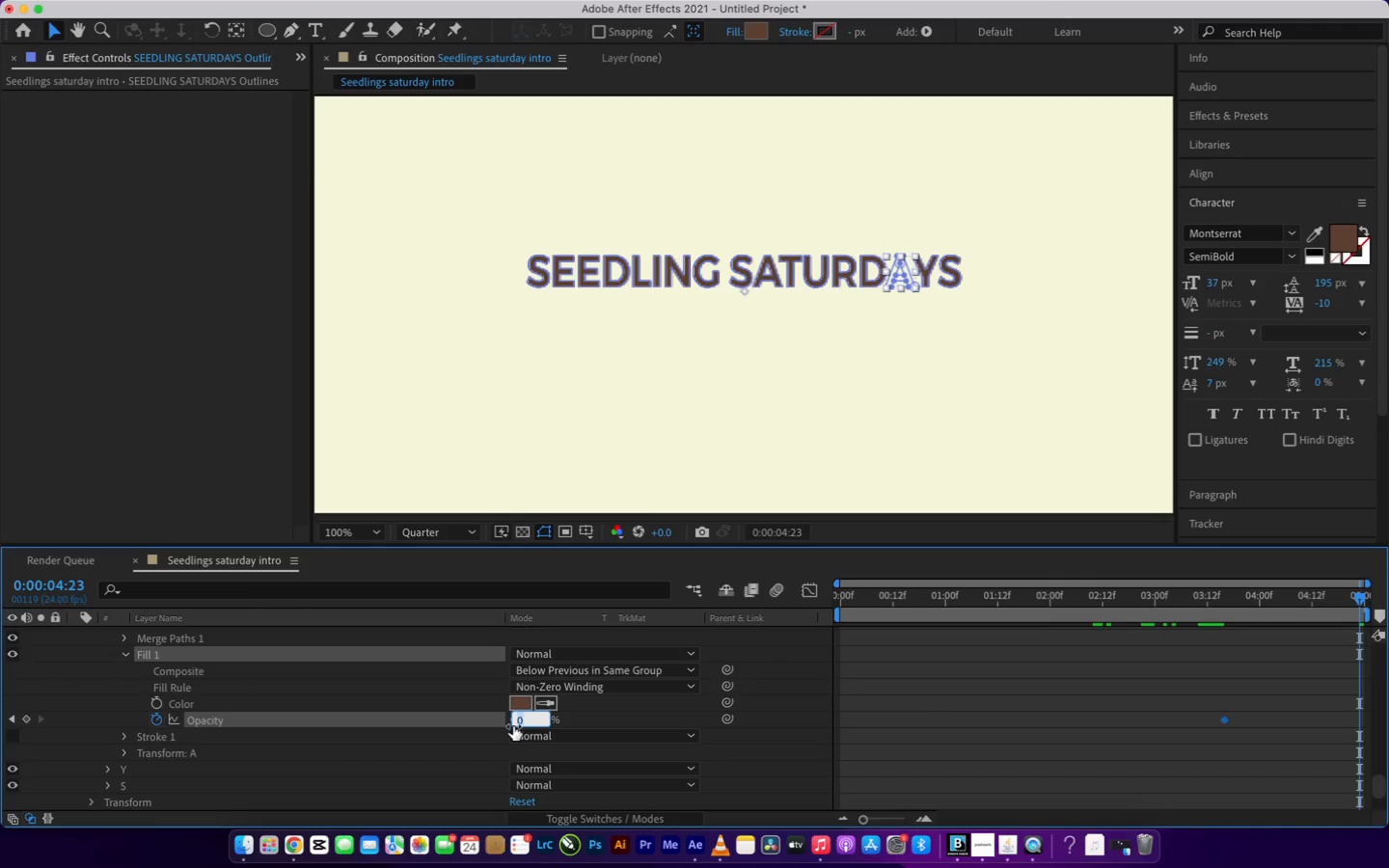 
type(100)
 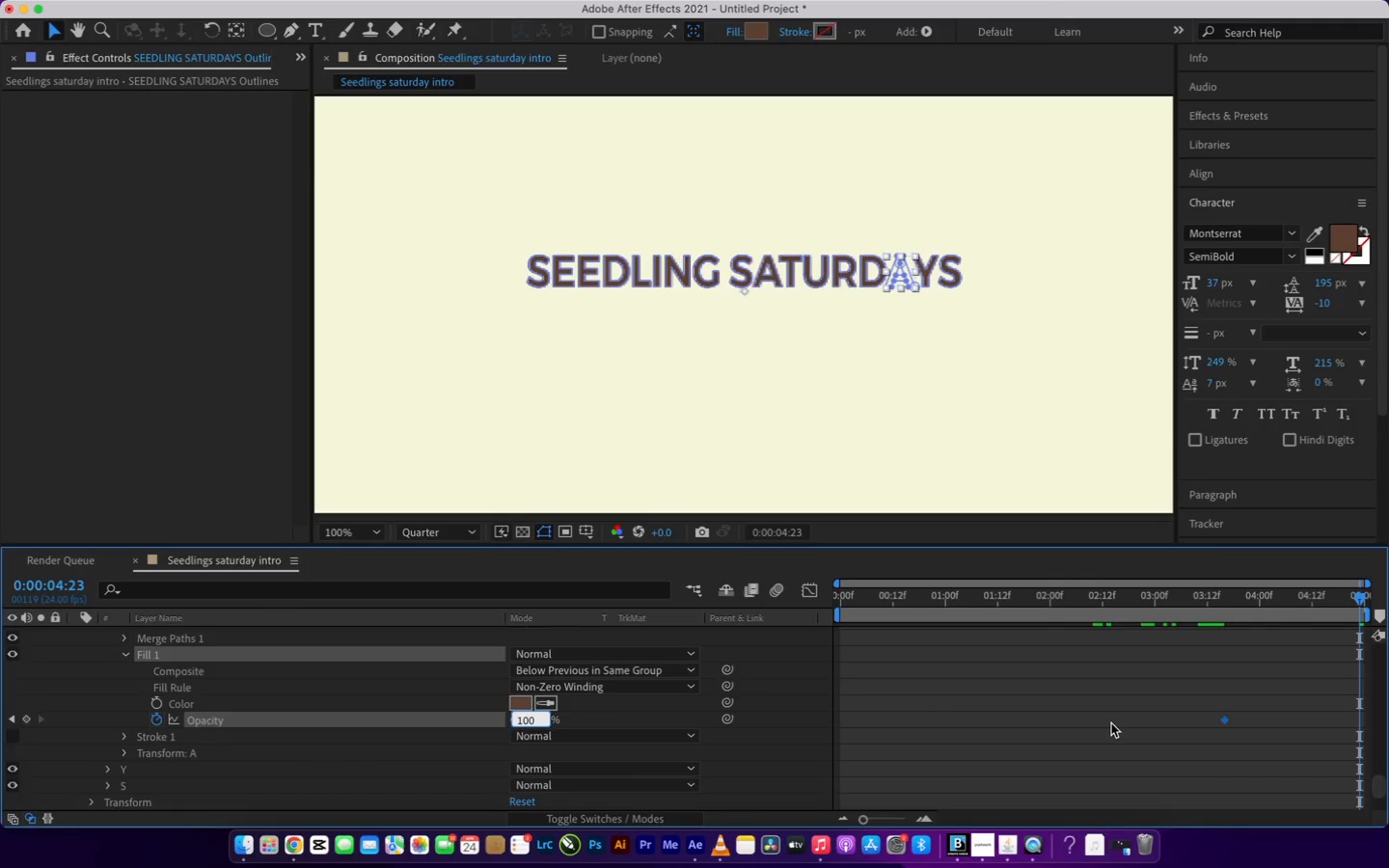 
scroll: coordinate [1111, 723], scroll_direction: down, amount: 1.0
 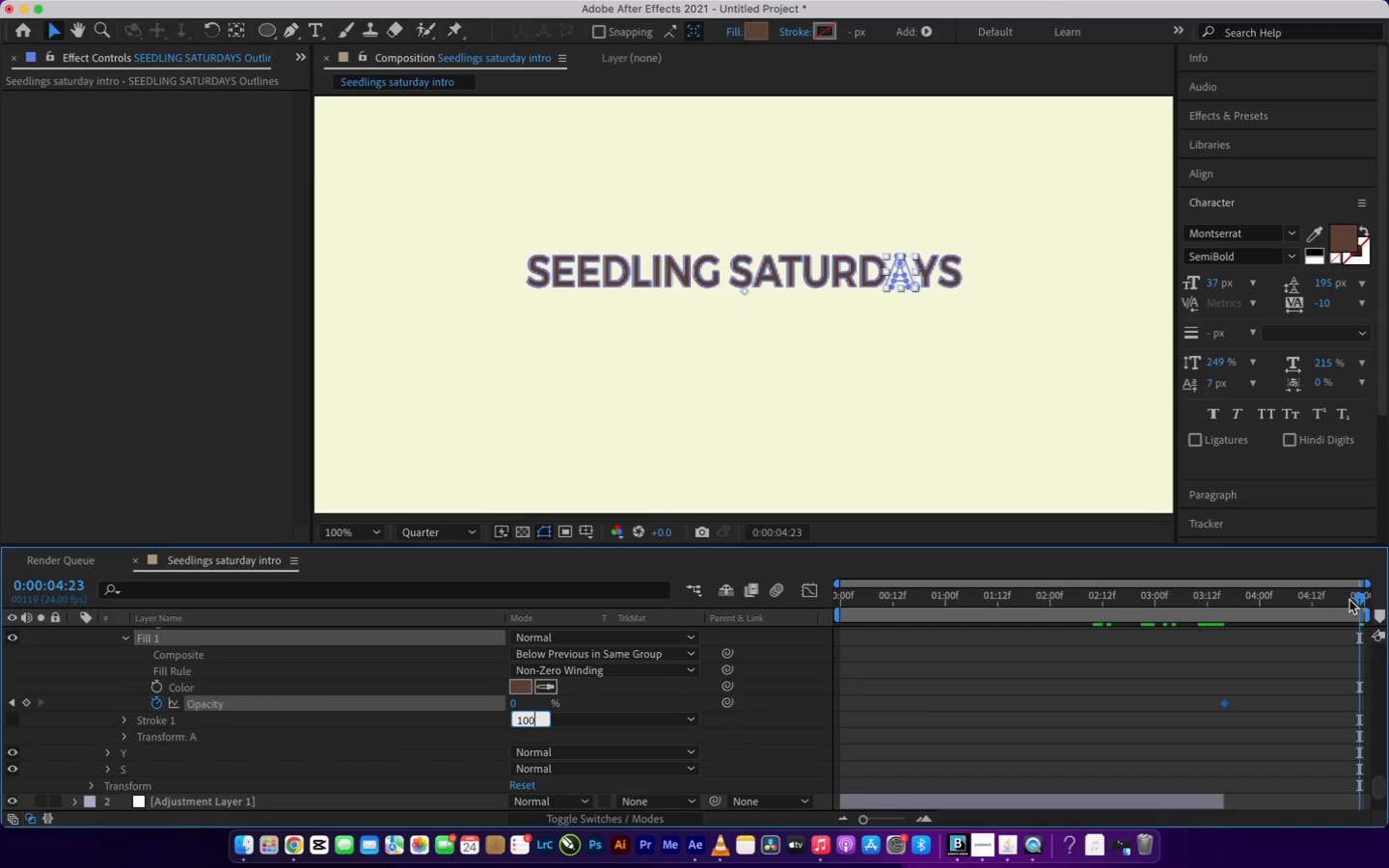 
left_click_drag(start_coordinate=[1353, 599], to_coordinate=[1314, 619])
 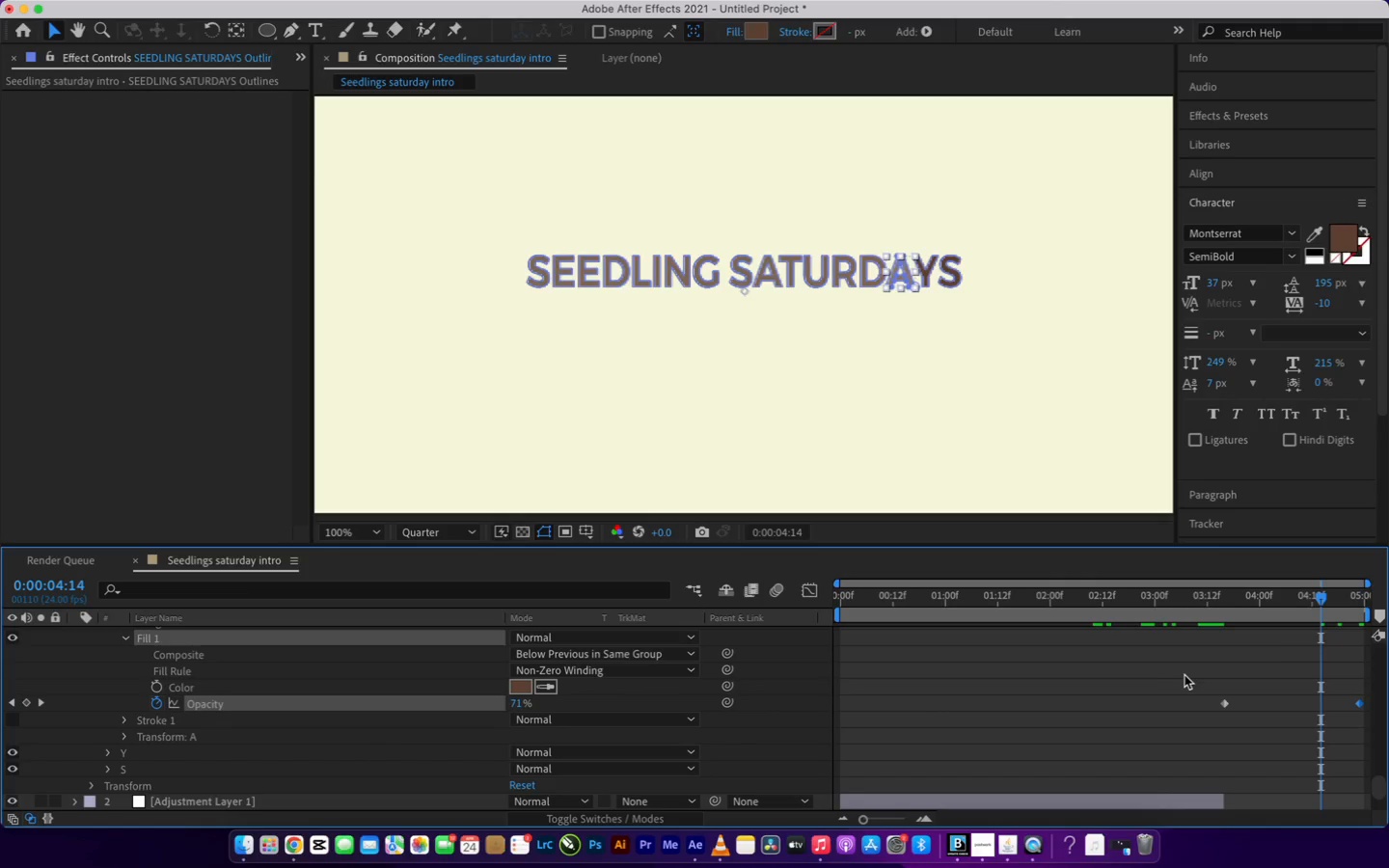 
left_click_drag(start_coordinate=[1185, 674], to_coordinate=[1364, 726])
 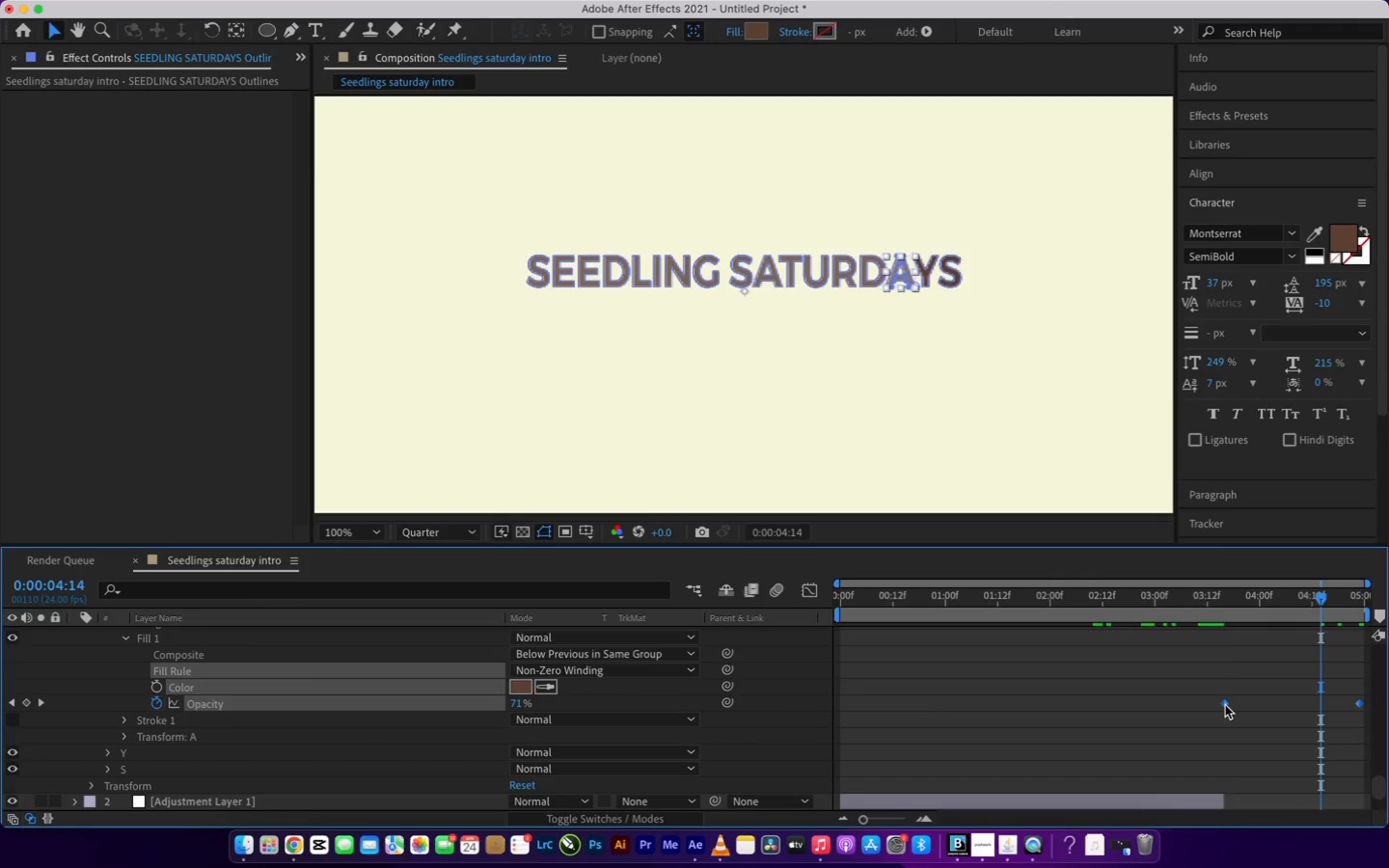 
right_click([1225, 705])
 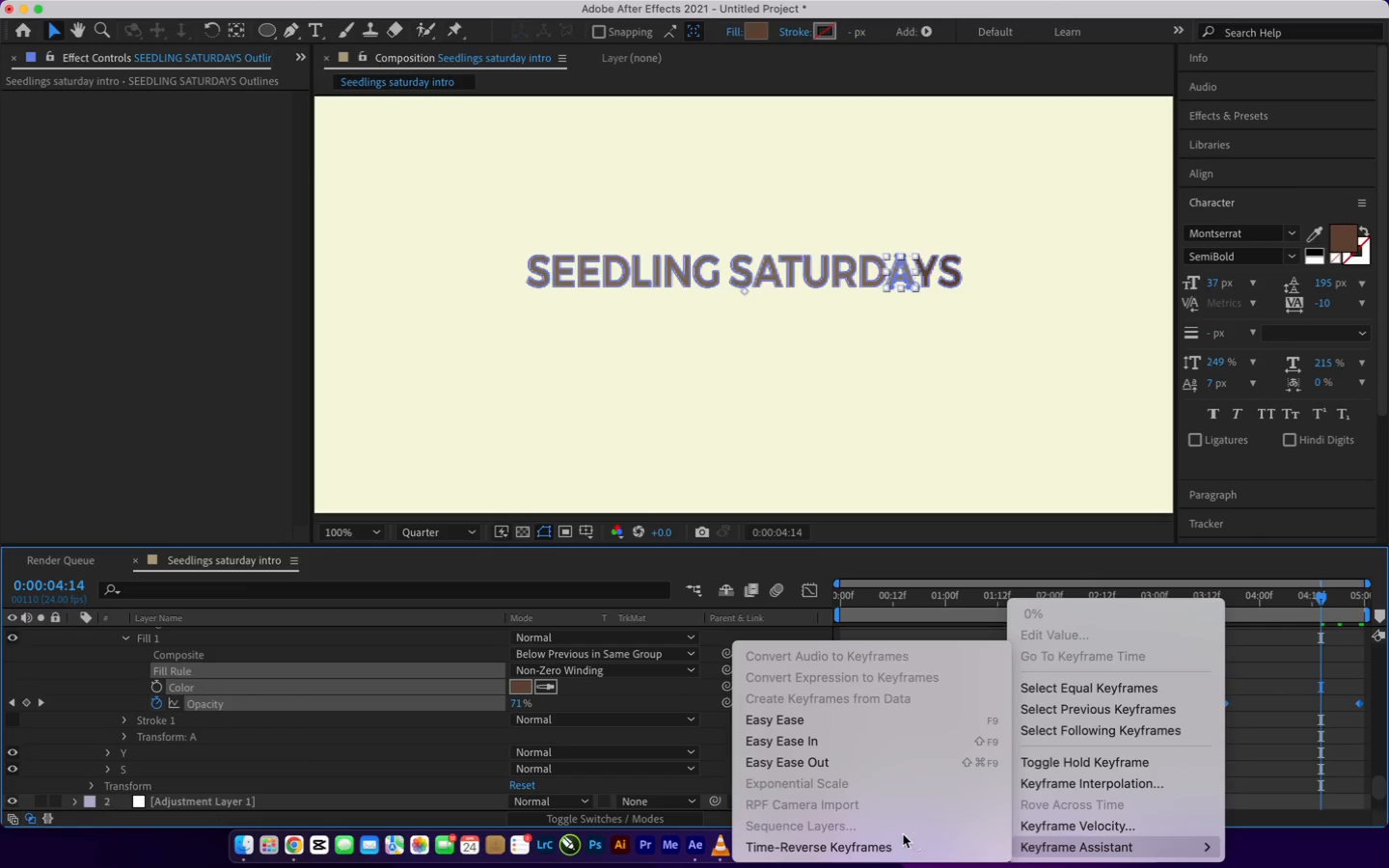 
left_click([843, 717])
 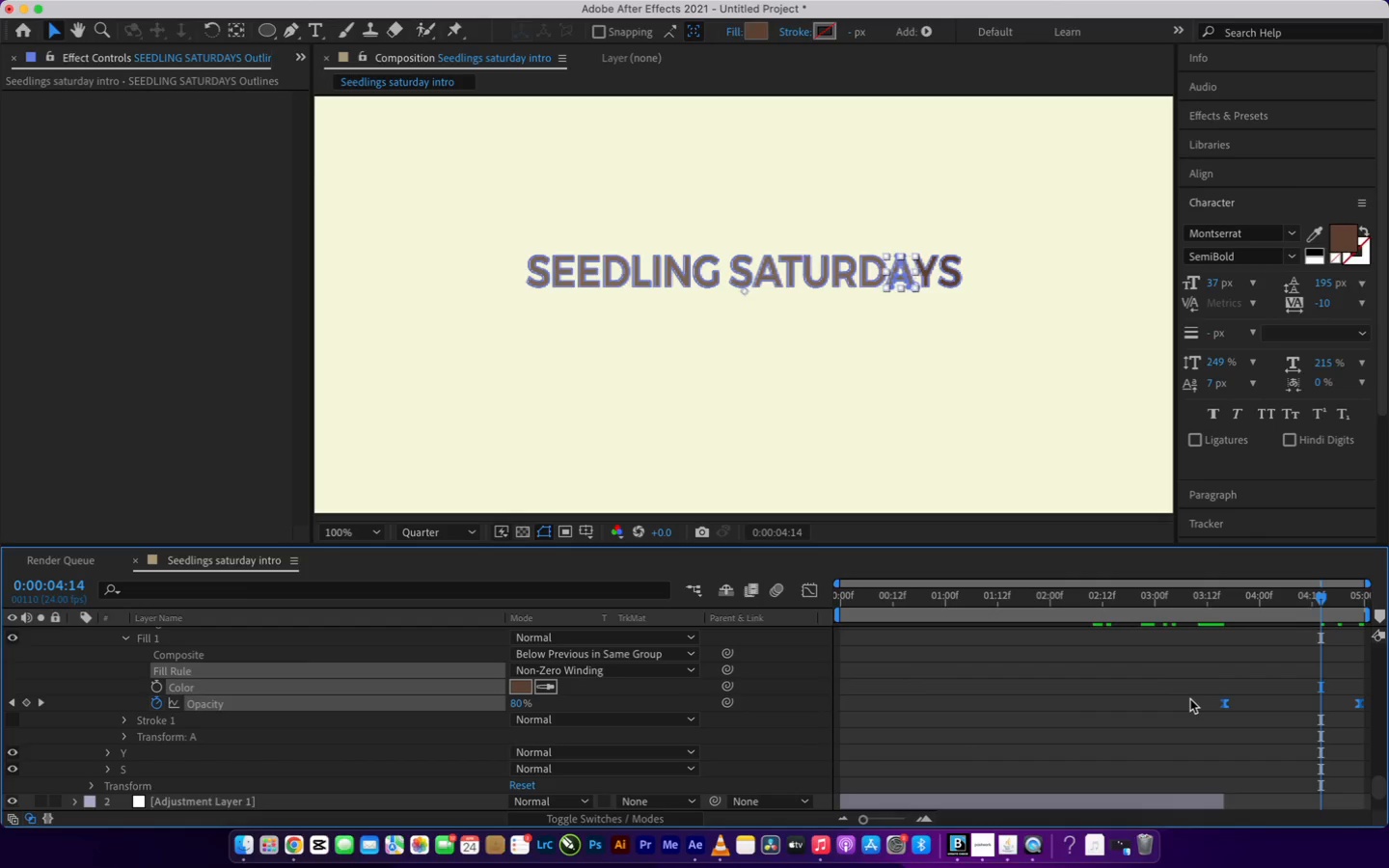 
scroll: coordinate [1213, 670], scroll_direction: down, amount: 3.0
 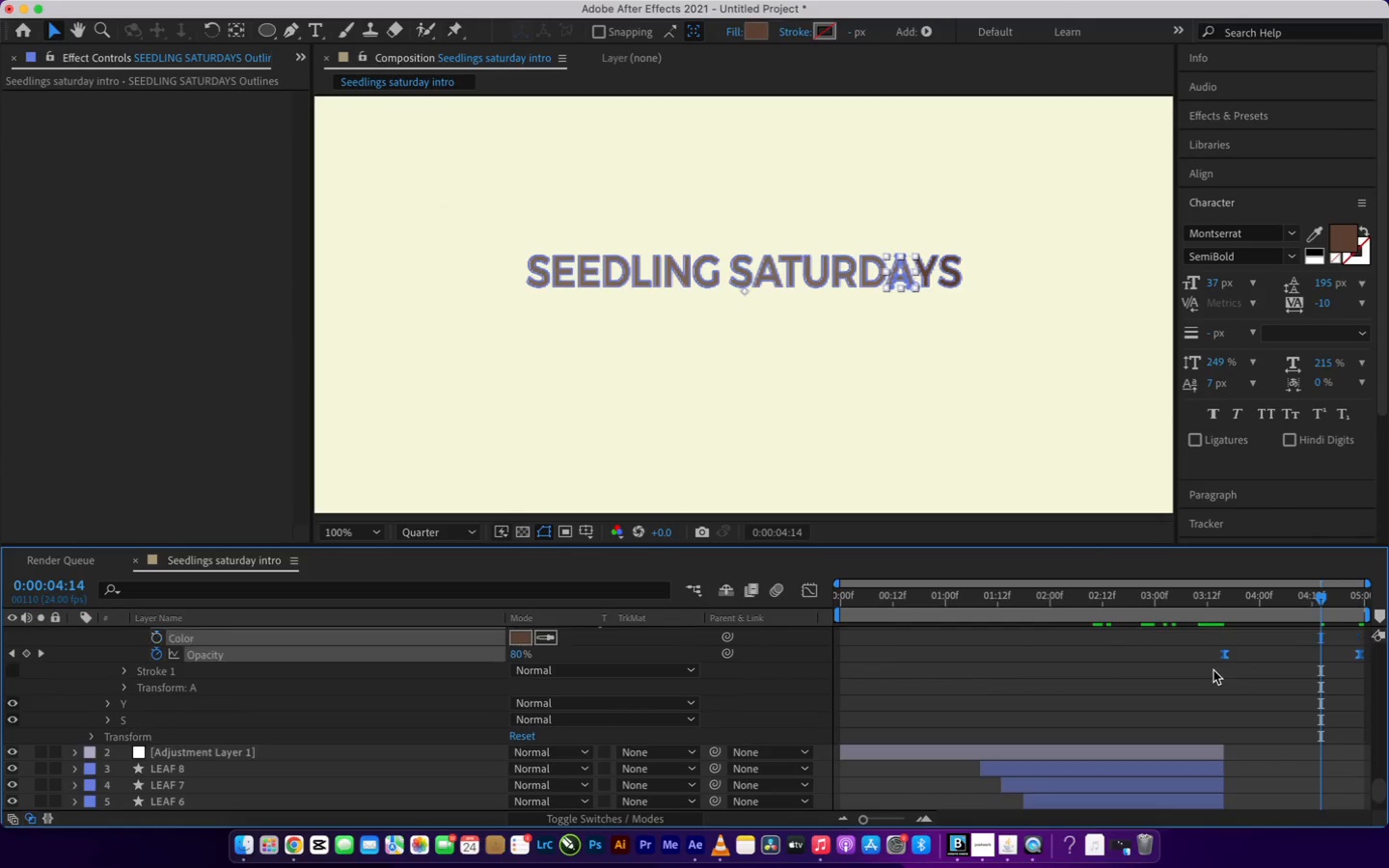 
scroll: coordinate [1213, 670], scroll_direction: up, amount: 1.0
 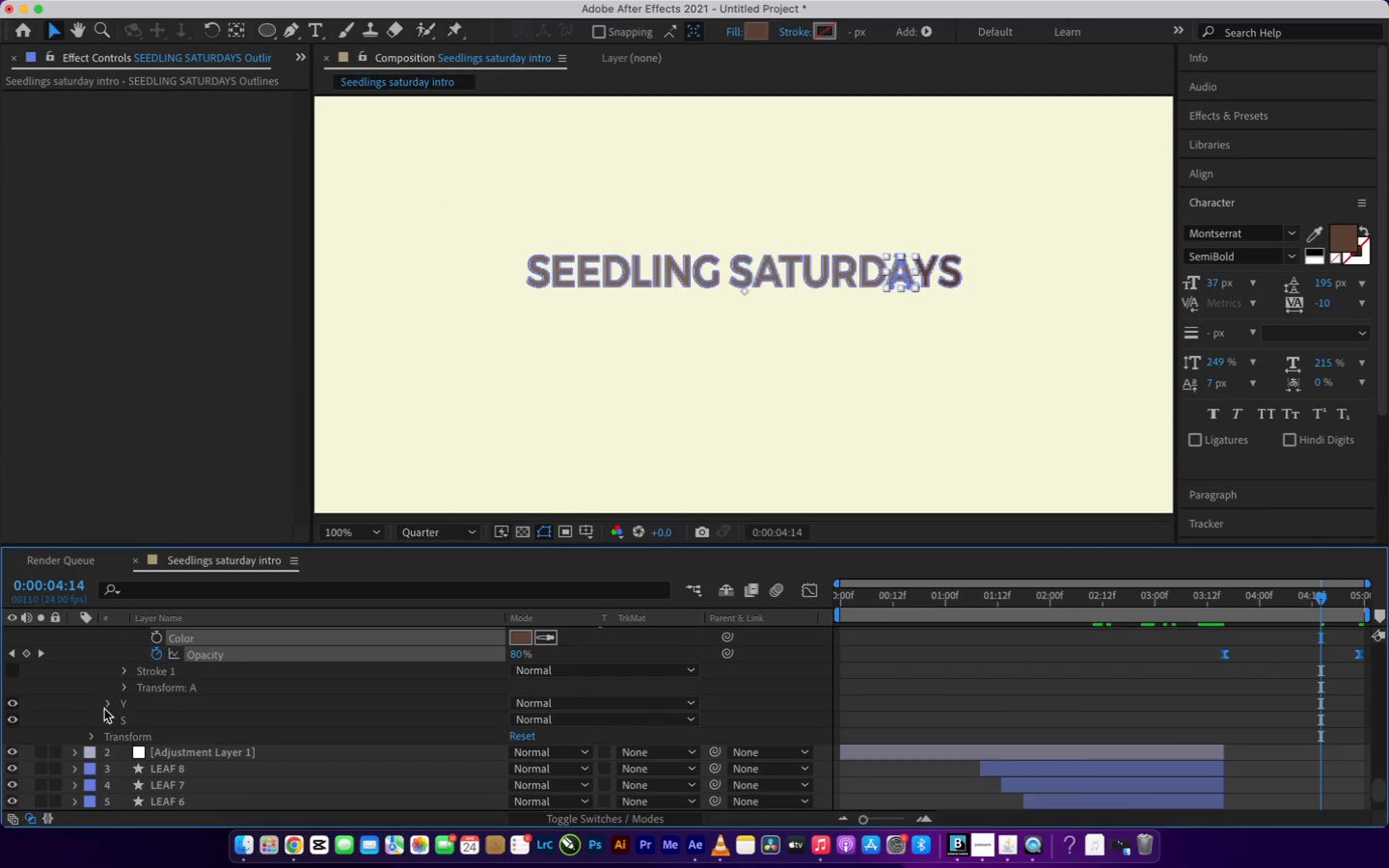 
left_click([112, 707])
 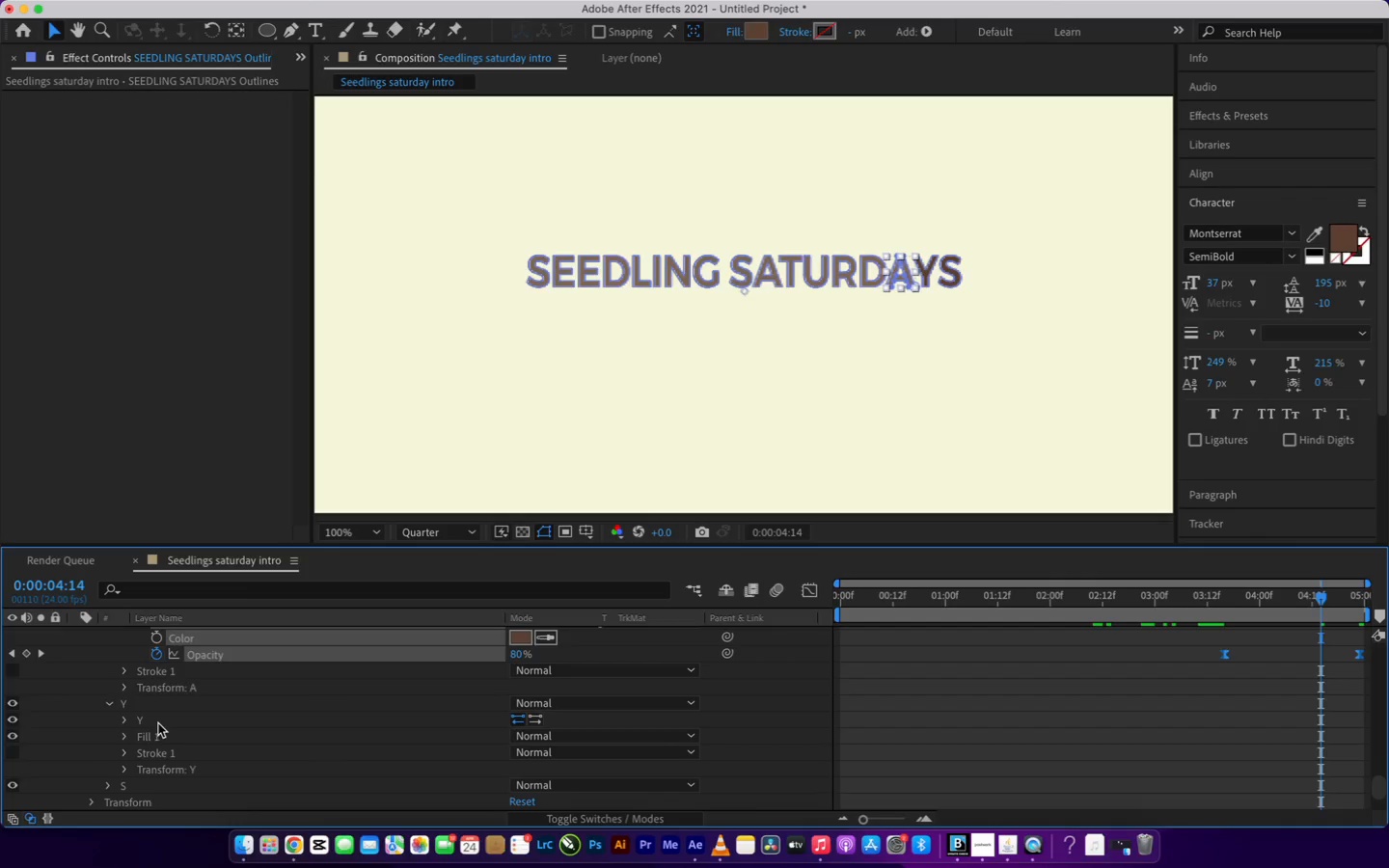 
scroll: coordinate [158, 723], scroll_direction: down, amount: 2.0
 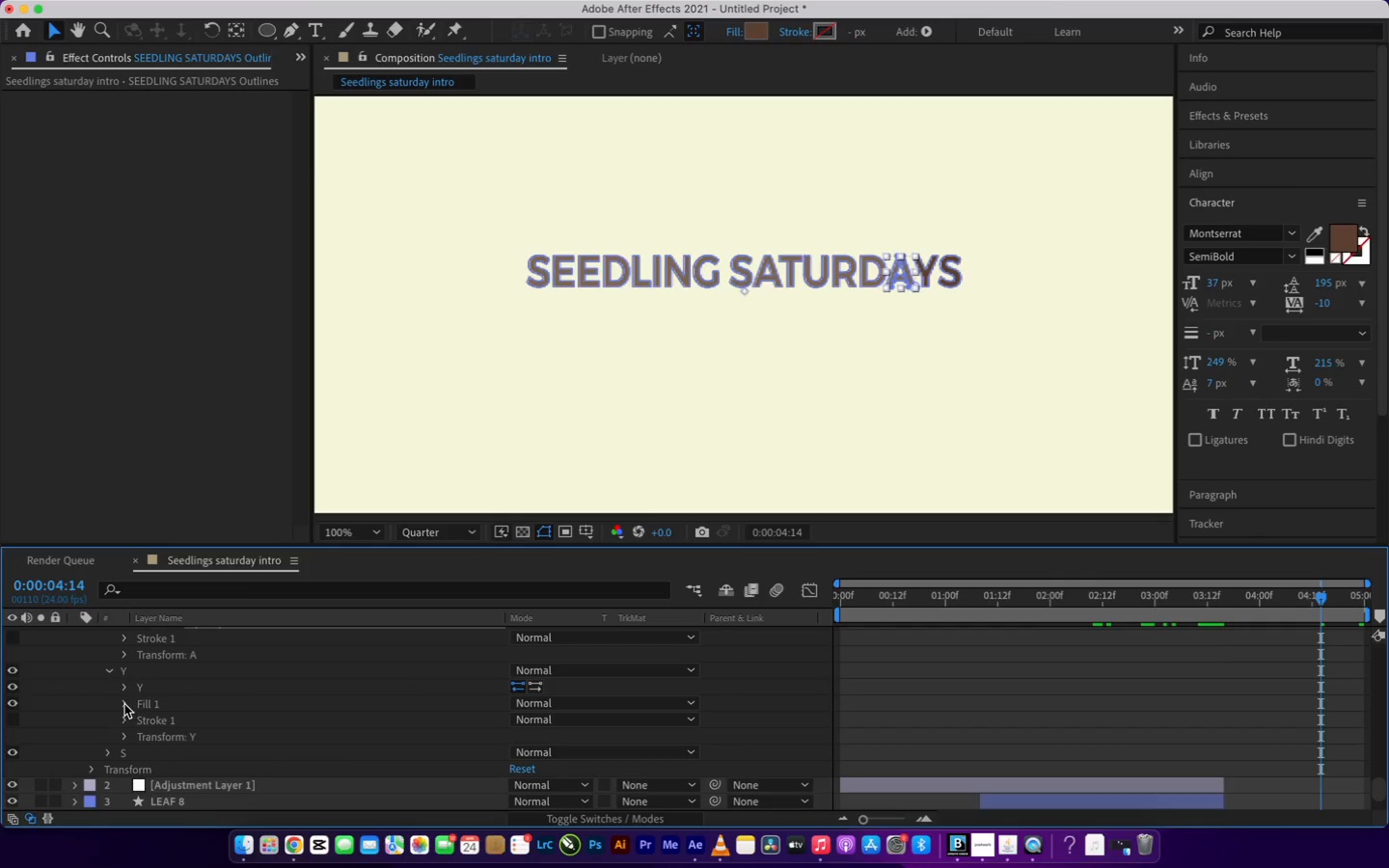 
left_click([122, 702])
 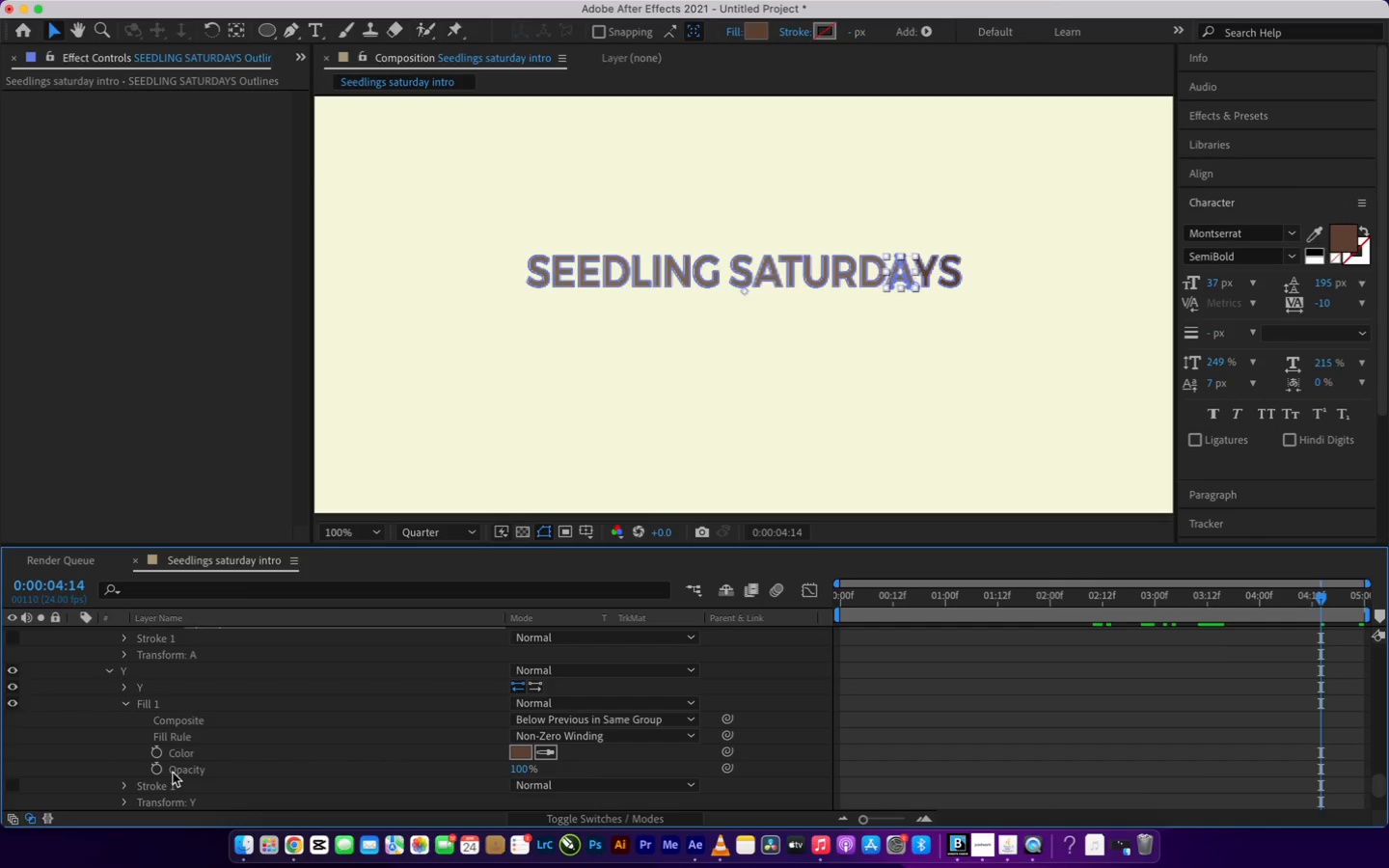 
mouse_move([183, 757])
 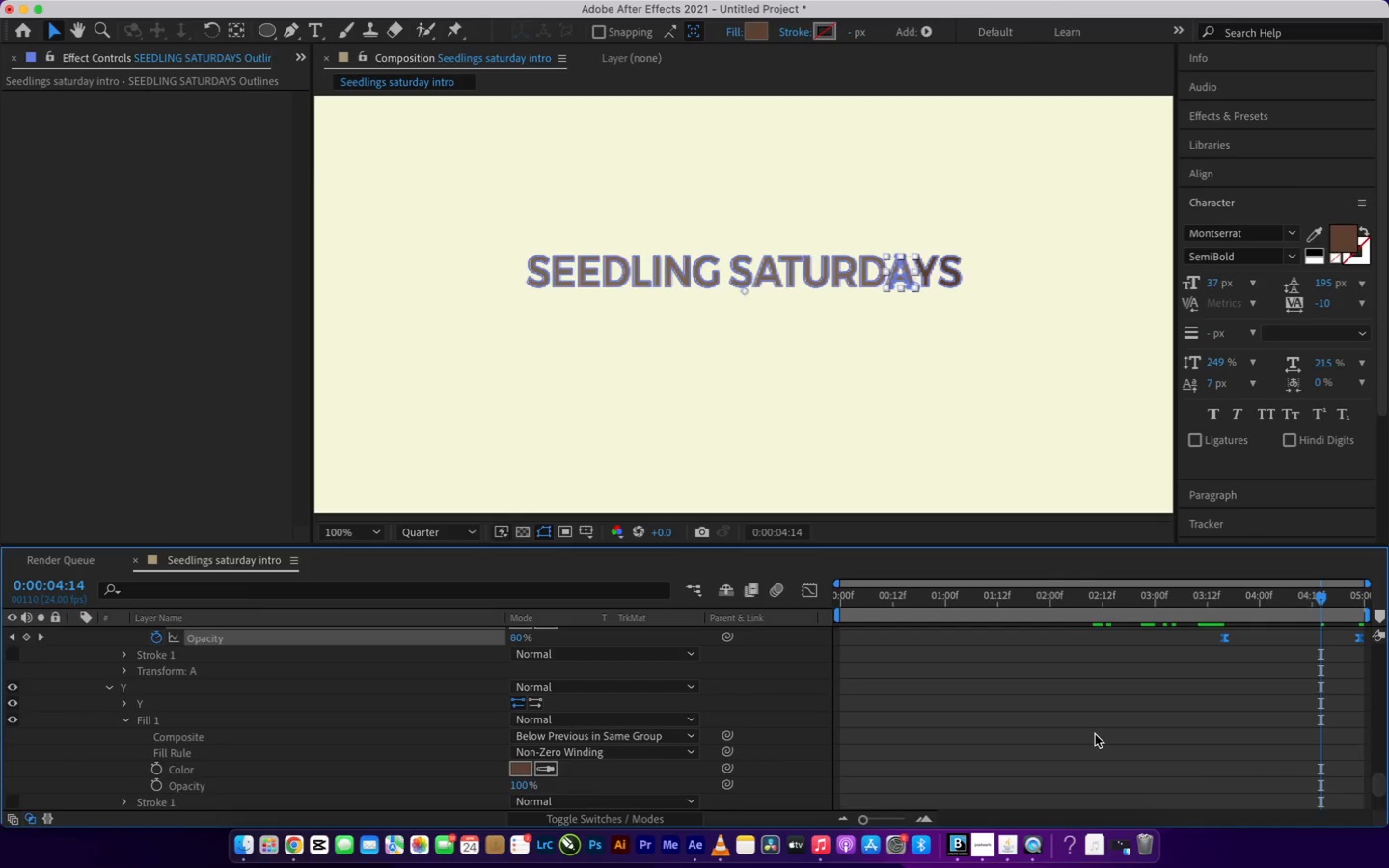 
scroll: coordinate [1095, 734], scroll_direction: up, amount: 4.0
 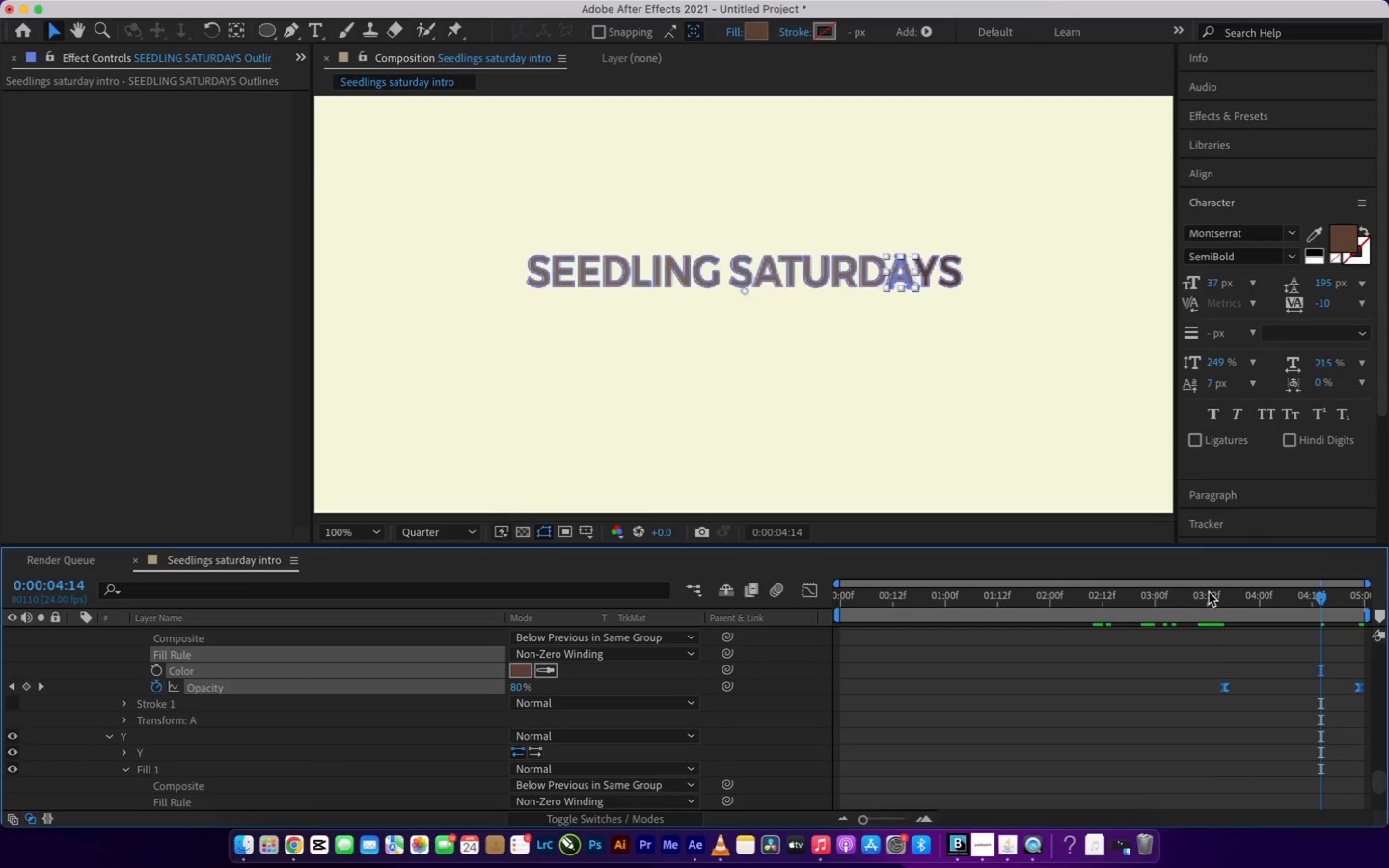 
left_click([1222, 594])
 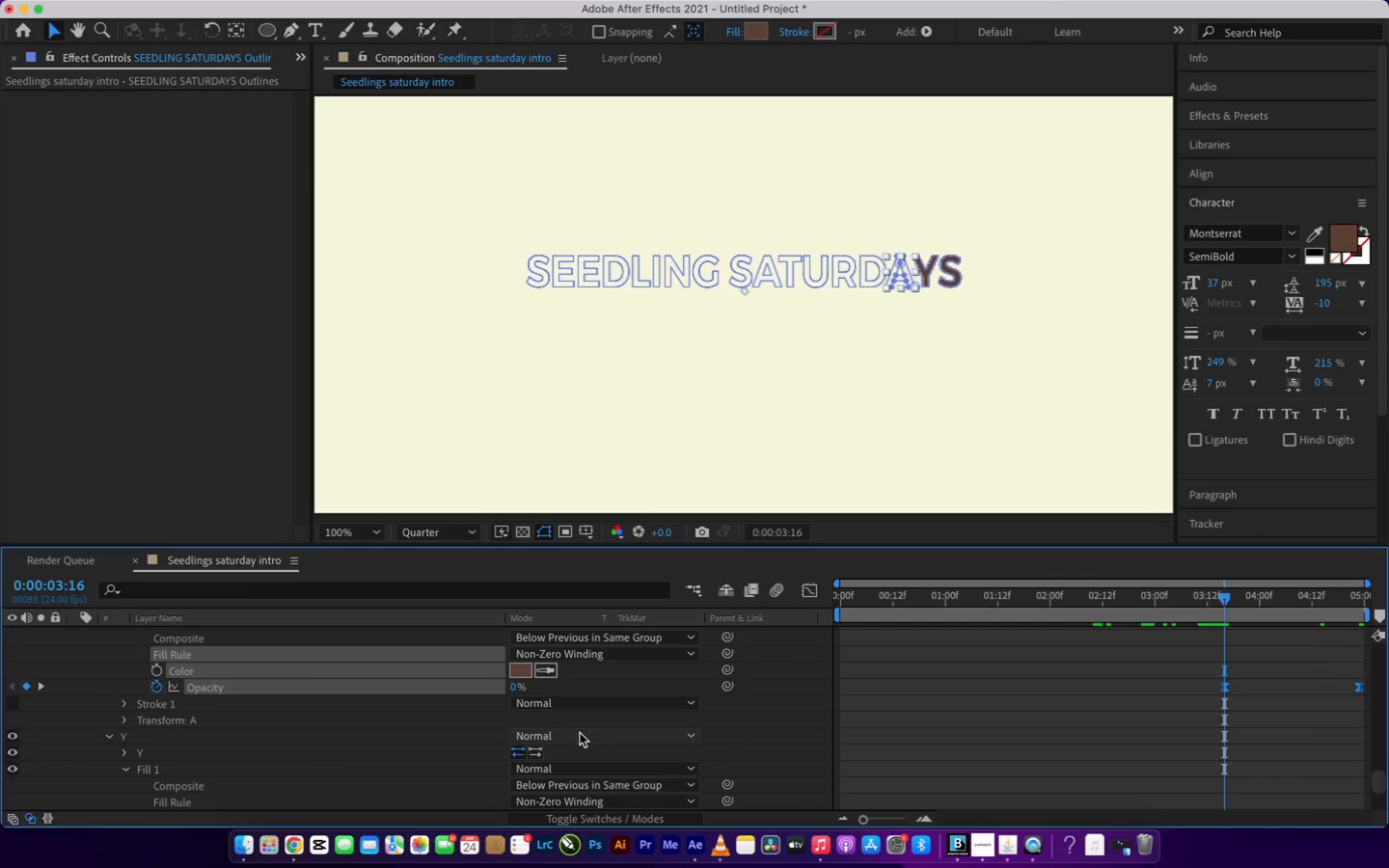 
scroll: coordinate [444, 742], scroll_direction: down, amount: 8.0
 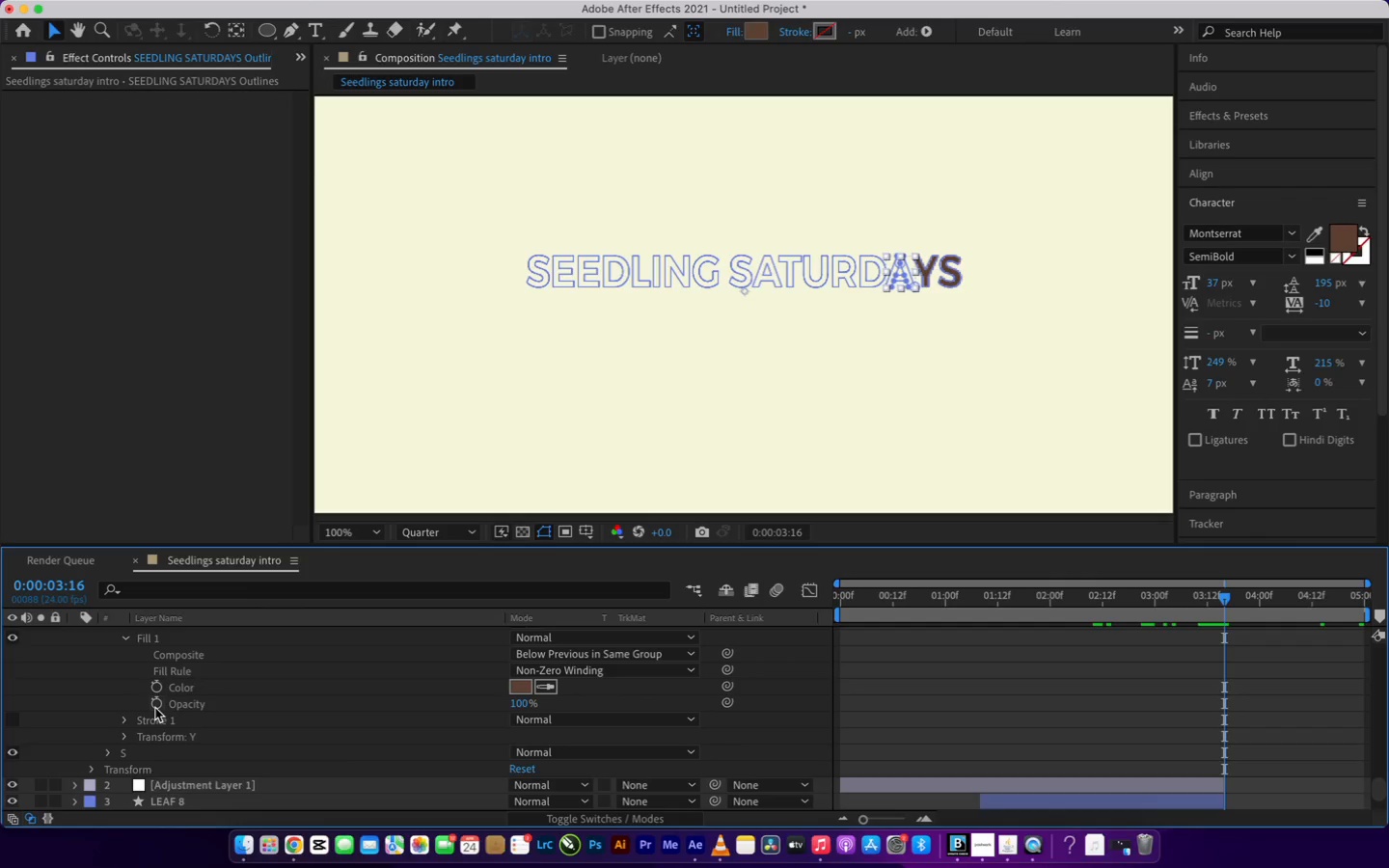 
left_click([155, 706])
 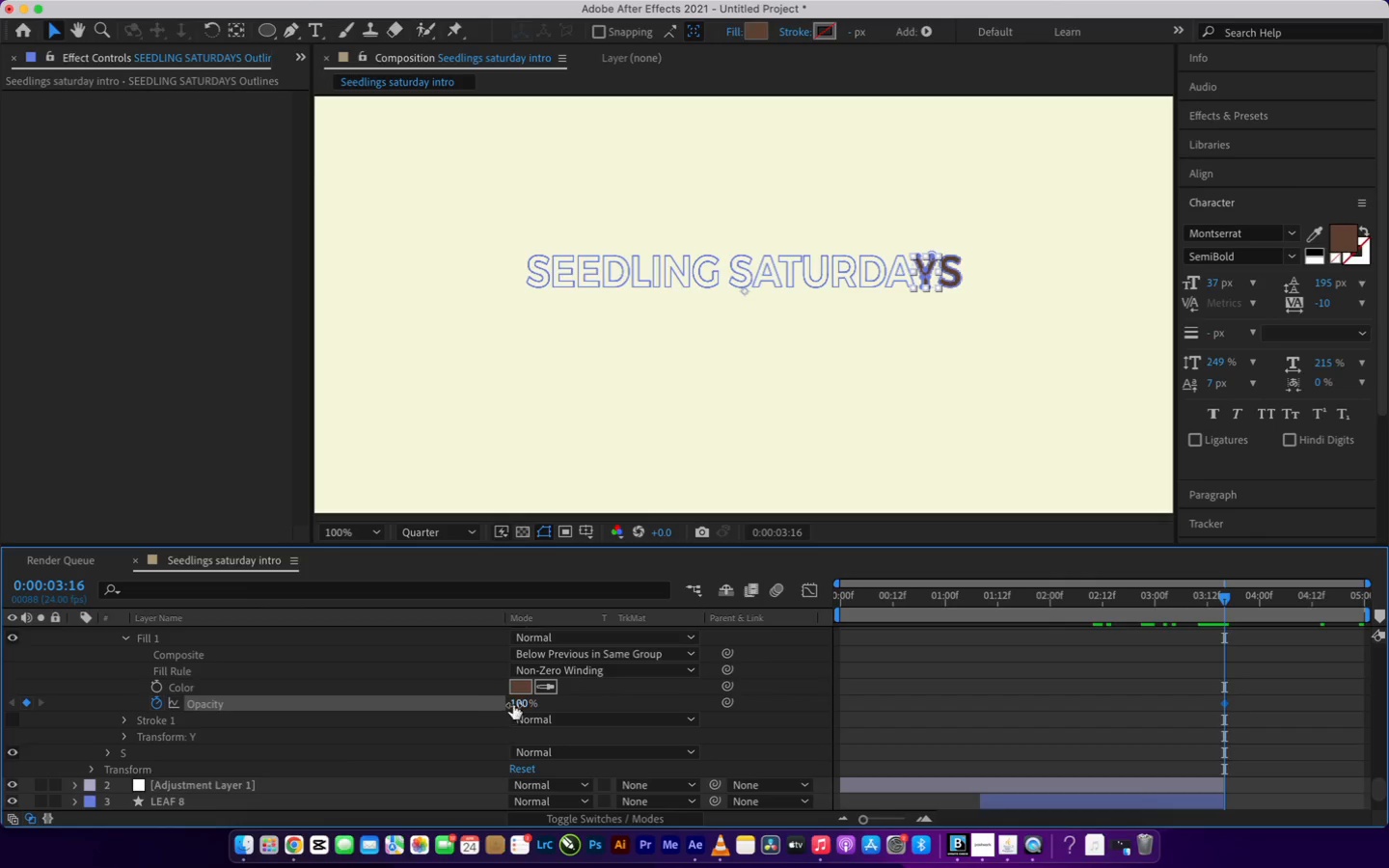 
left_click([514, 705])
 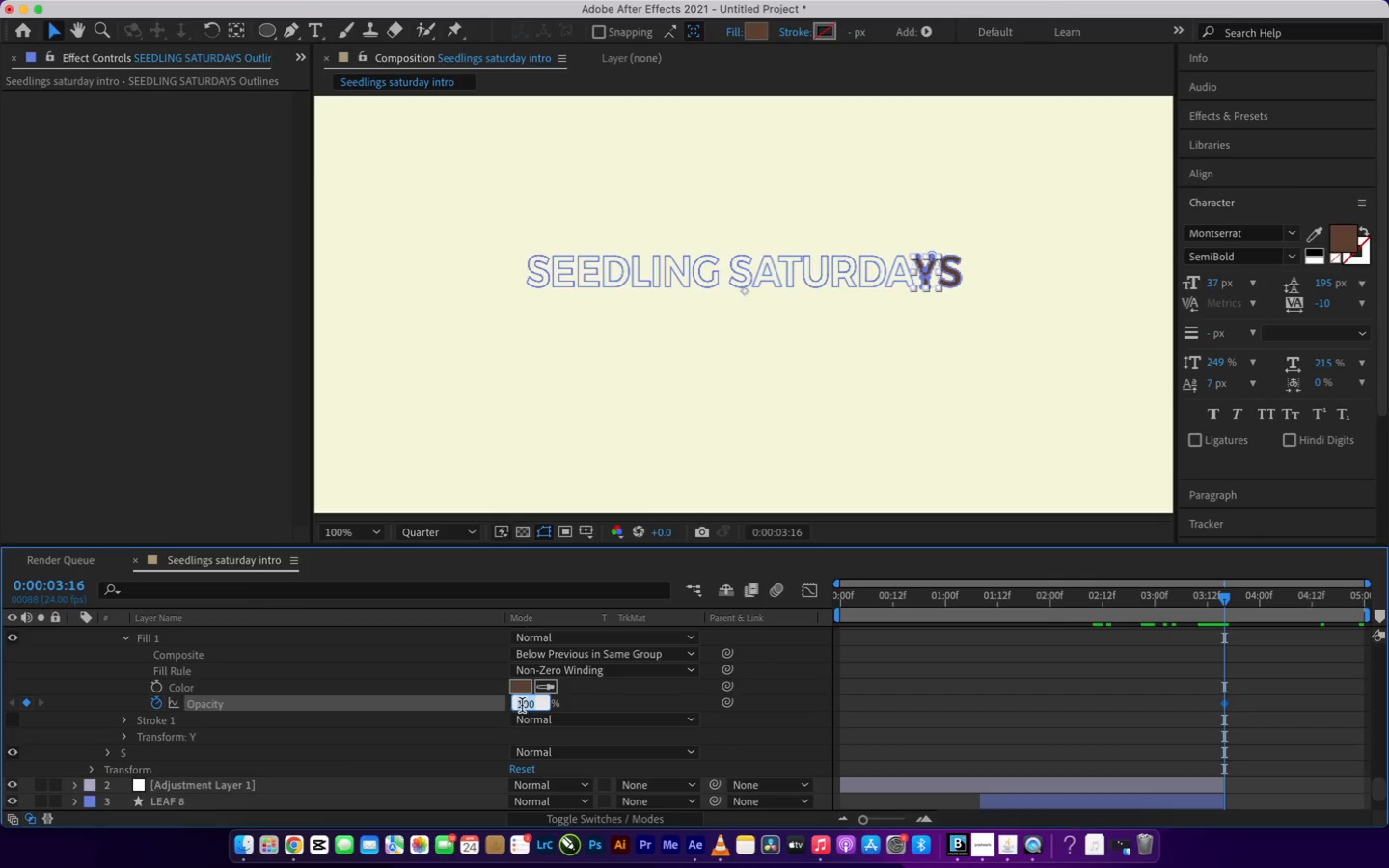 
key(0)
 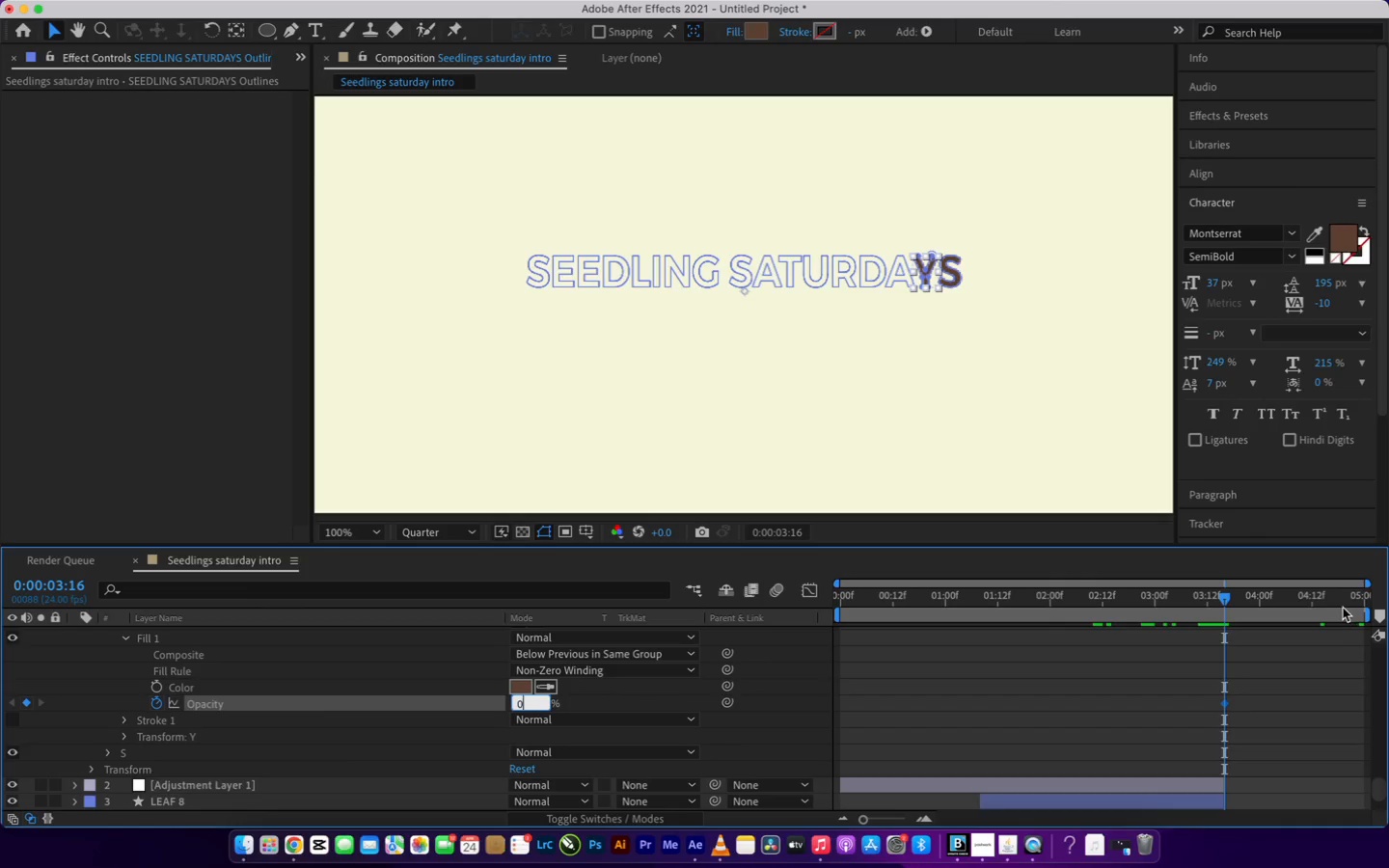 
left_click([1346, 603])
 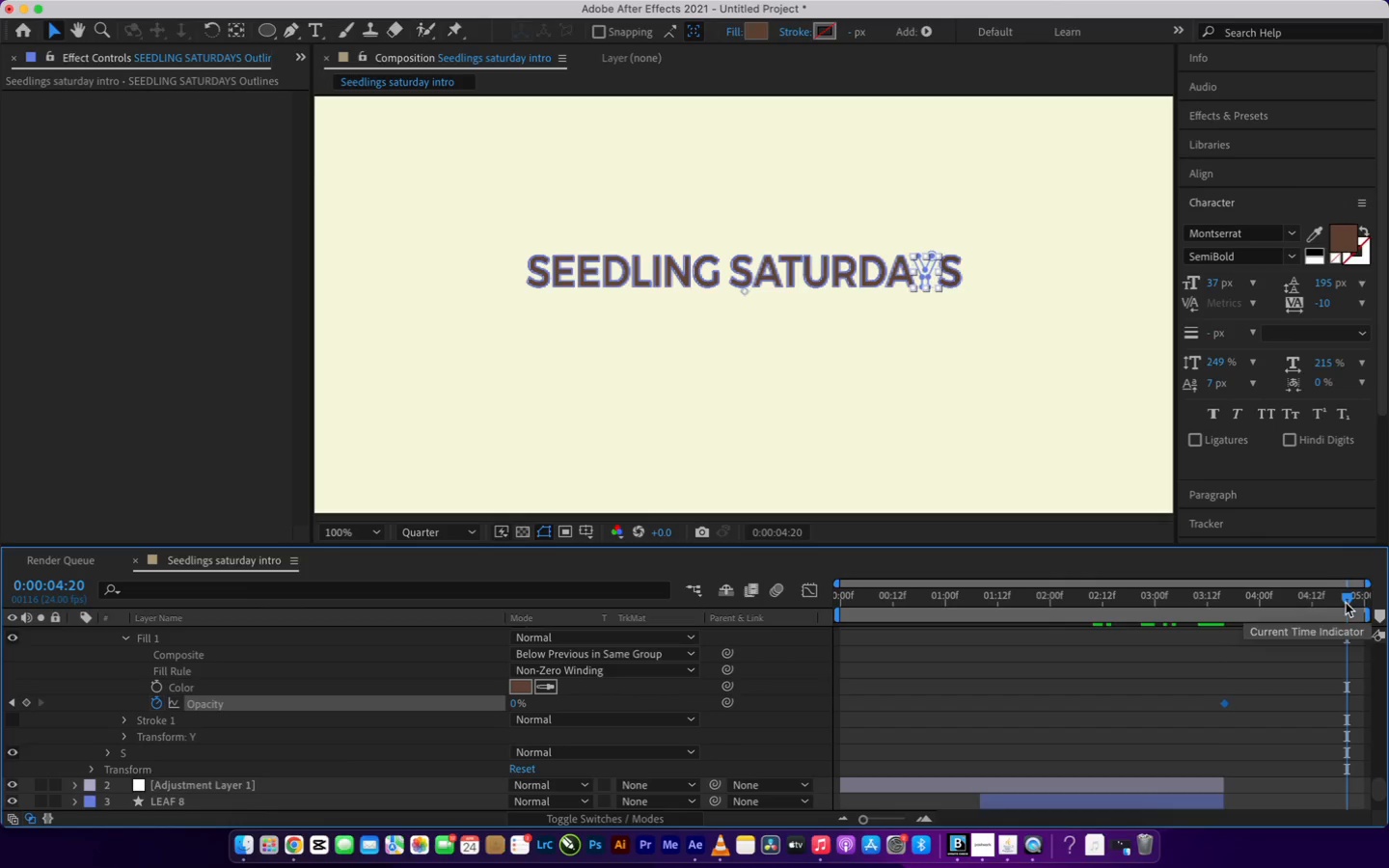 
left_click_drag(start_coordinate=[1346, 603], to_coordinate=[1376, 620])
 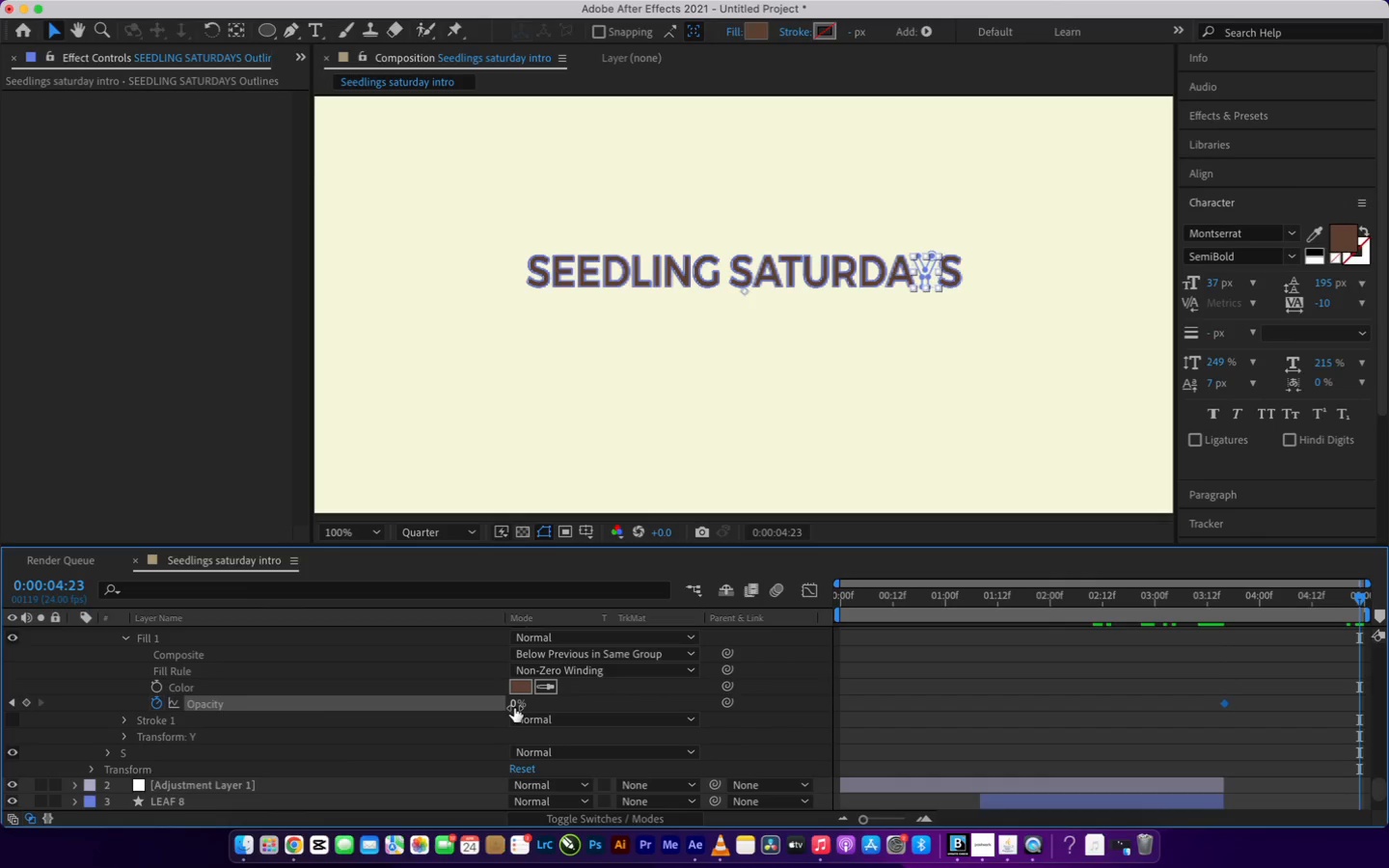 
left_click([513, 707])
 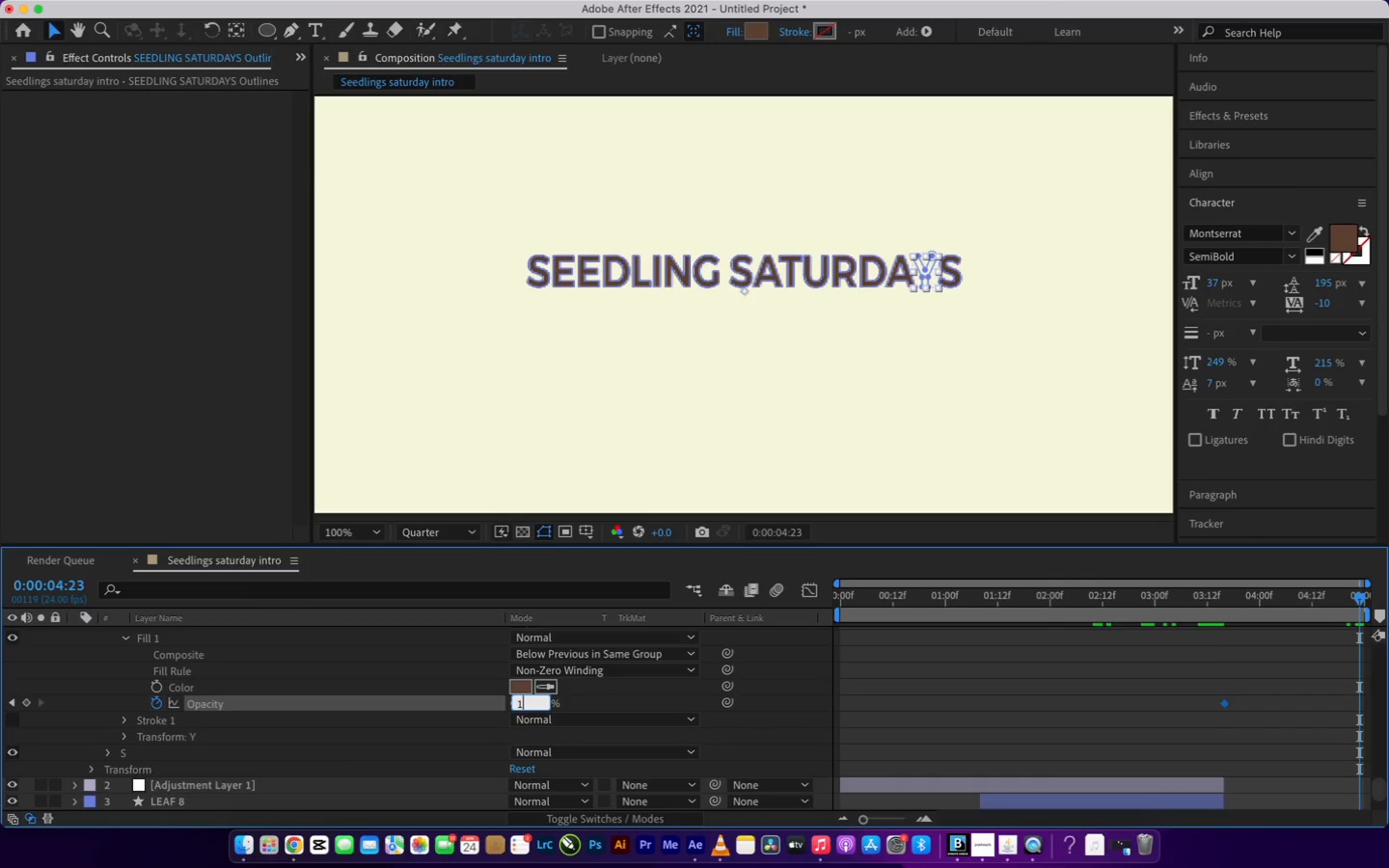 
type(100)
 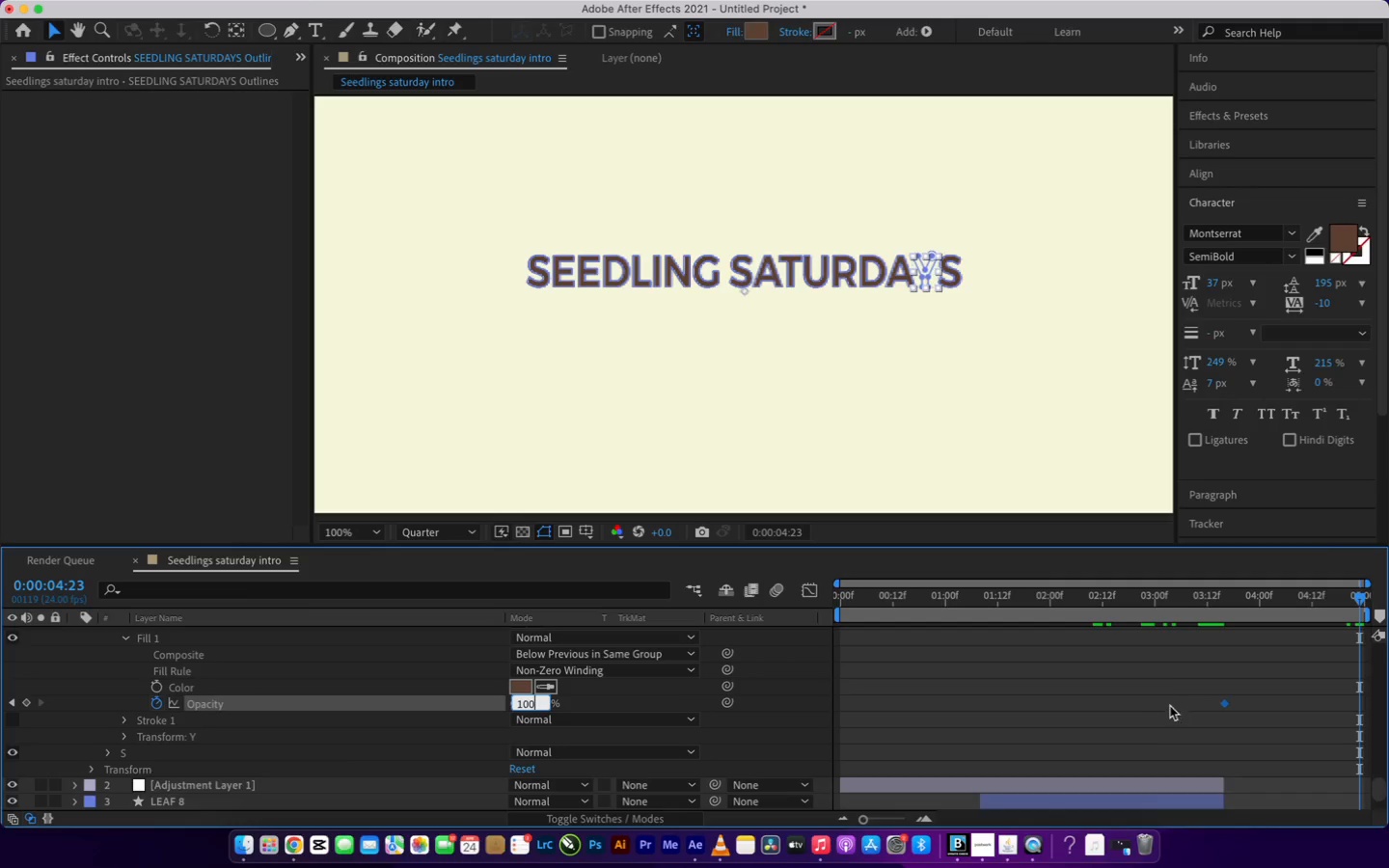 
left_click_drag(start_coordinate=[1198, 666], to_coordinate=[1375, 734])
 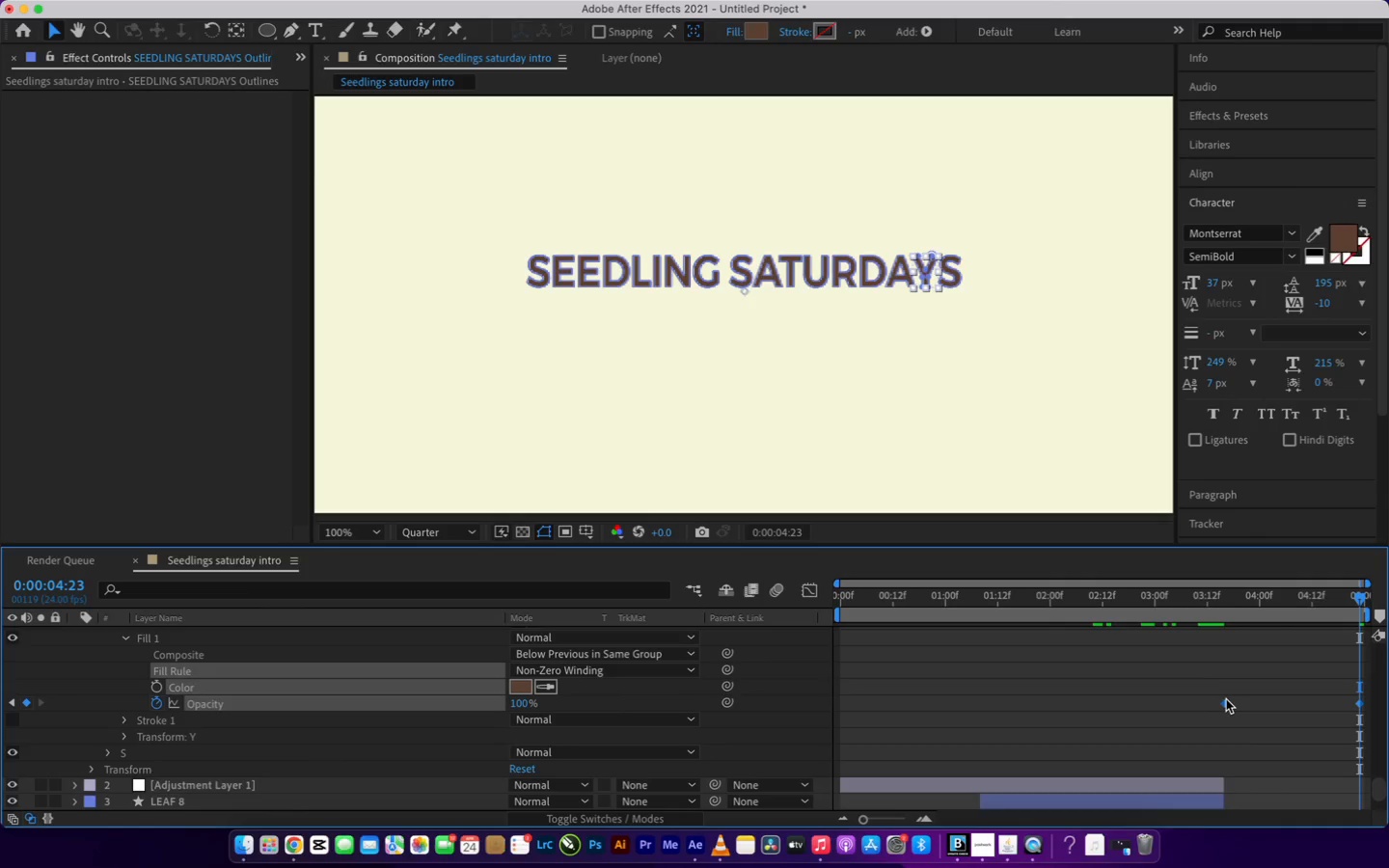 
right_click([1226, 701])
 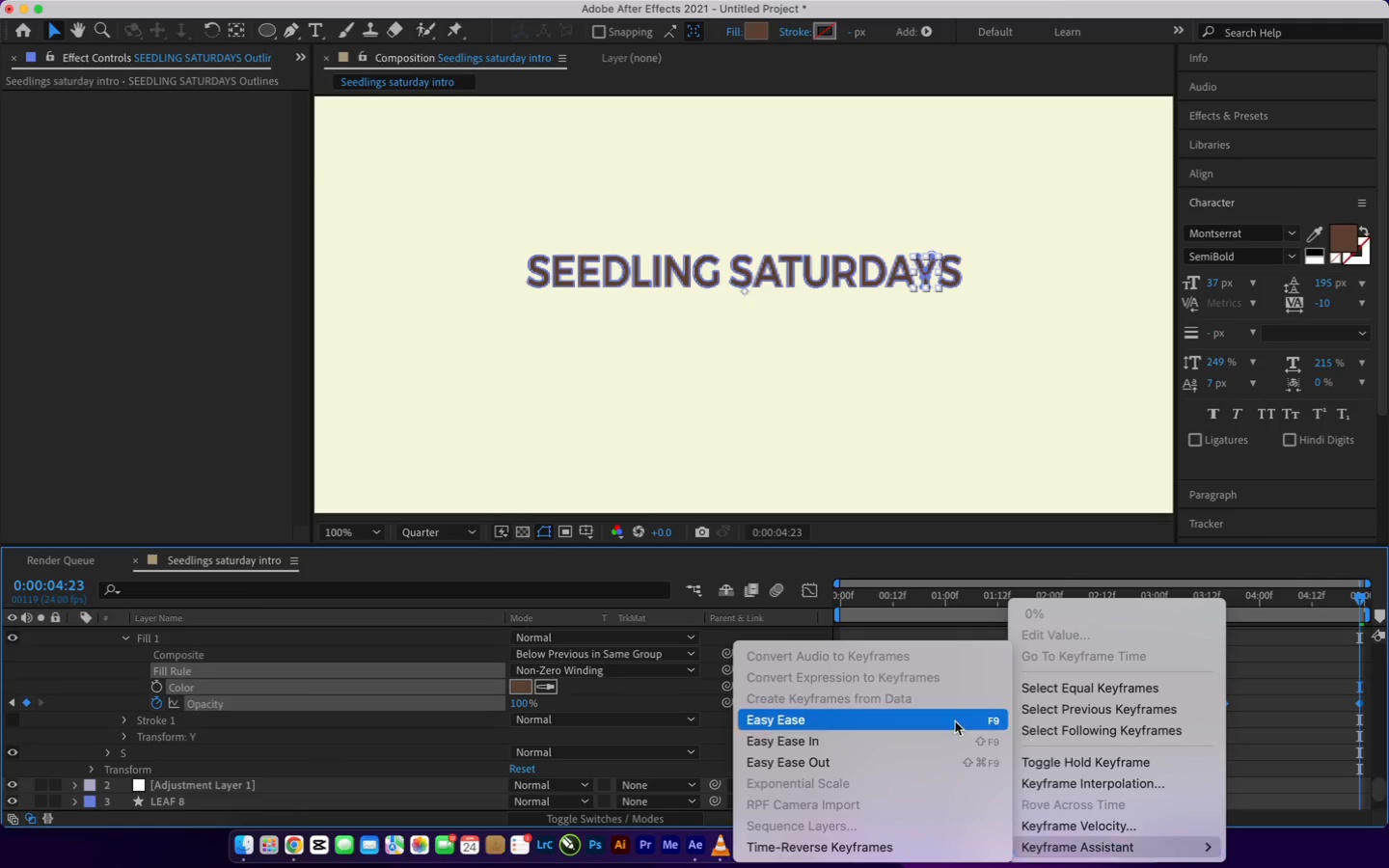 
left_click([930, 730])
 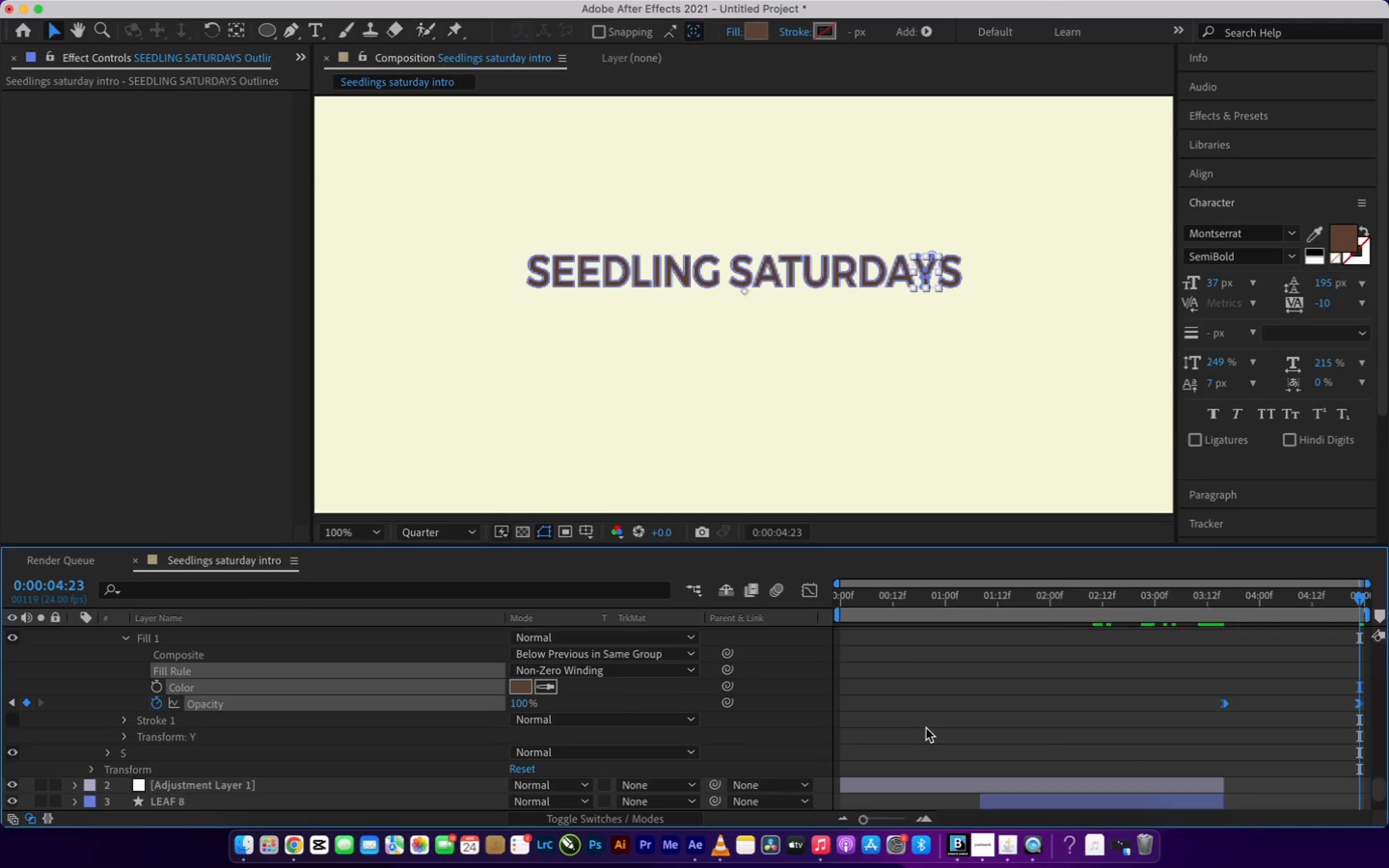 
key(Meta+Z)
 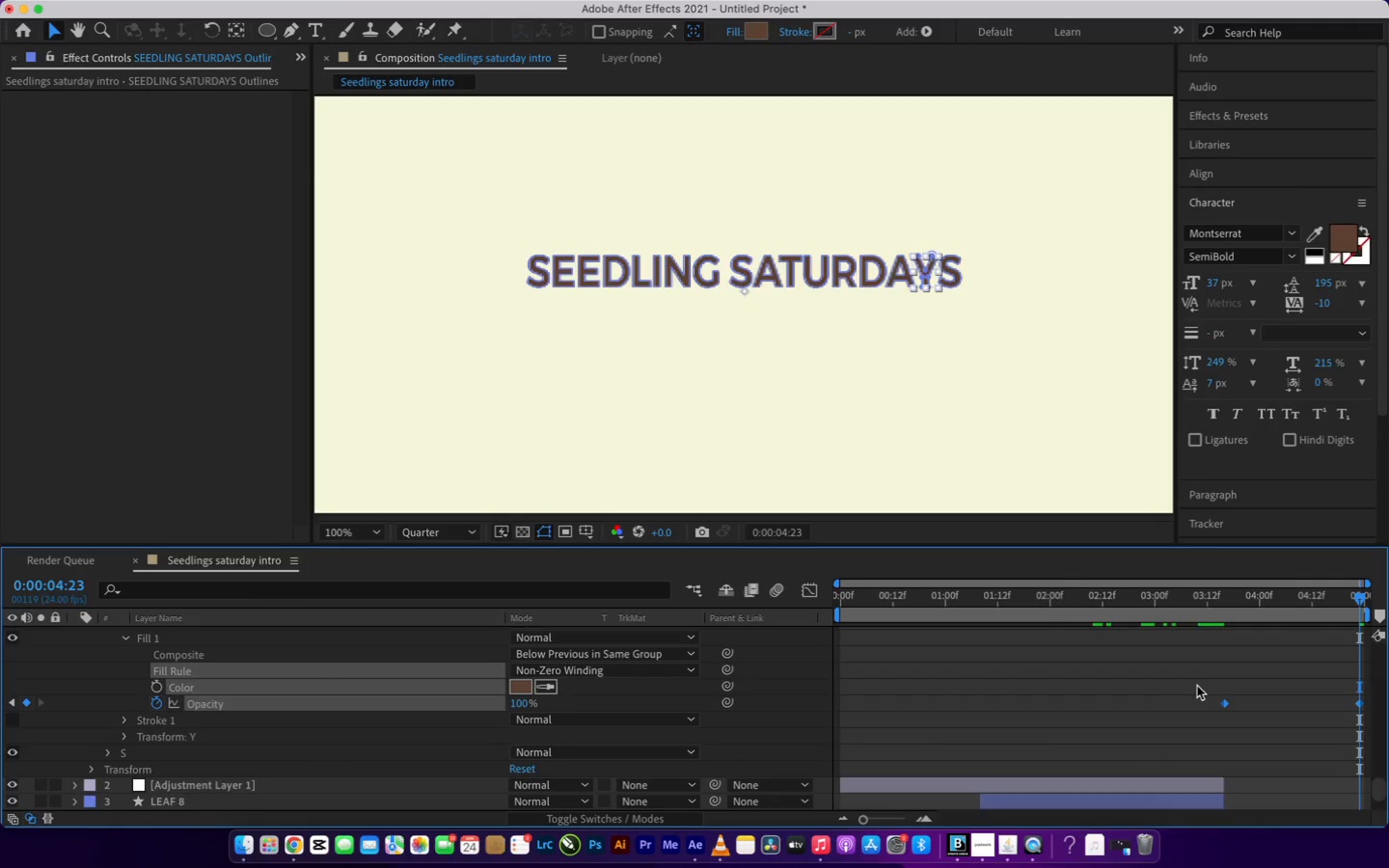 
left_click_drag(start_coordinate=[1198, 685], to_coordinate=[1370, 741])
 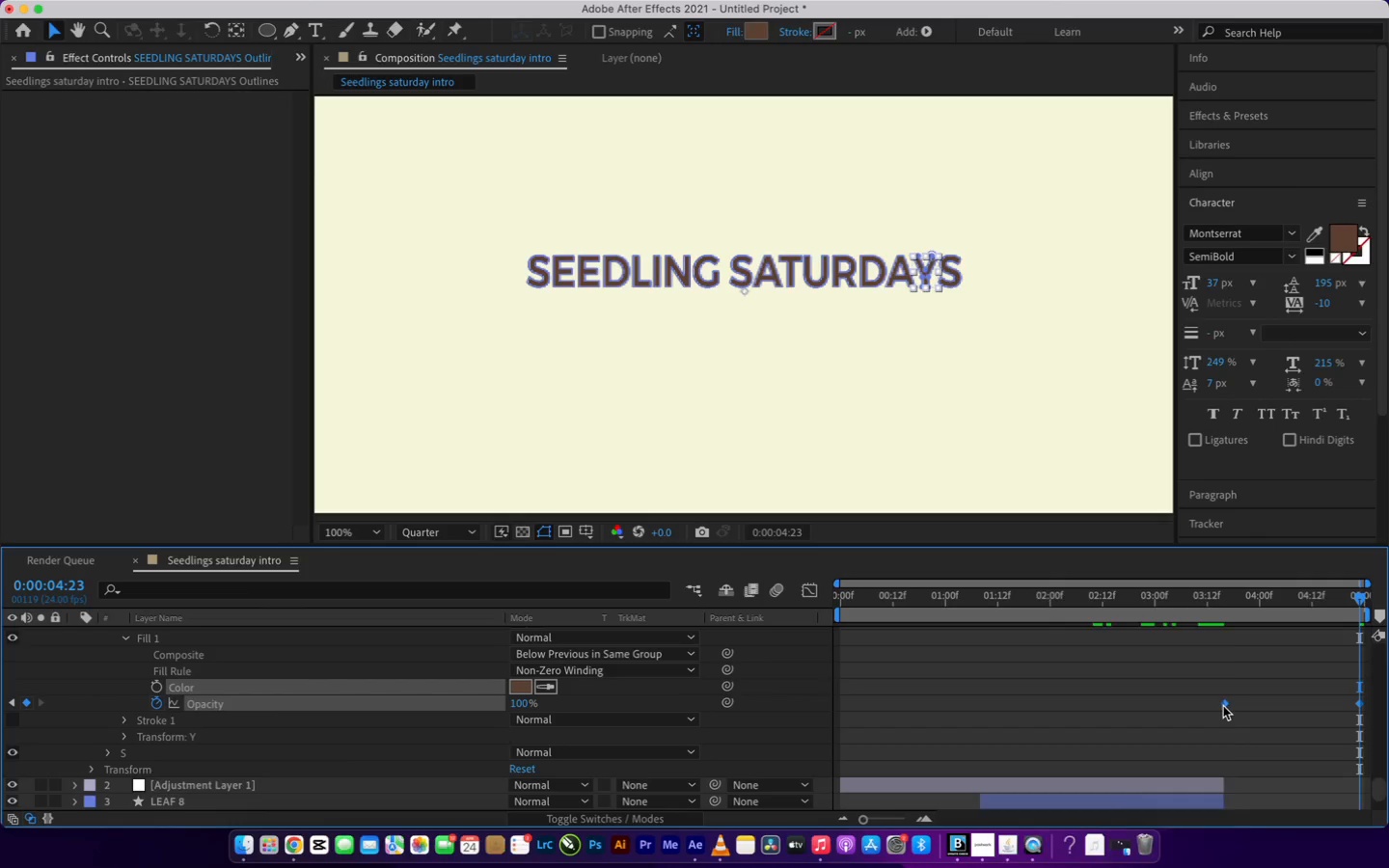 
right_click([1223, 706])
 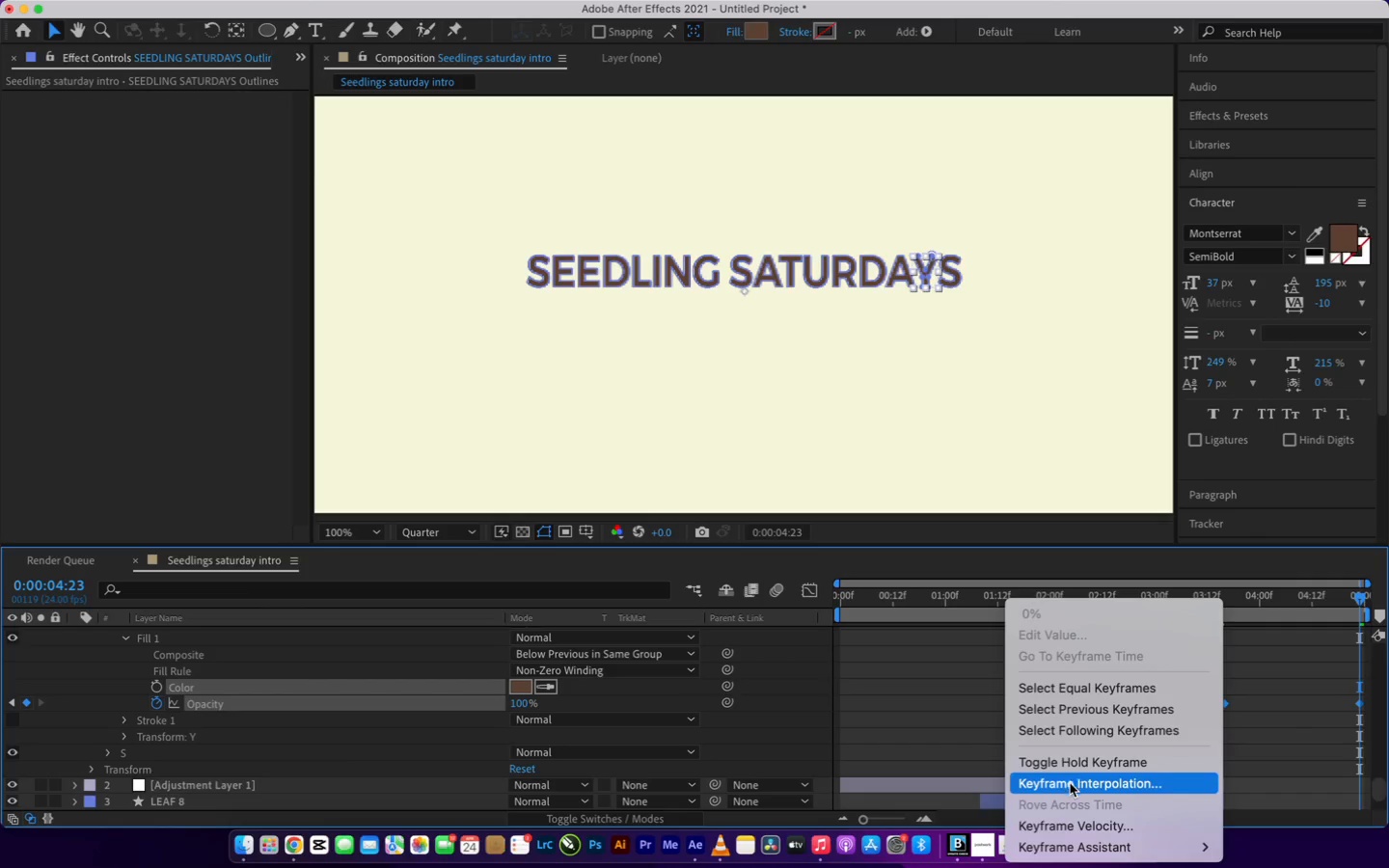 
mouse_move([1048, 845])
 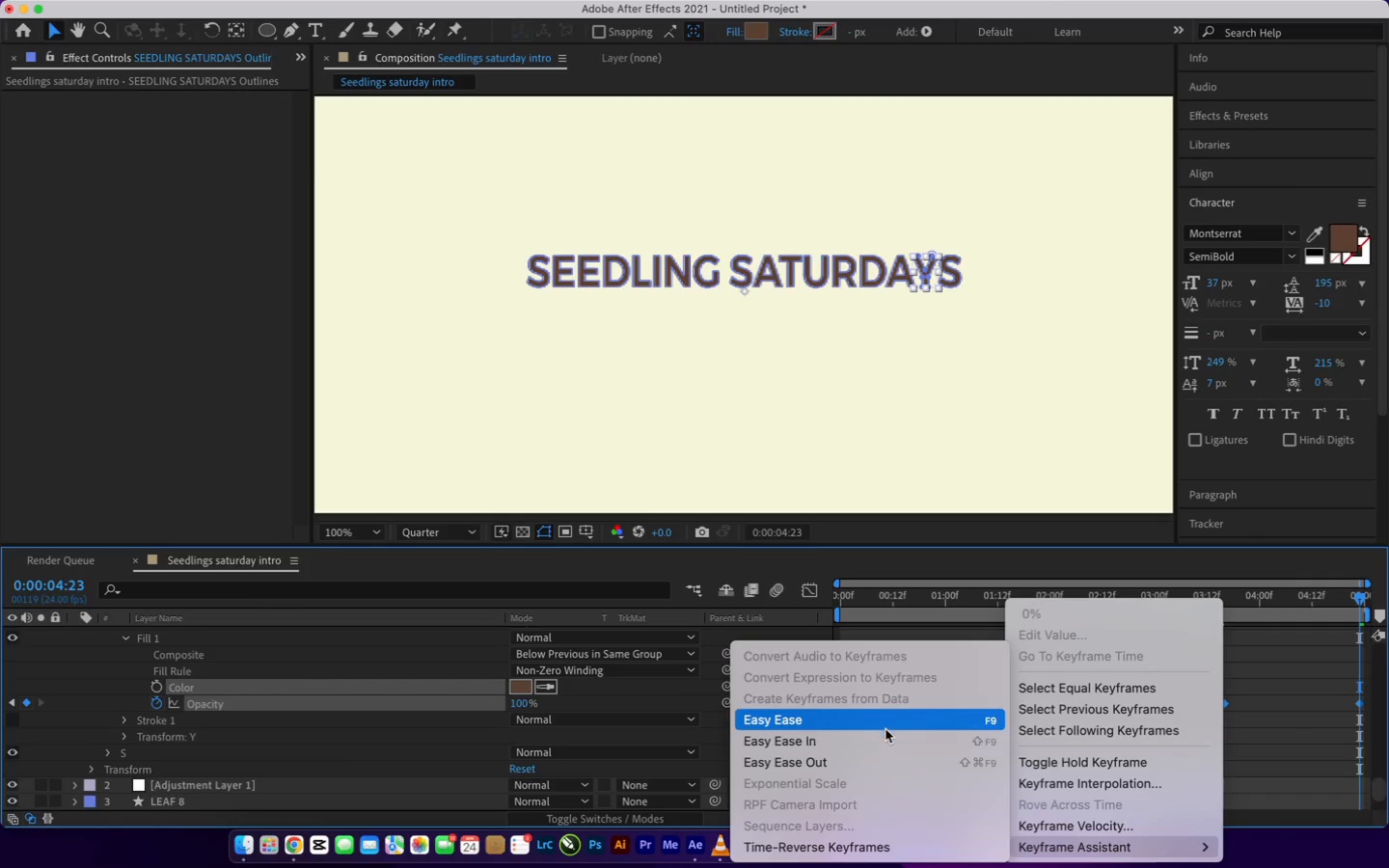 
left_click([885, 727])
 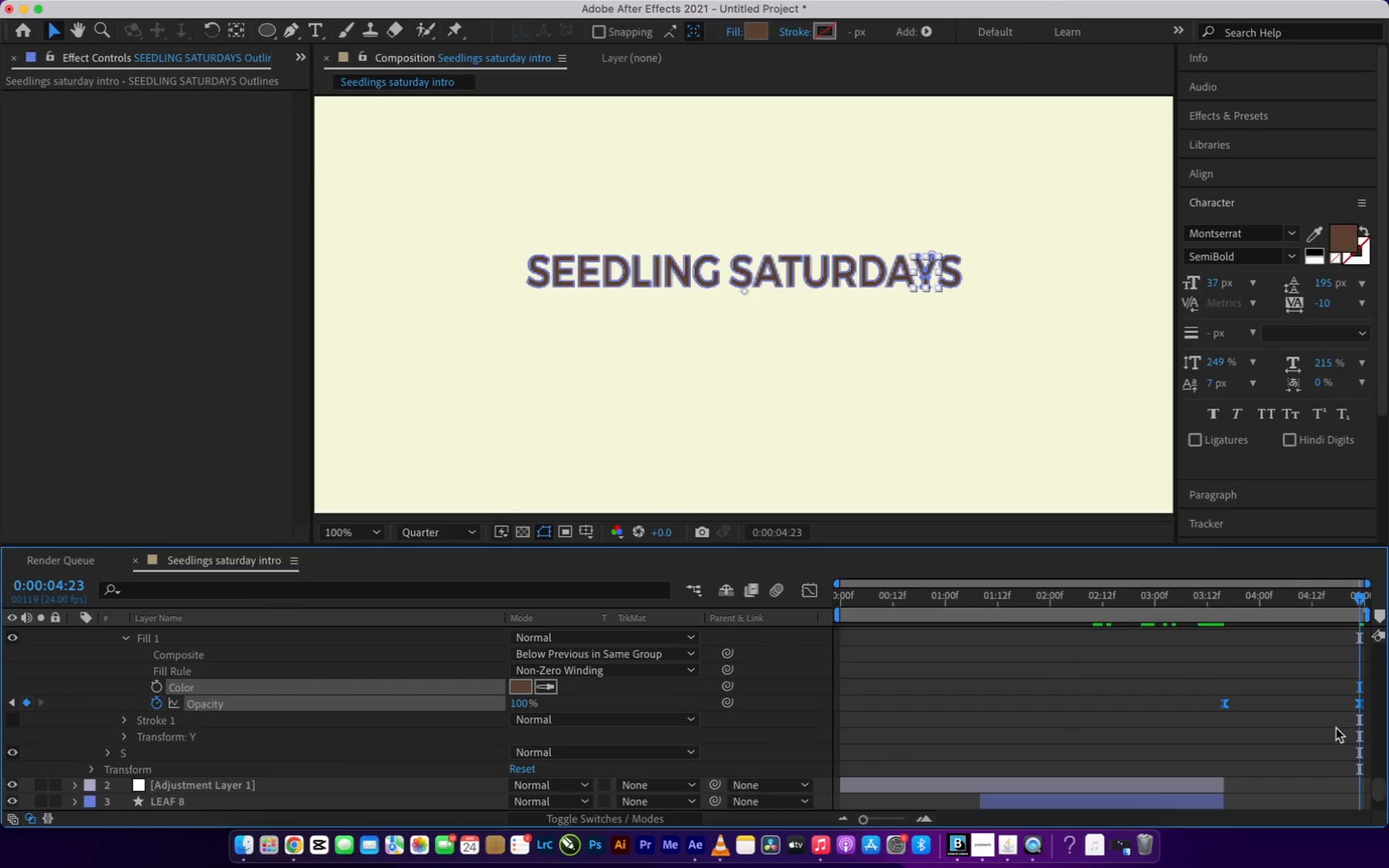 
scroll: coordinate [184, 725], scroll_direction: down, amount: 4.0
 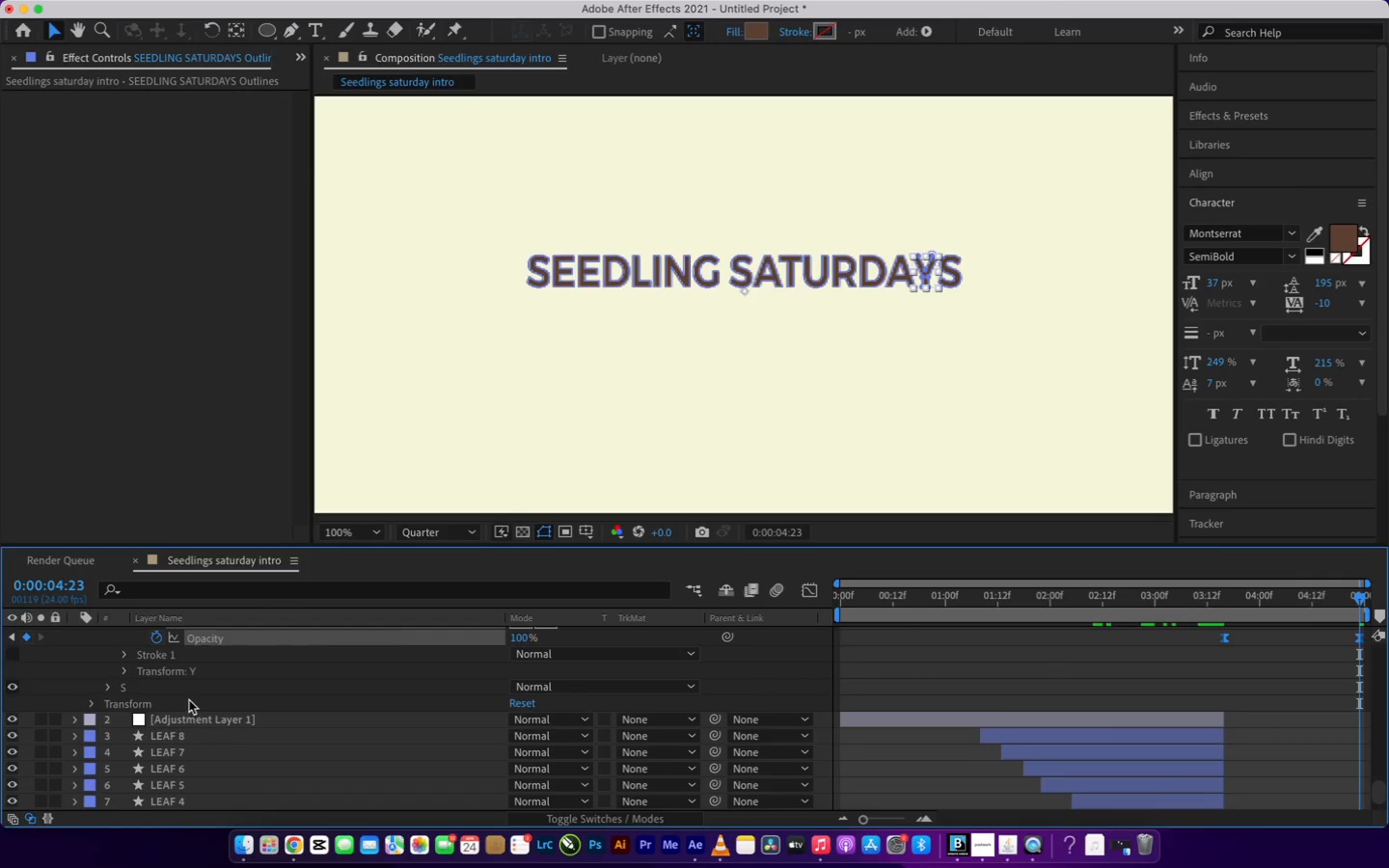 
scroll: coordinate [190, 700], scroll_direction: up, amount: 2.0
 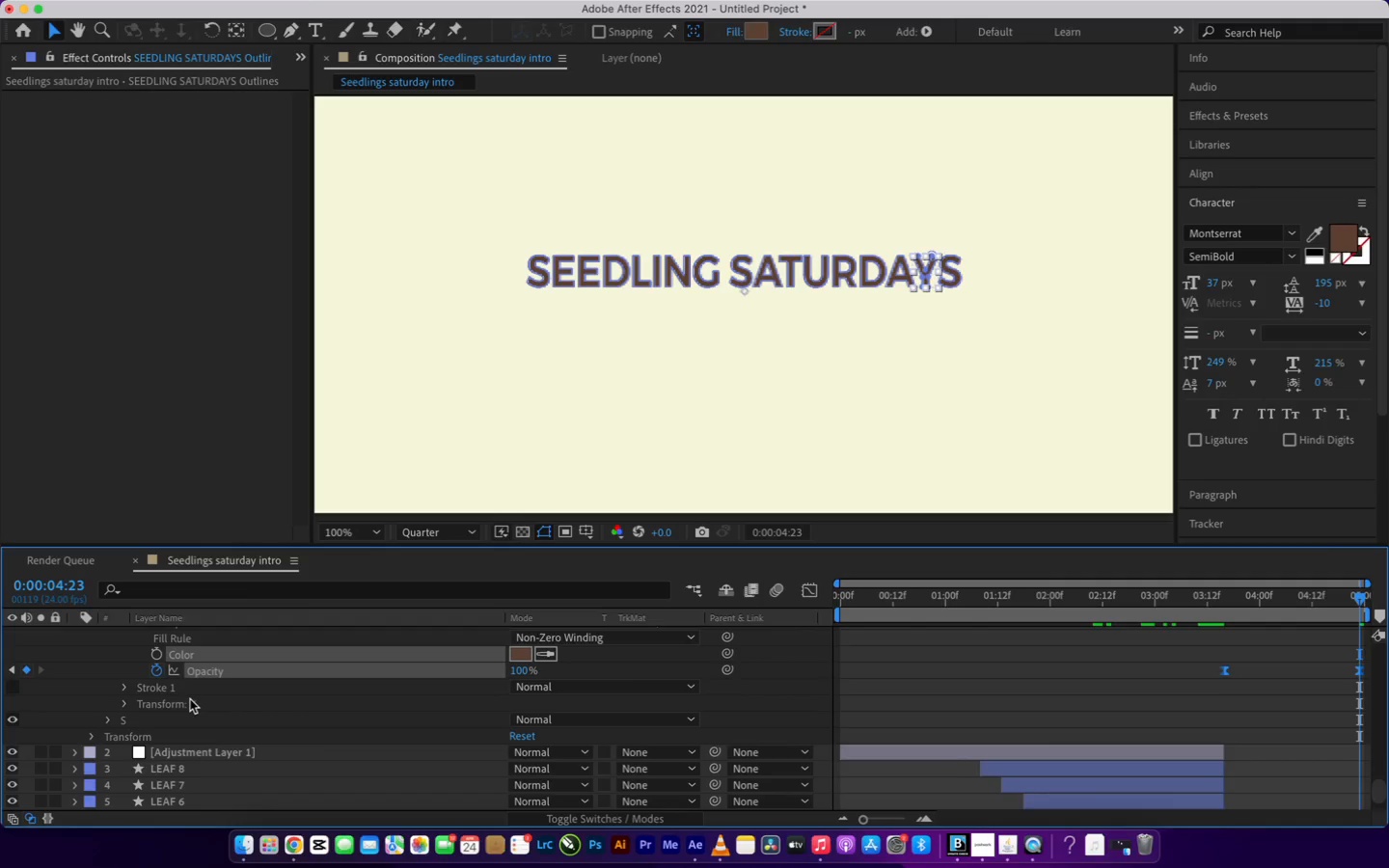 
scroll: coordinate [190, 699], scroll_direction: down, amount: 1.0
 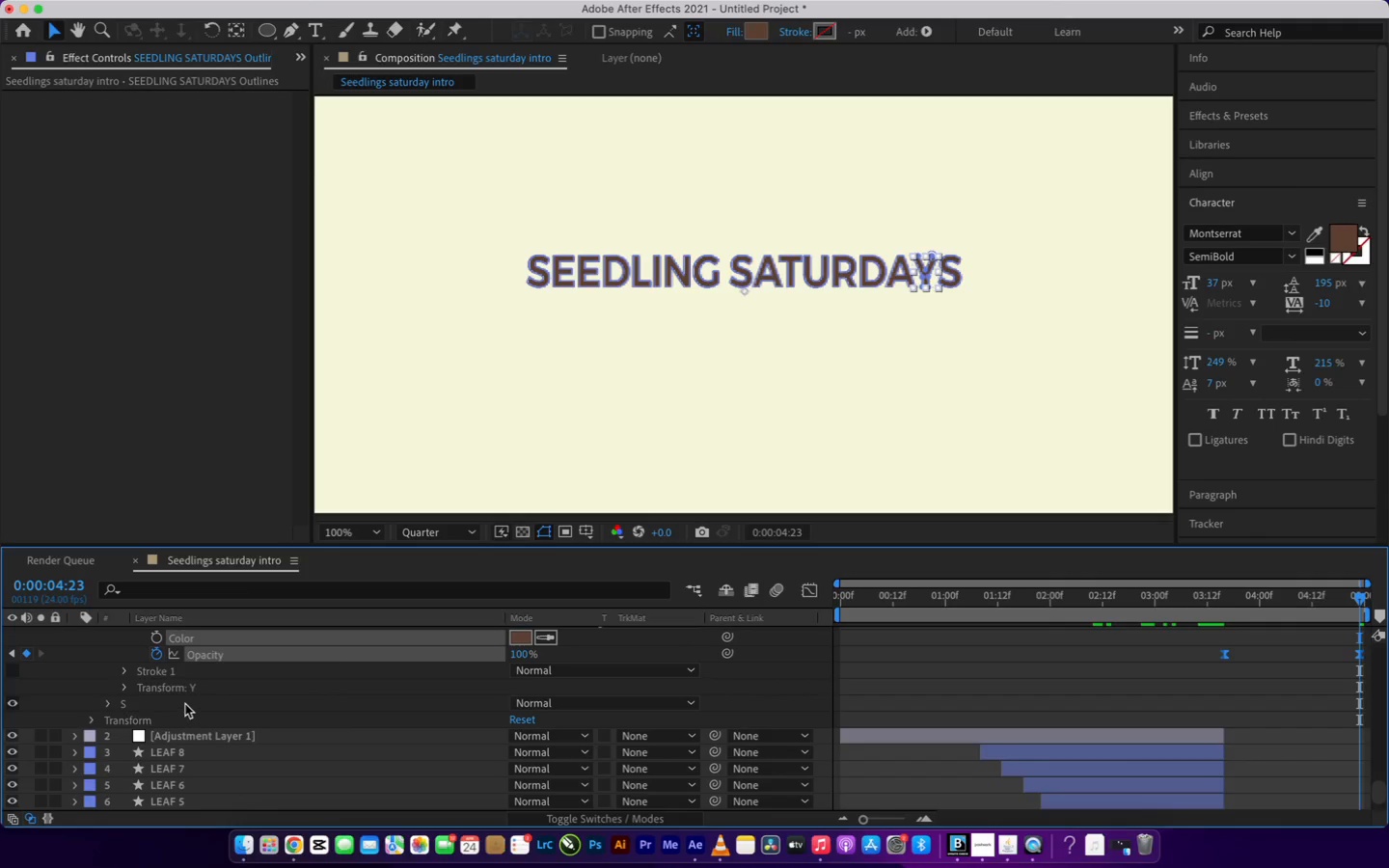 
left_click([184, 704])
 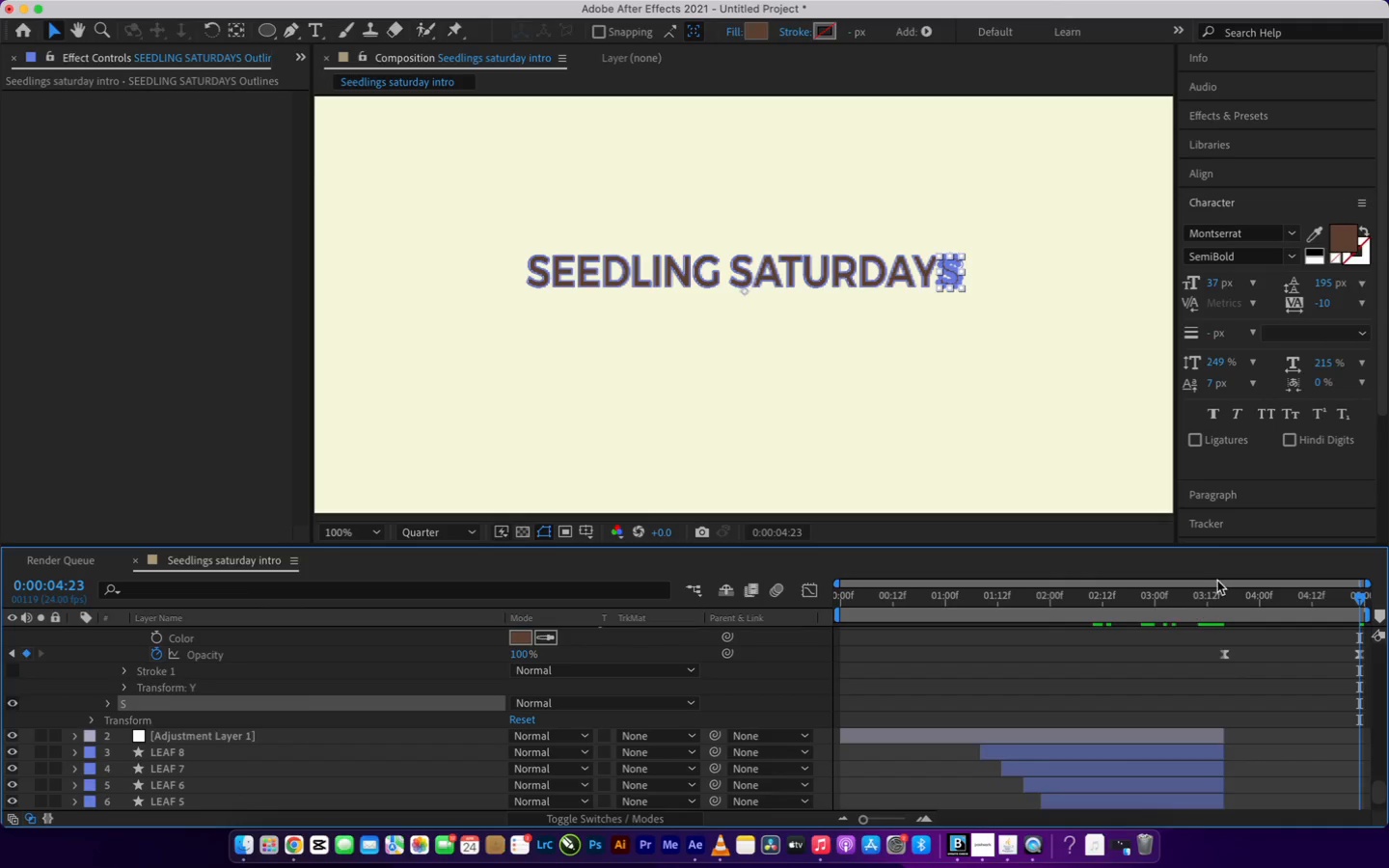 
left_click([1216, 576])
 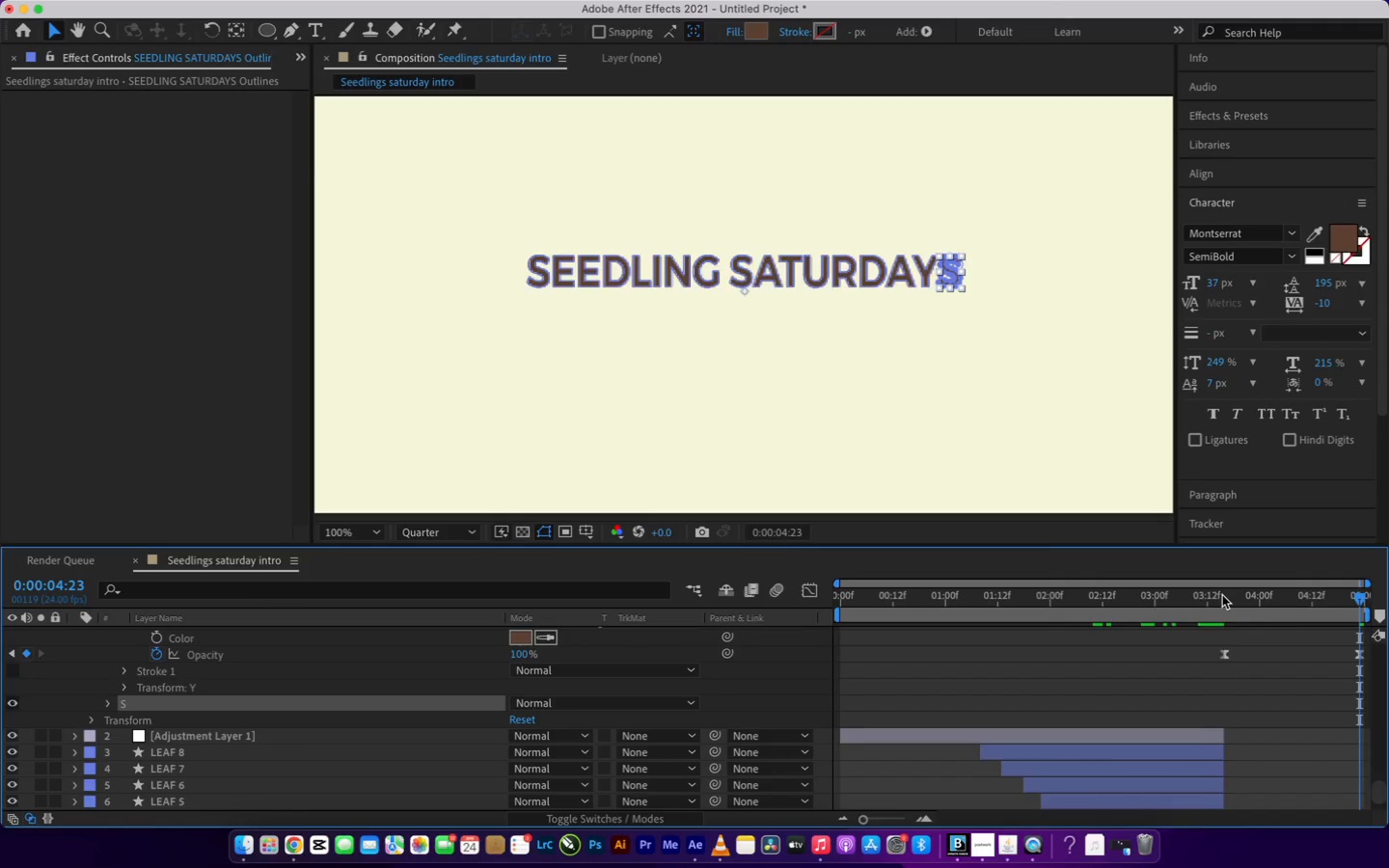 
left_click([1222, 595])
 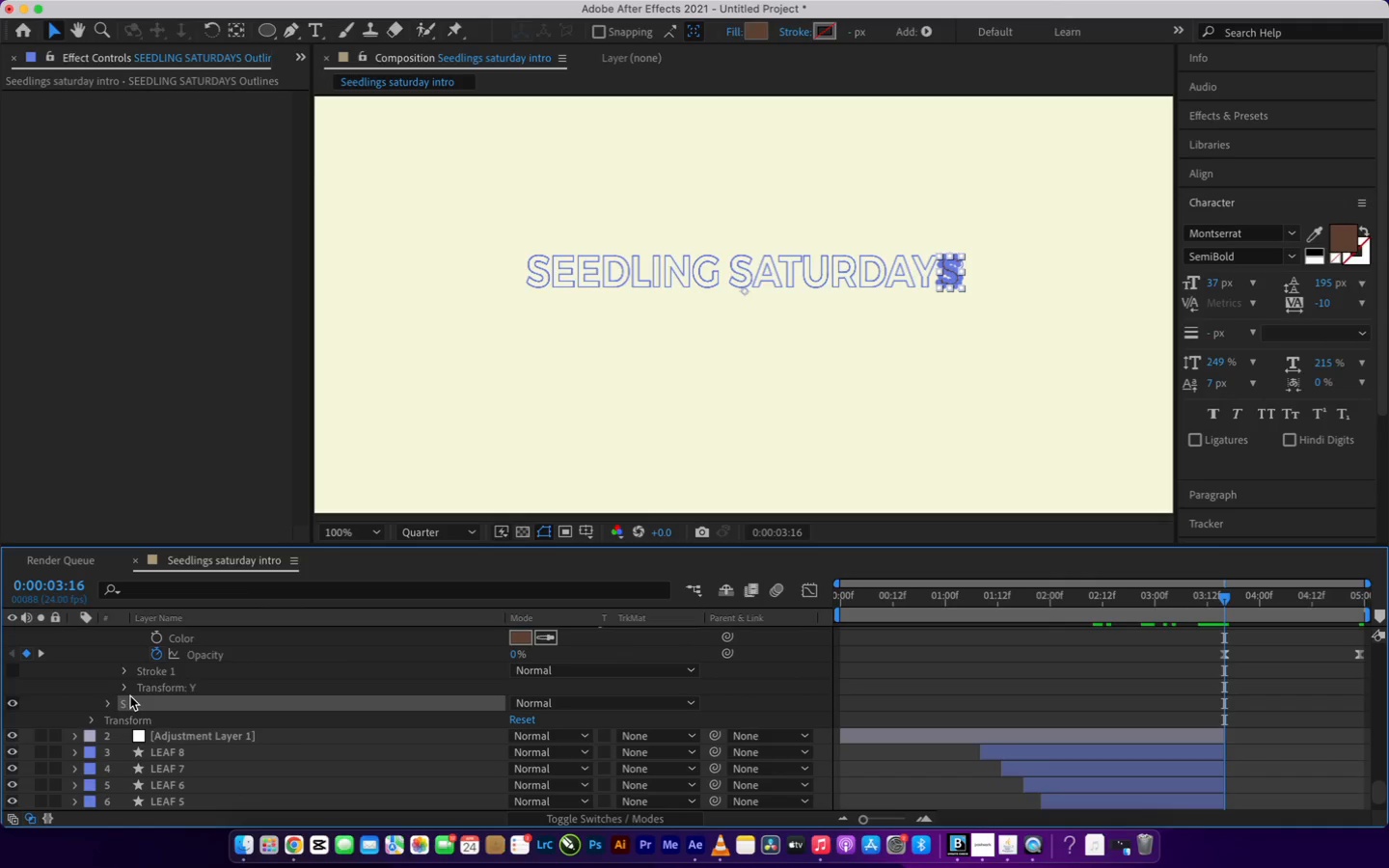 
left_click([112, 704])
 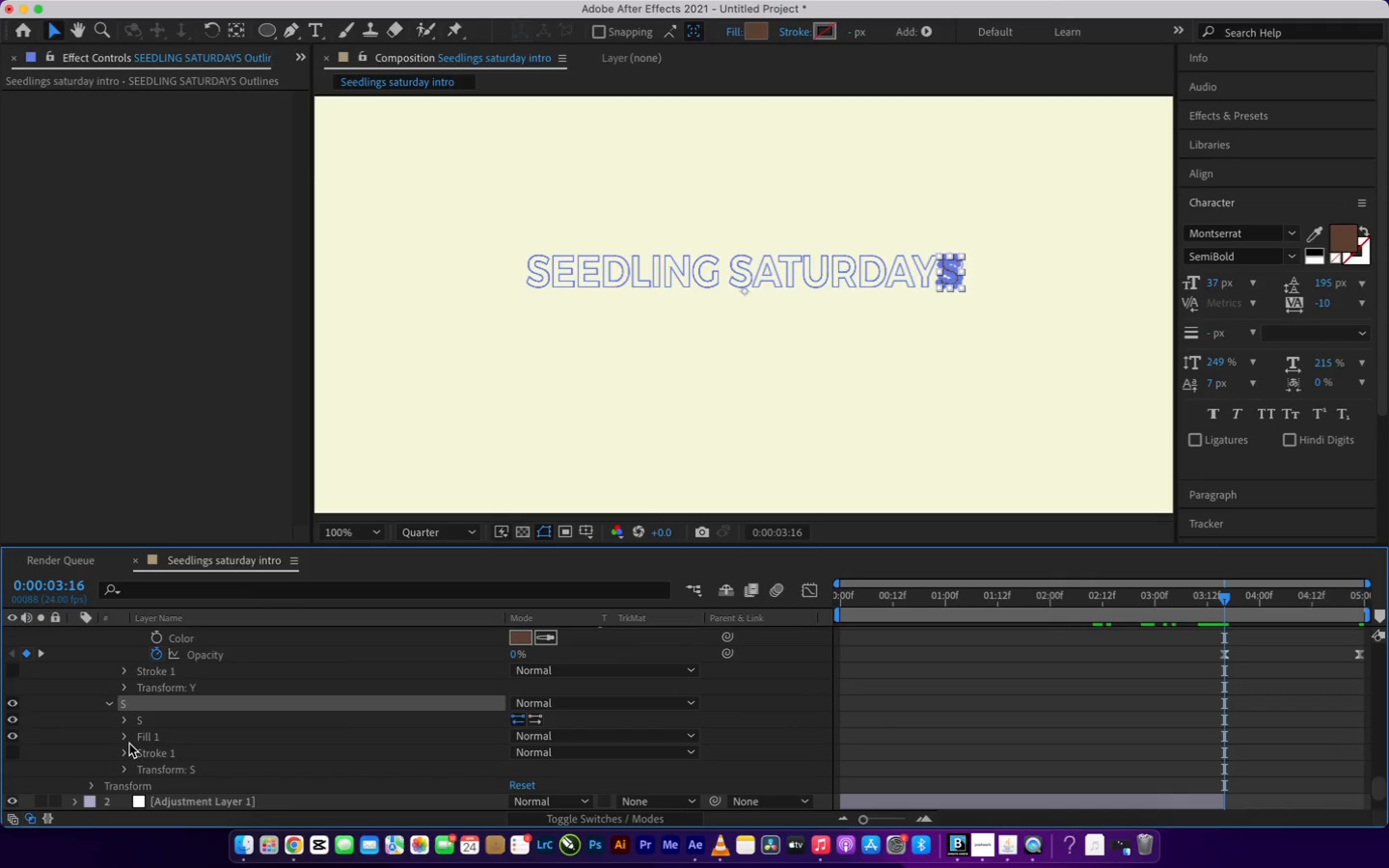 
left_click([126, 740])
 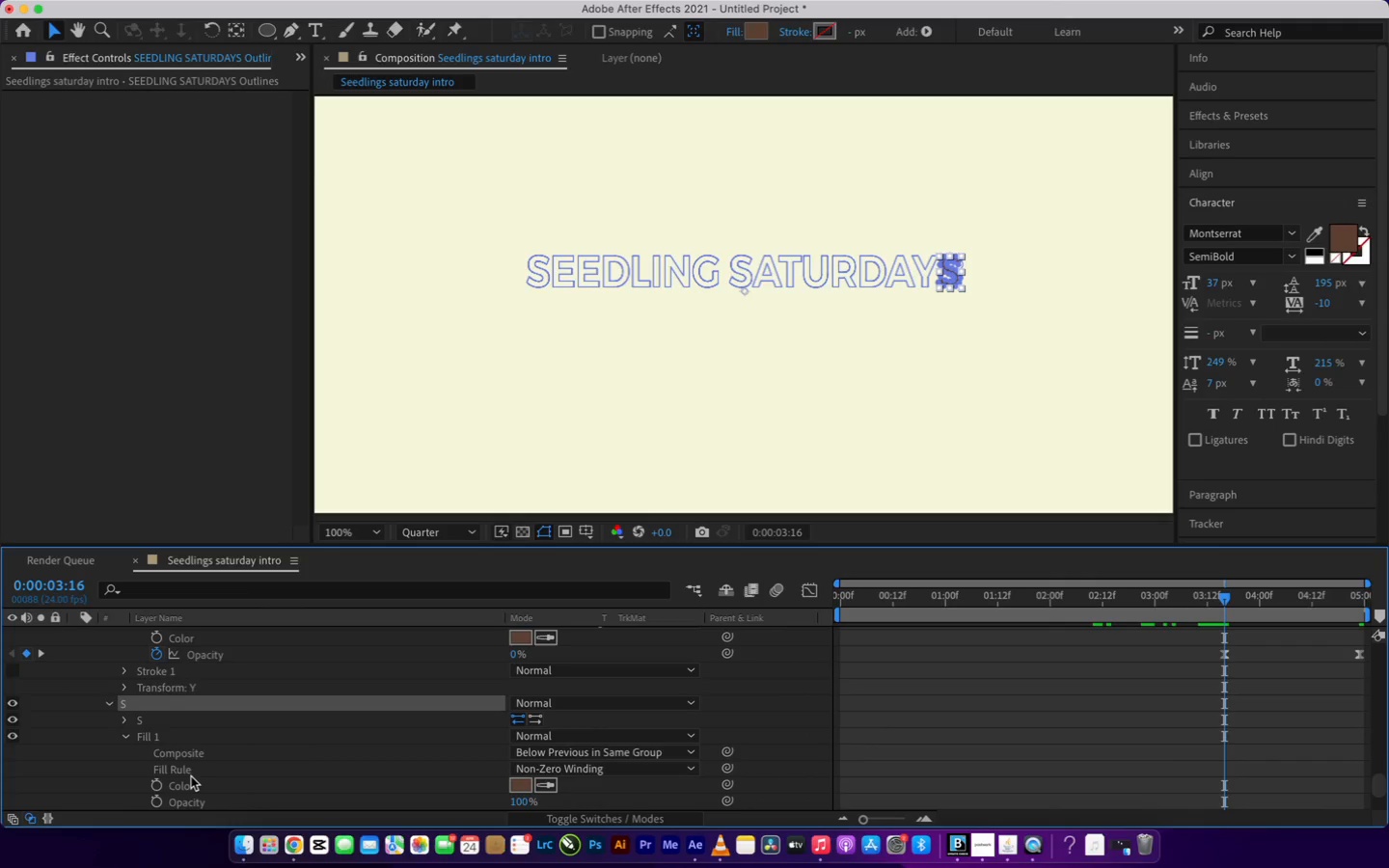 
scroll: coordinate [190, 772], scroll_direction: down, amount: 2.0
 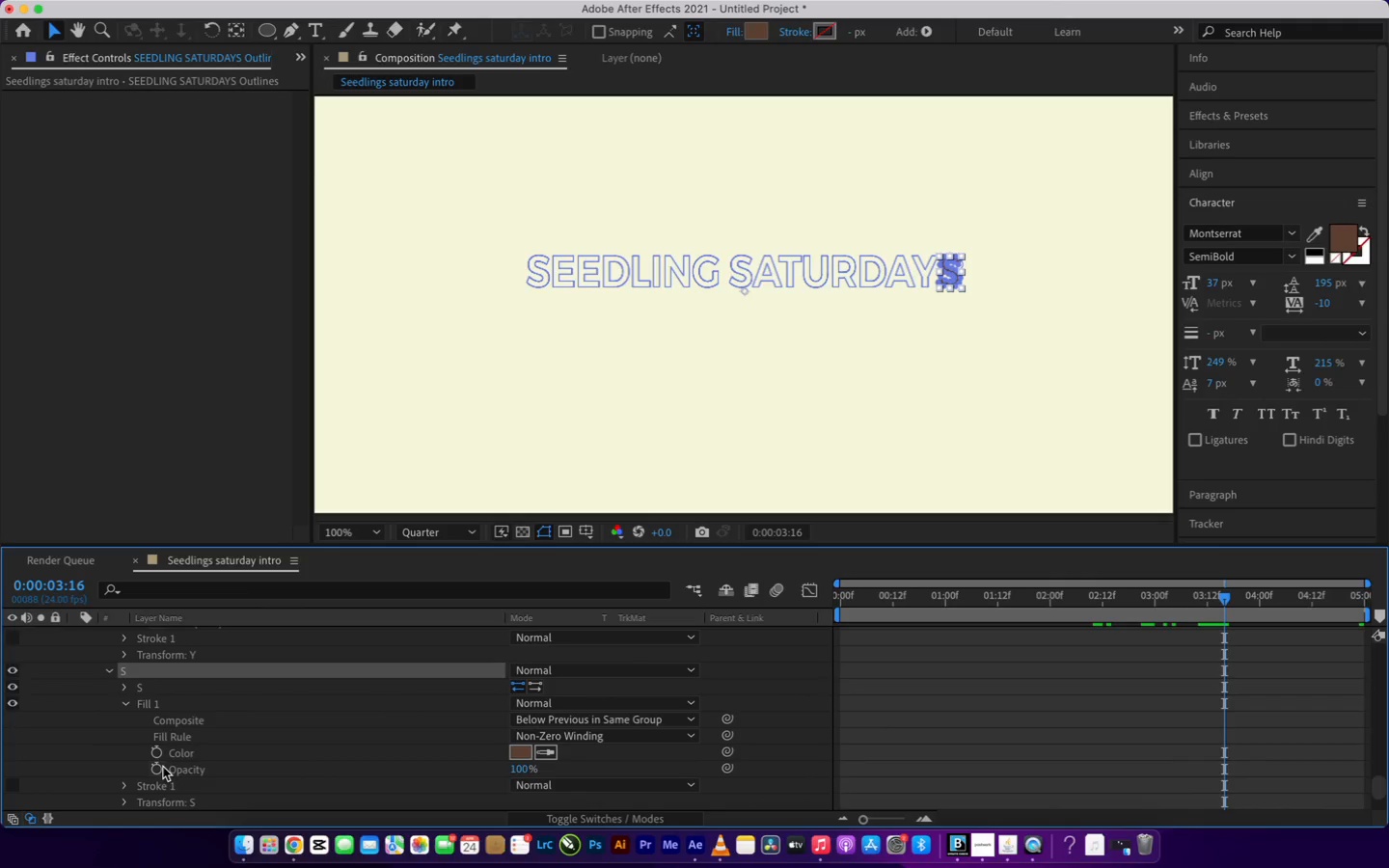 
left_click([163, 767])
 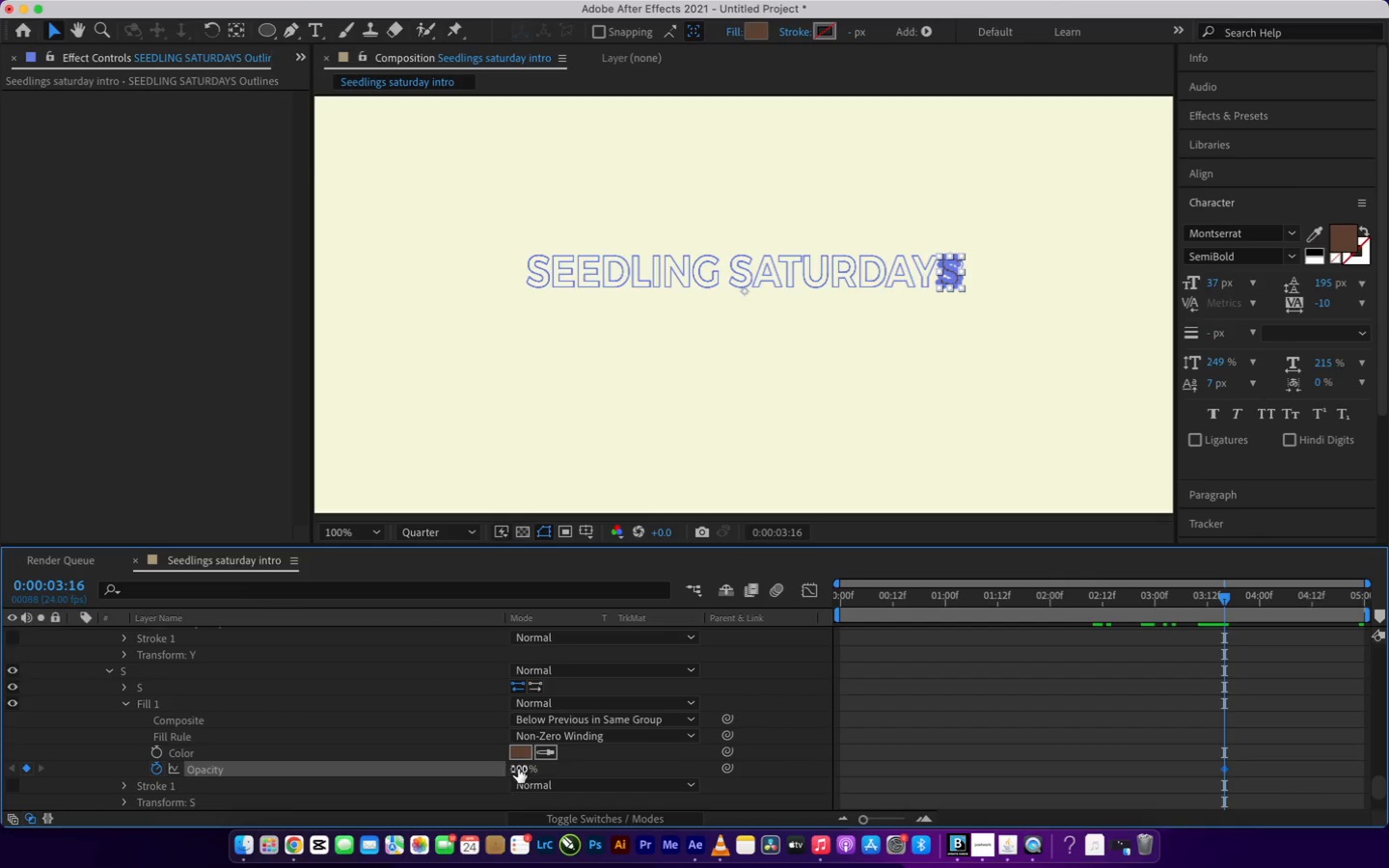 
left_click([520, 769])
 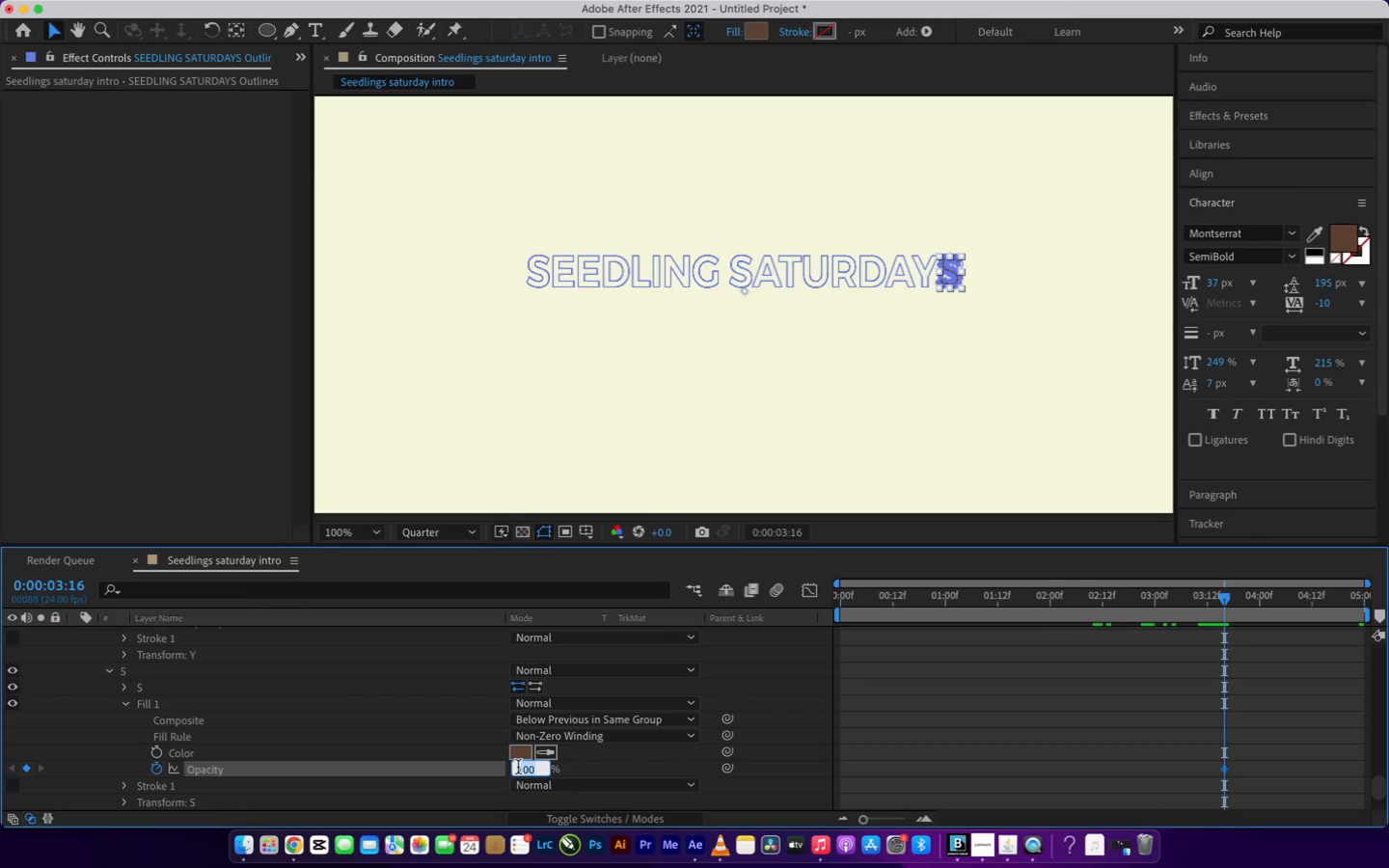 
key(0)
 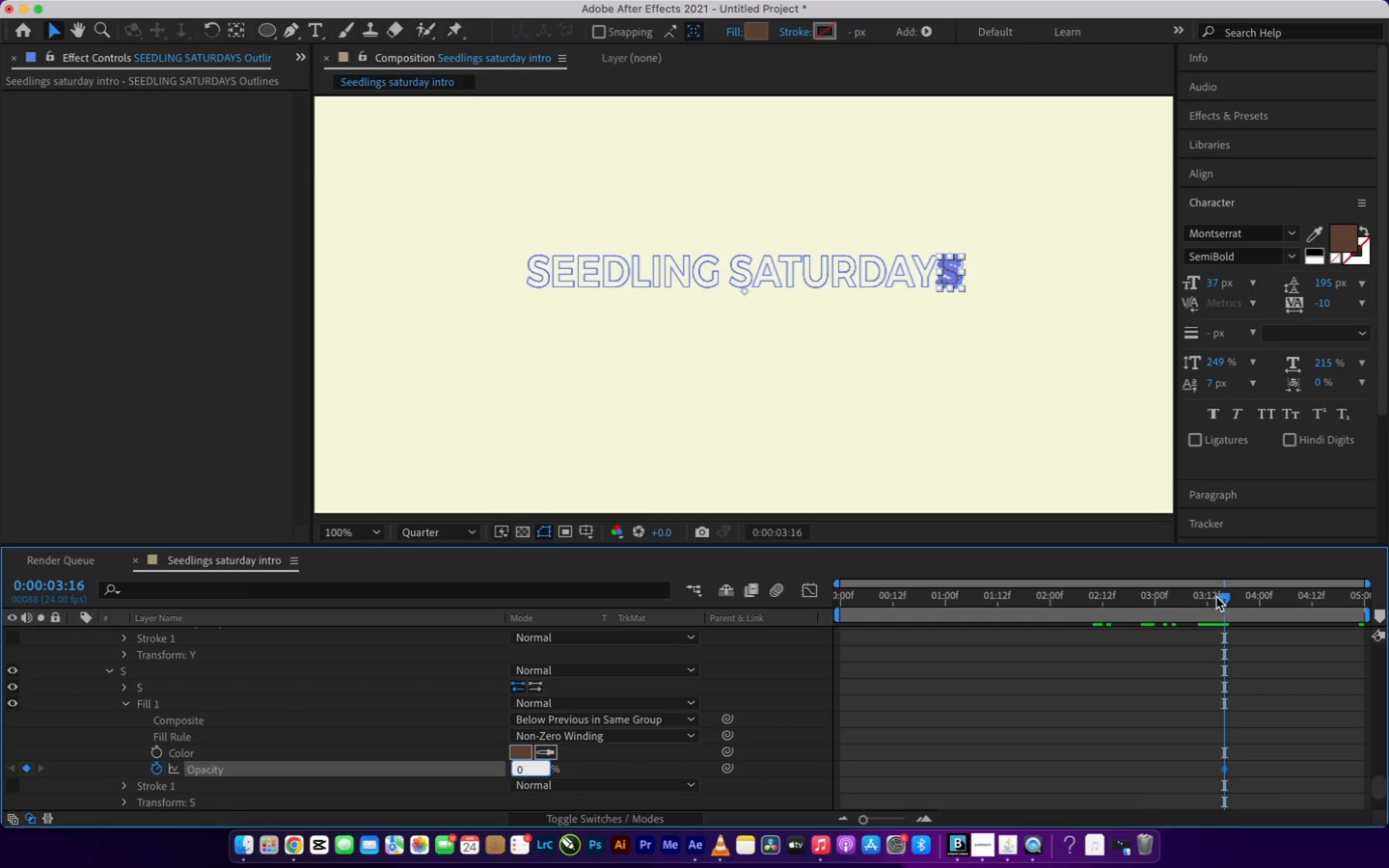 
left_click_drag(start_coordinate=[1224, 599], to_coordinate=[1366, 647])
 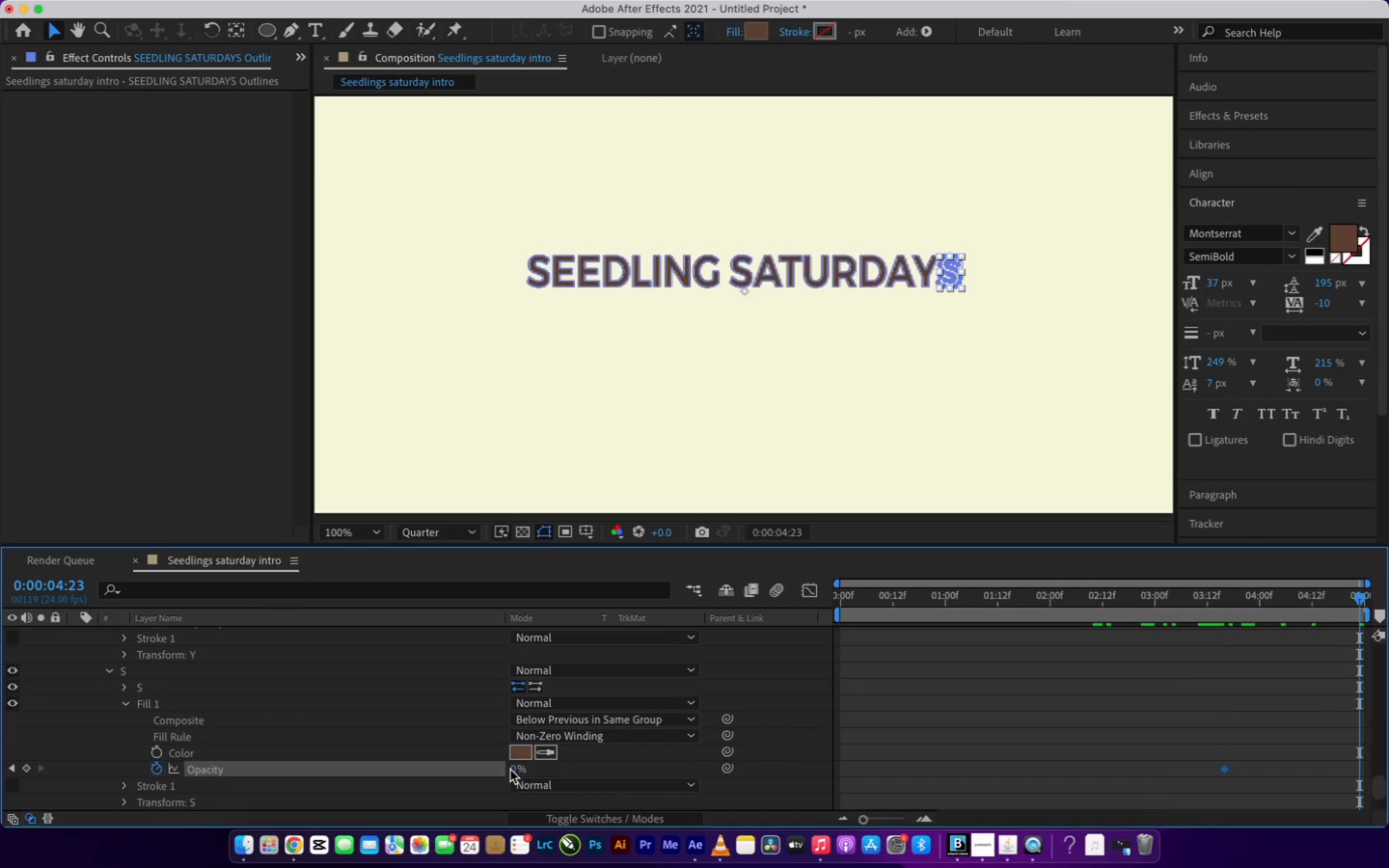 
left_click([515, 772])
 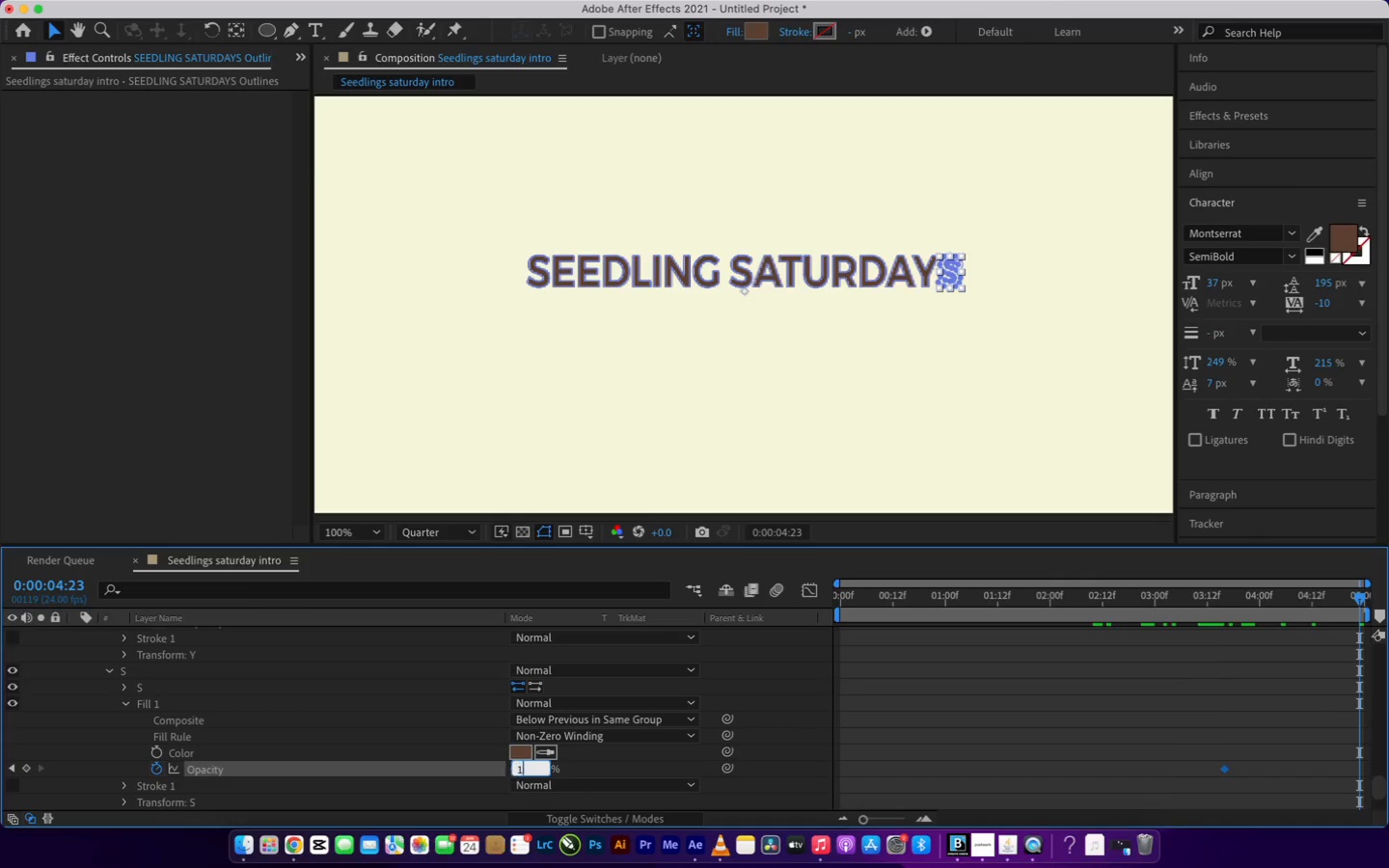 
type(100)
 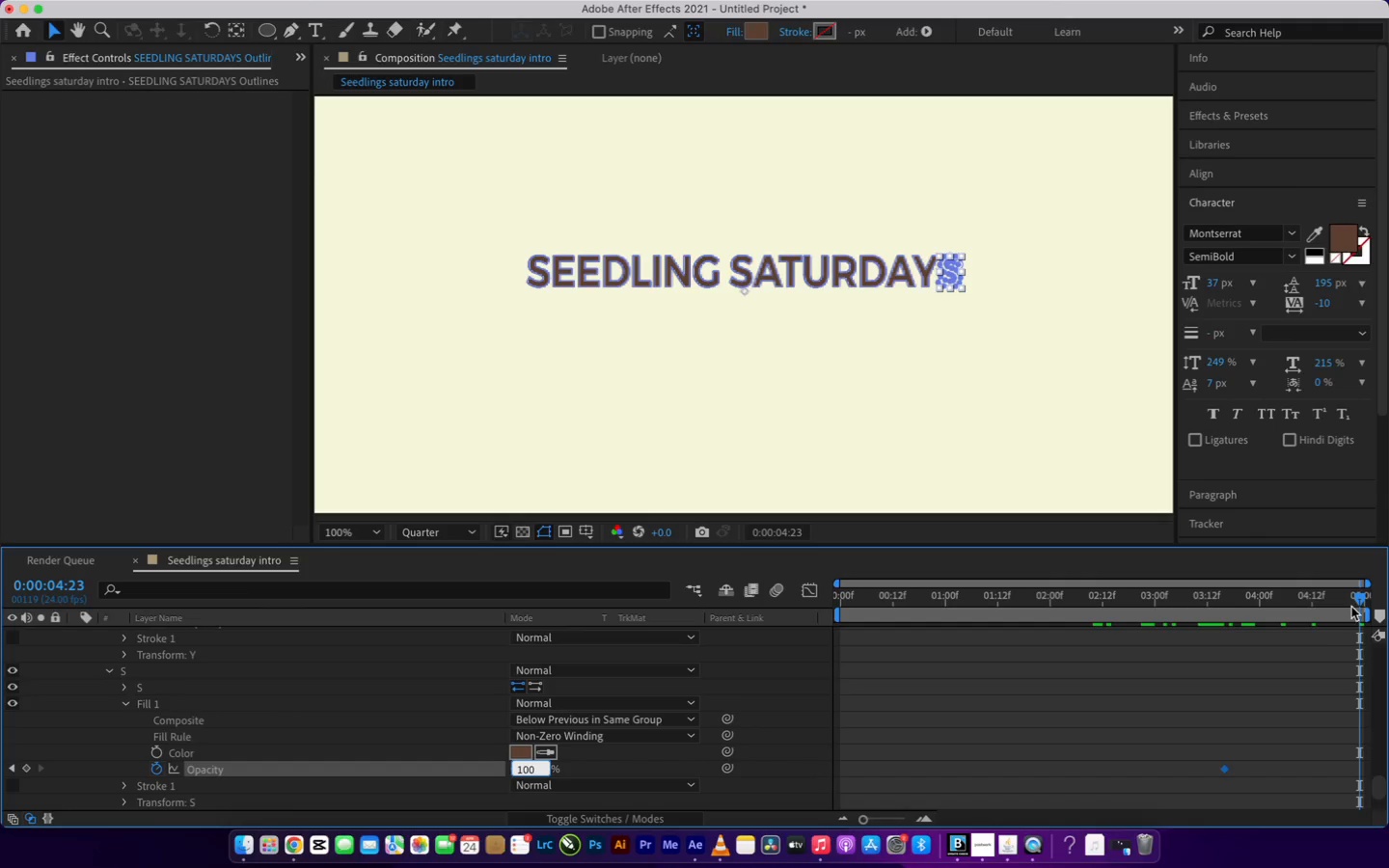 
left_click_drag(start_coordinate=[1359, 599], to_coordinate=[1324, 607])
 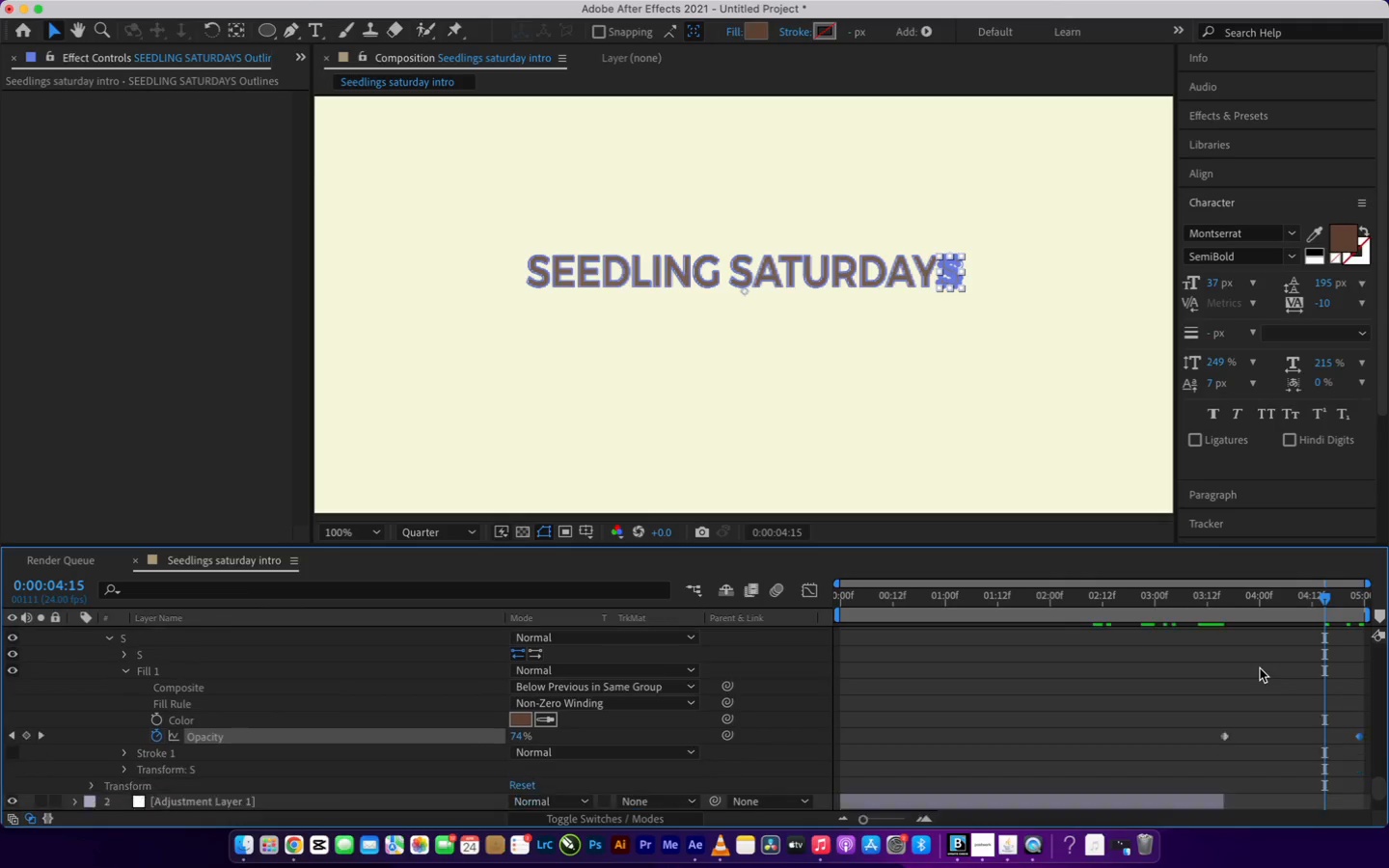 
scroll: coordinate [1260, 668], scroll_direction: down, amount: 3.0
 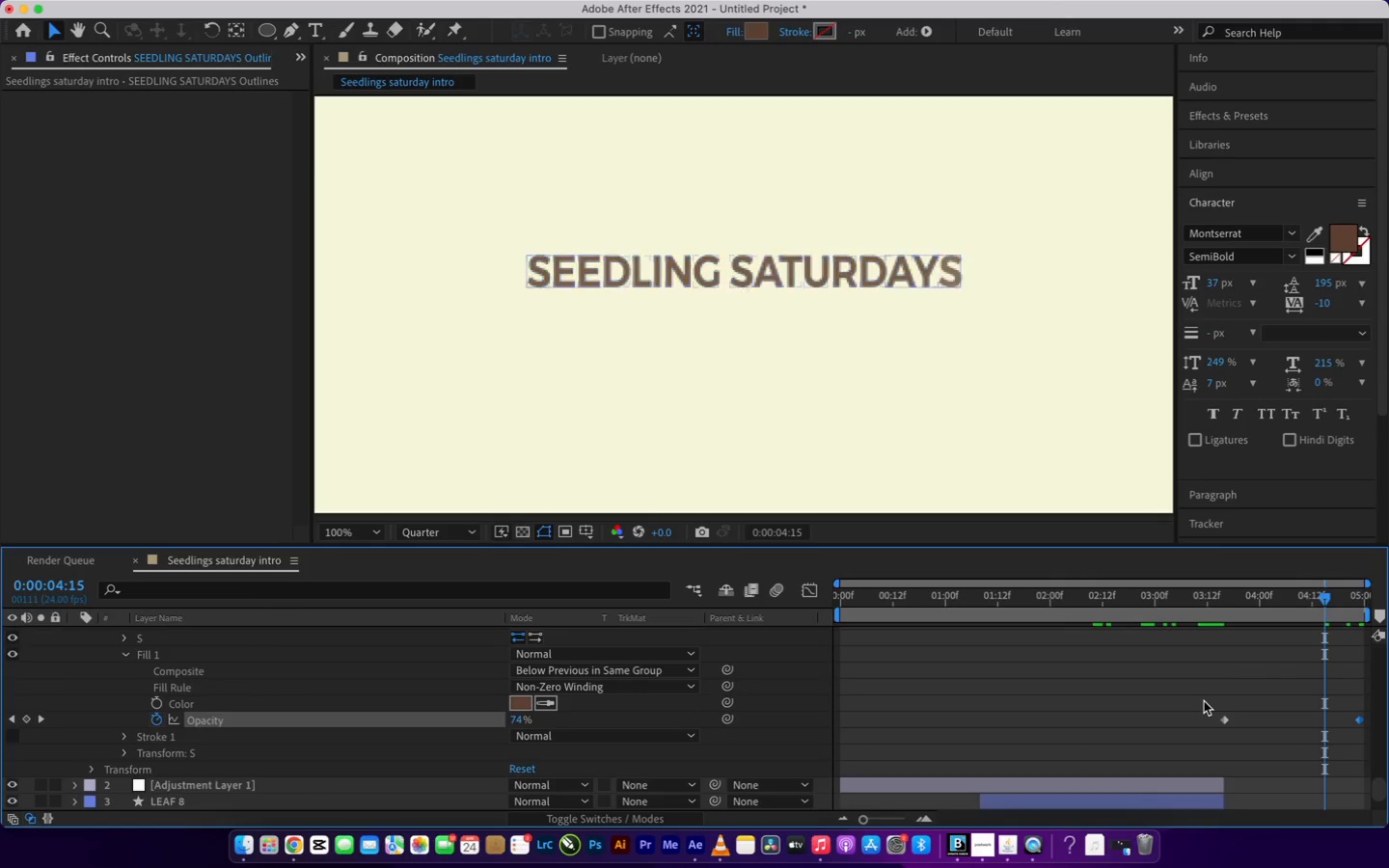 
left_click_drag(start_coordinate=[1204, 701], to_coordinate=[1367, 737])
 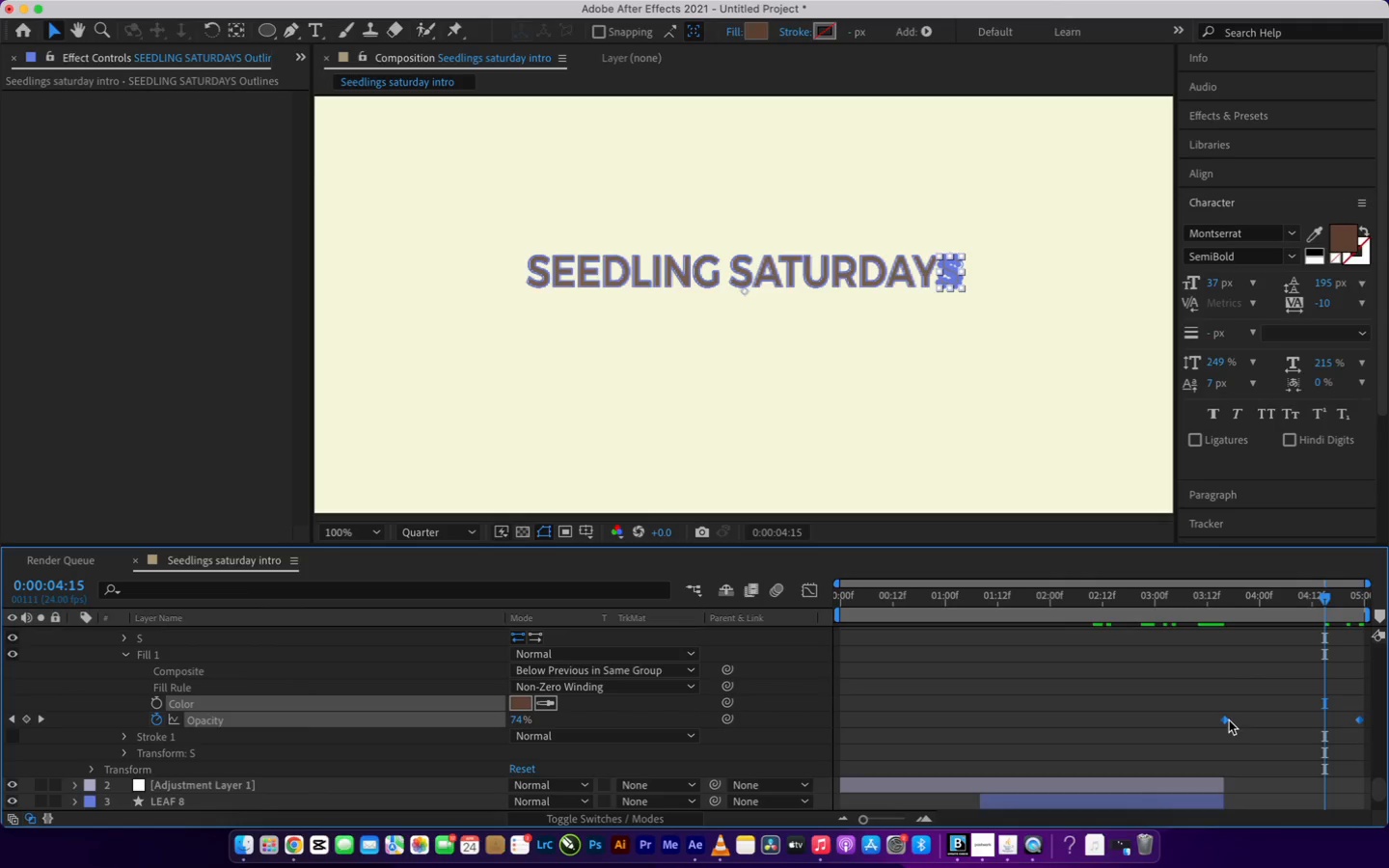 
right_click([1227, 720])
 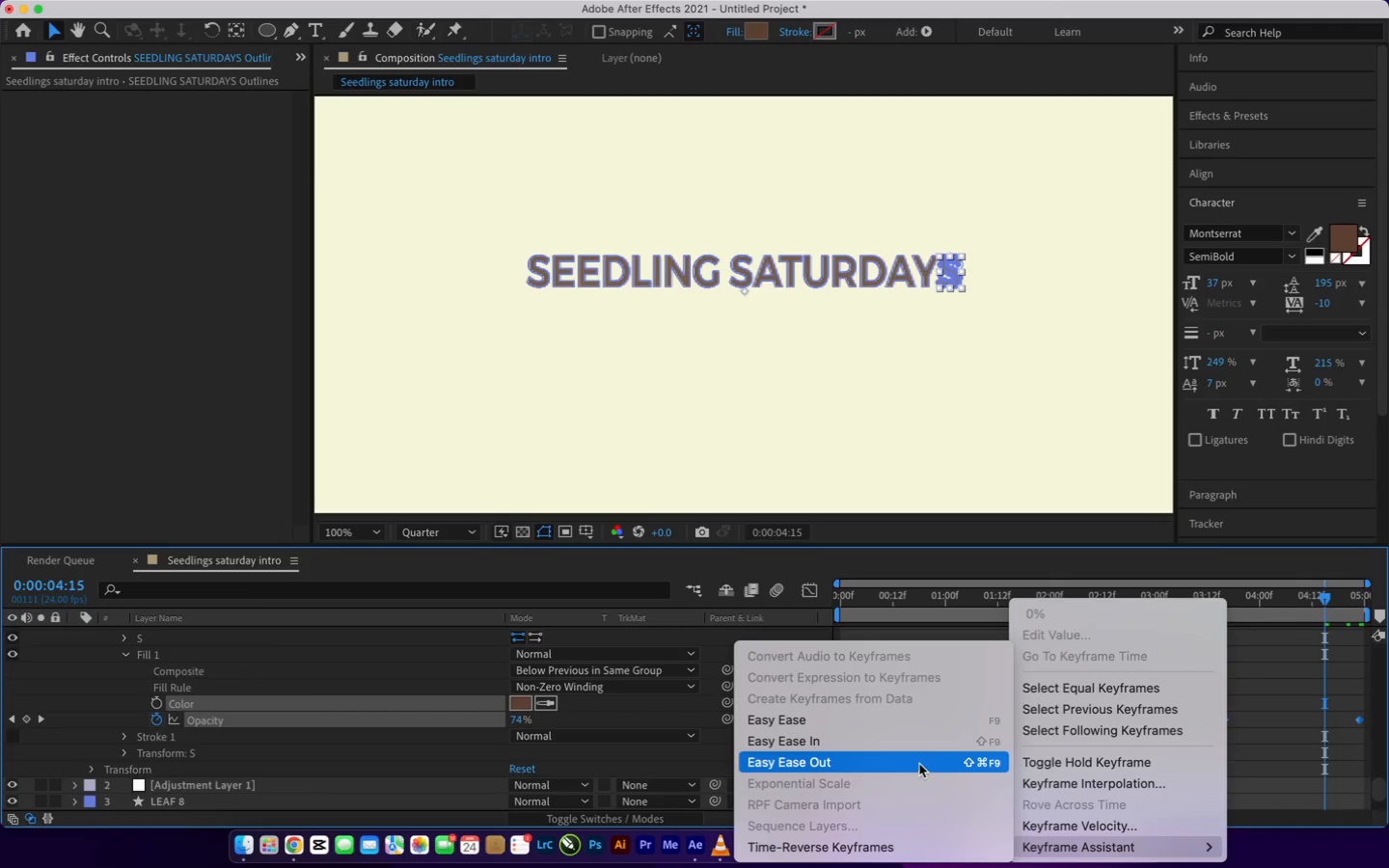 
left_click([921, 725])
 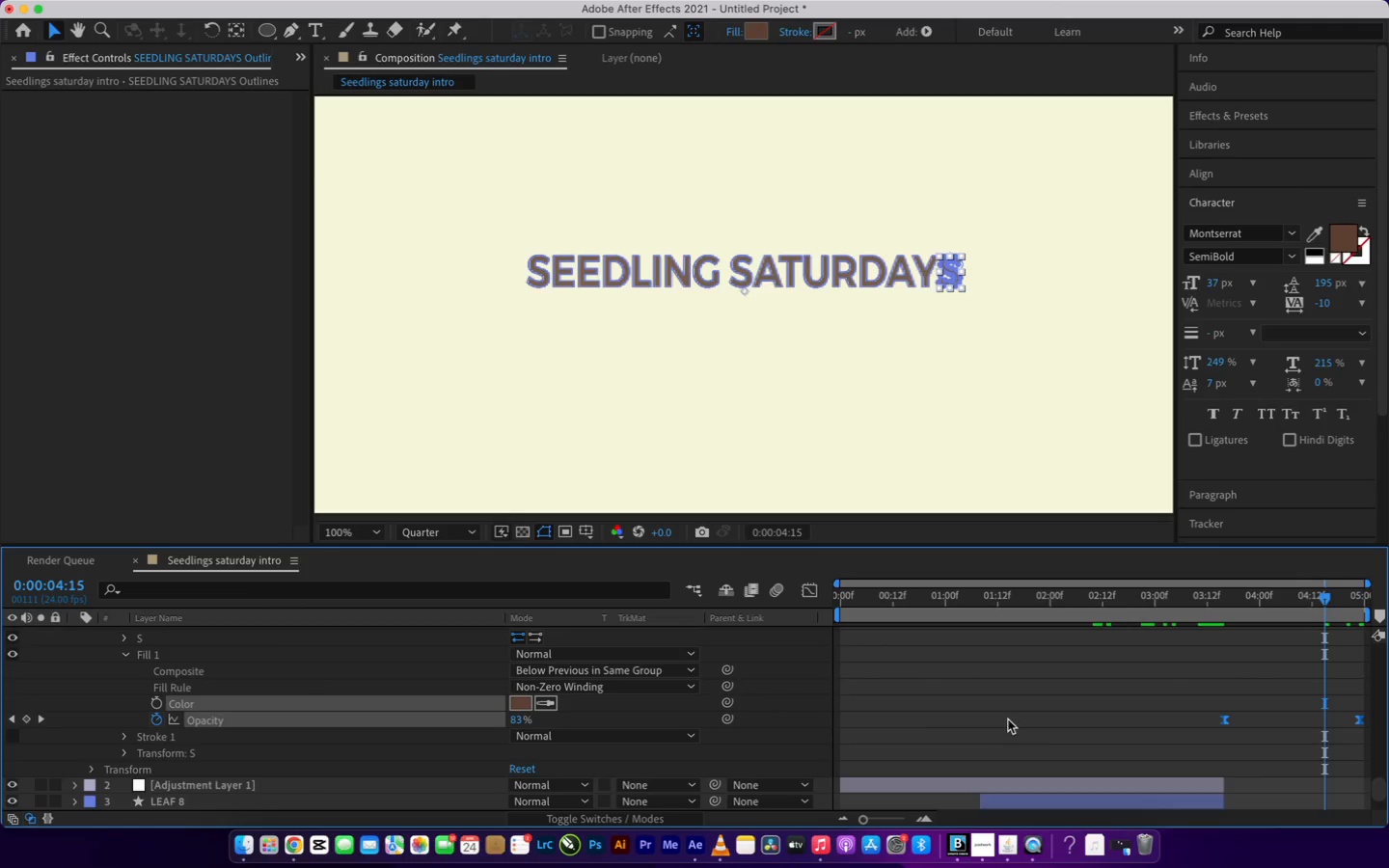 
scroll: coordinate [1003, 727], scroll_direction: up, amount: 55.0
 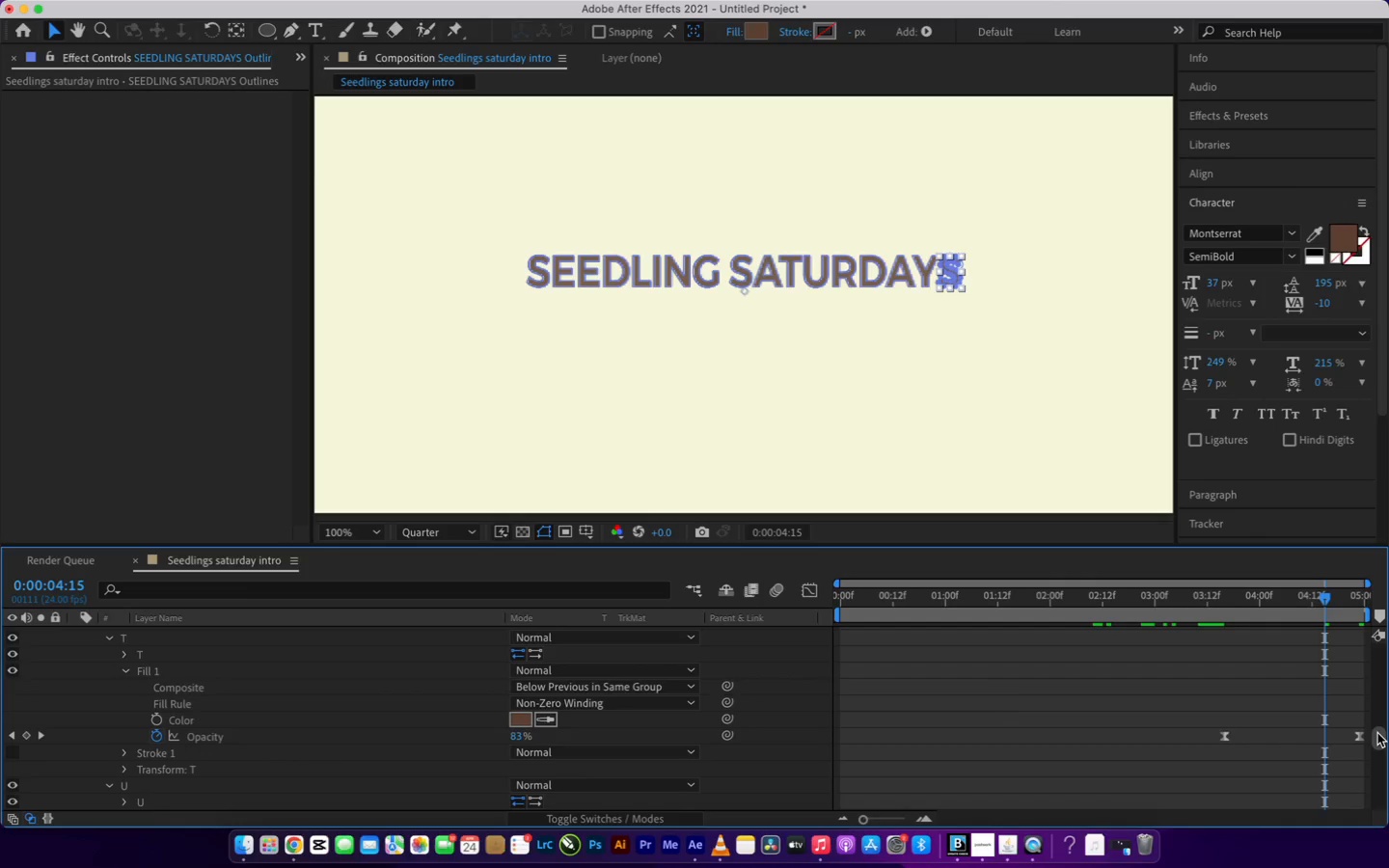 
left_click_drag(start_coordinate=[1377, 737], to_coordinate=[1373, 626])
 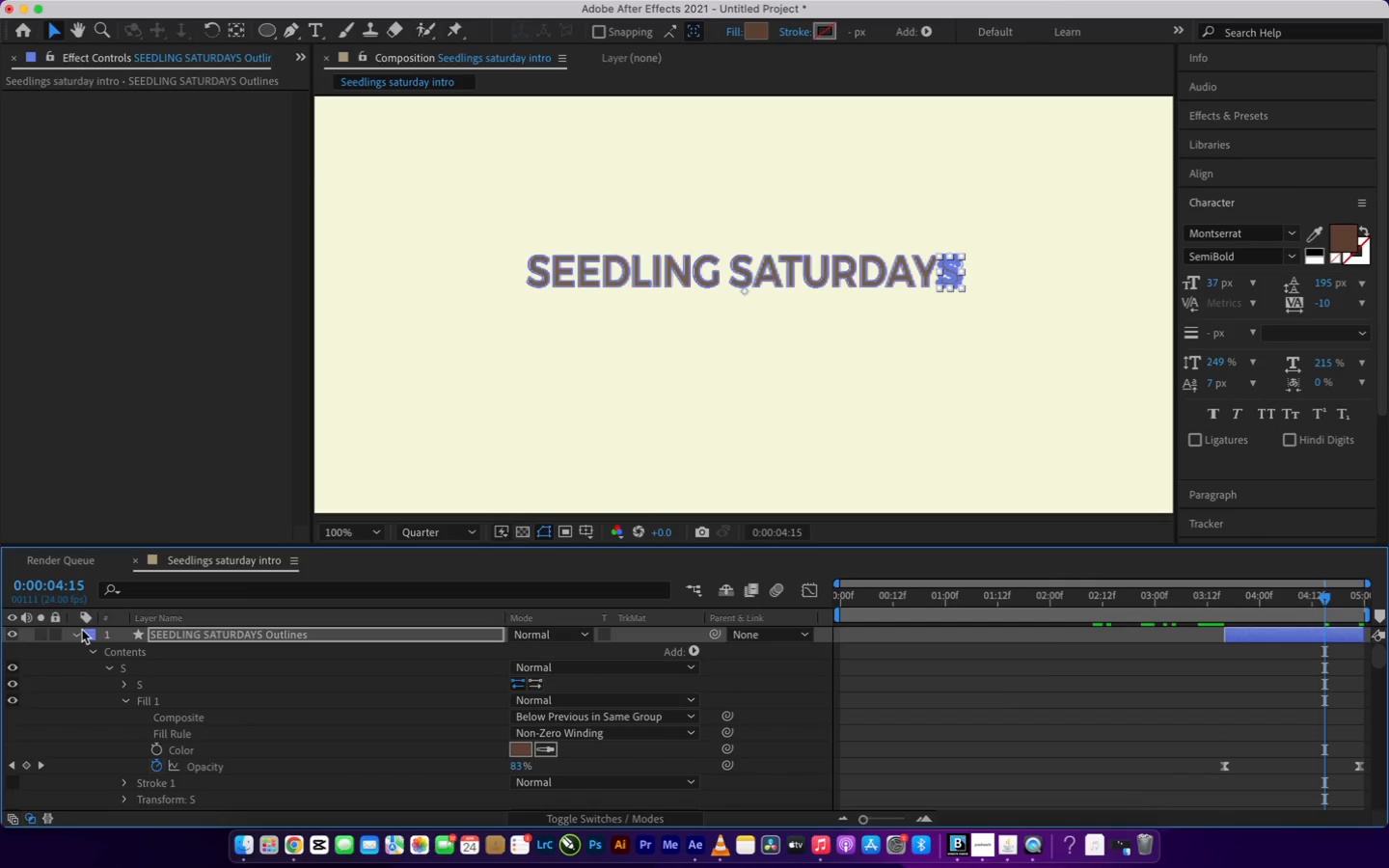 
left_click([80, 632])
 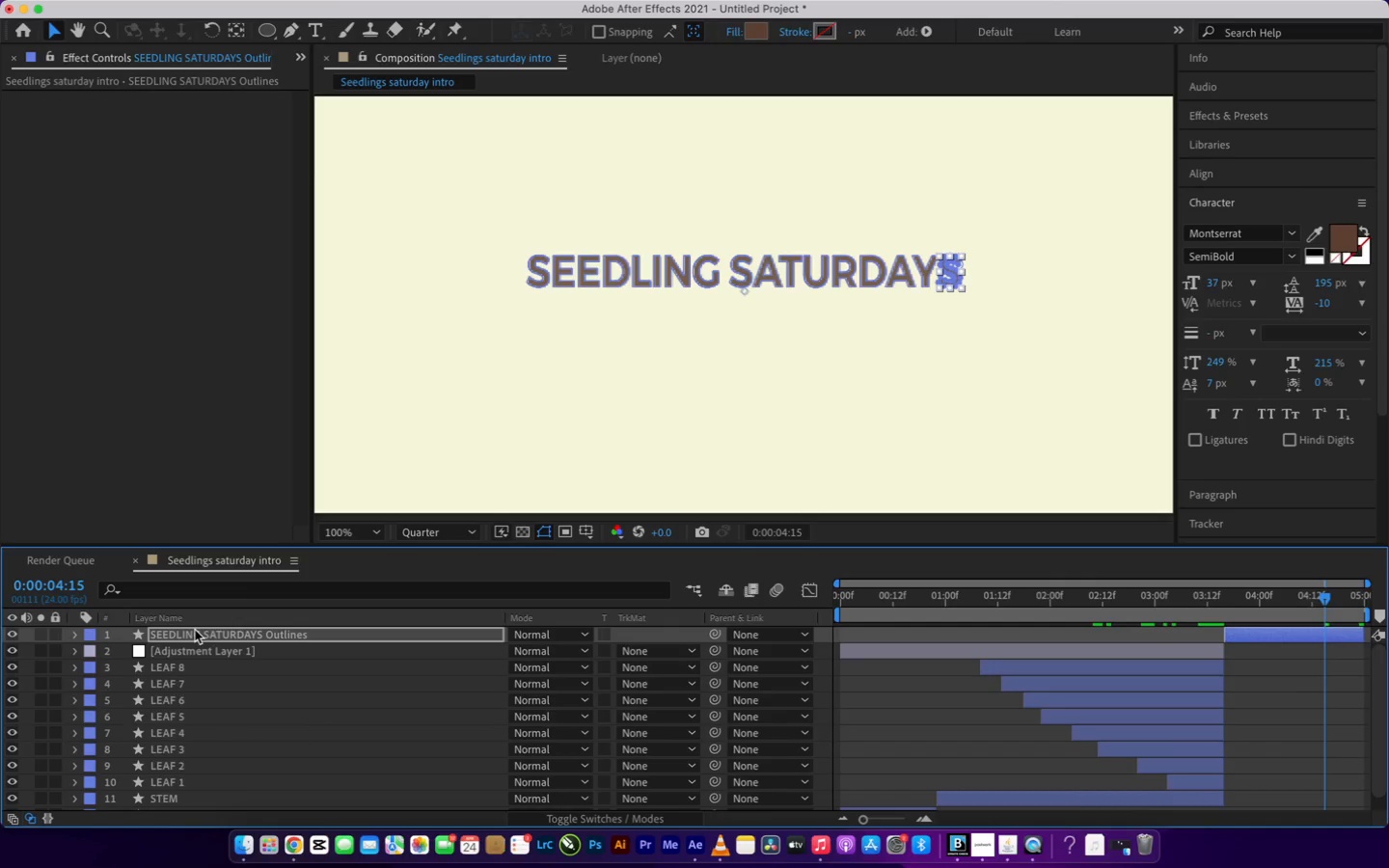 
left_click([196, 631])
 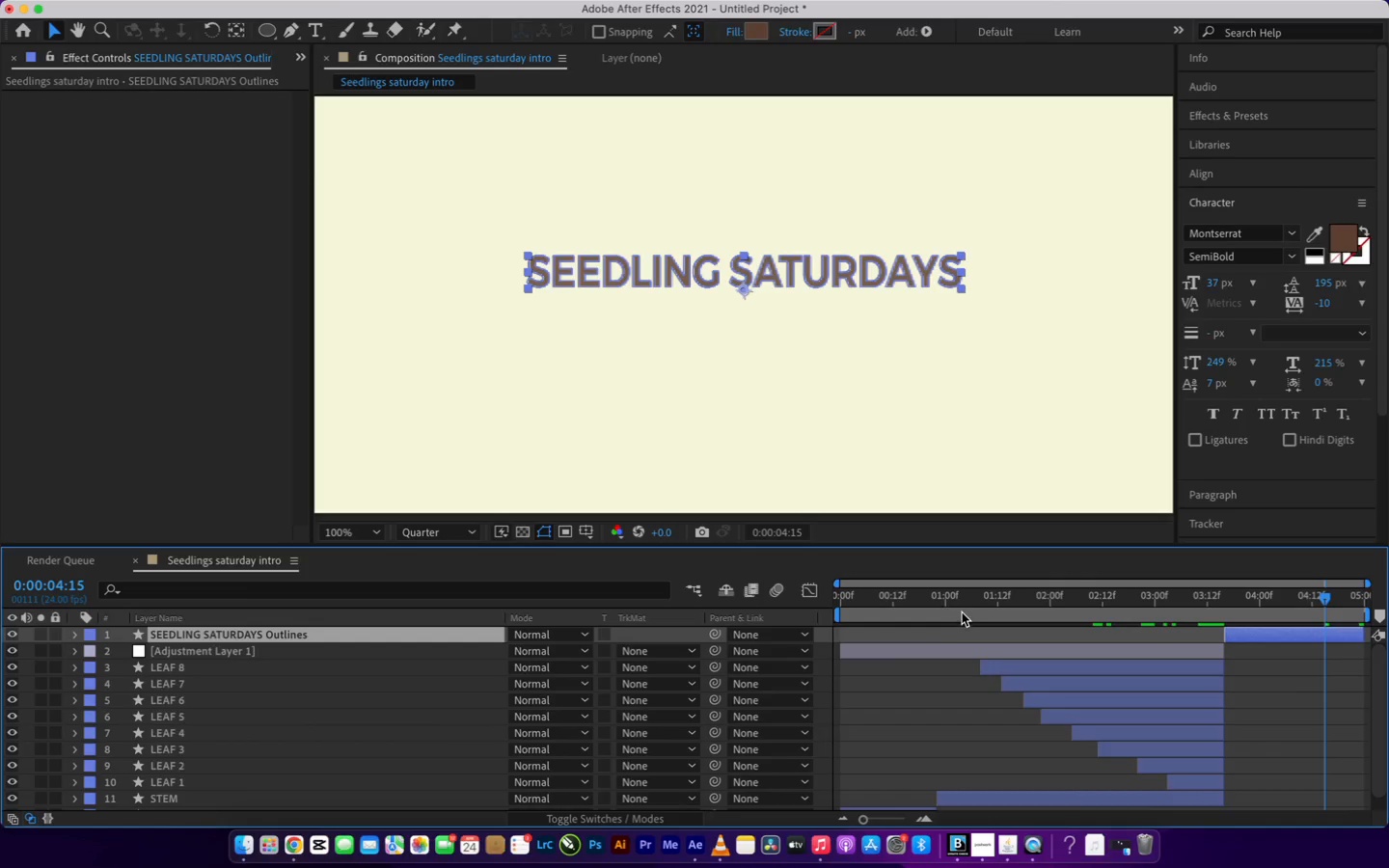 
left_click([965, 611])
 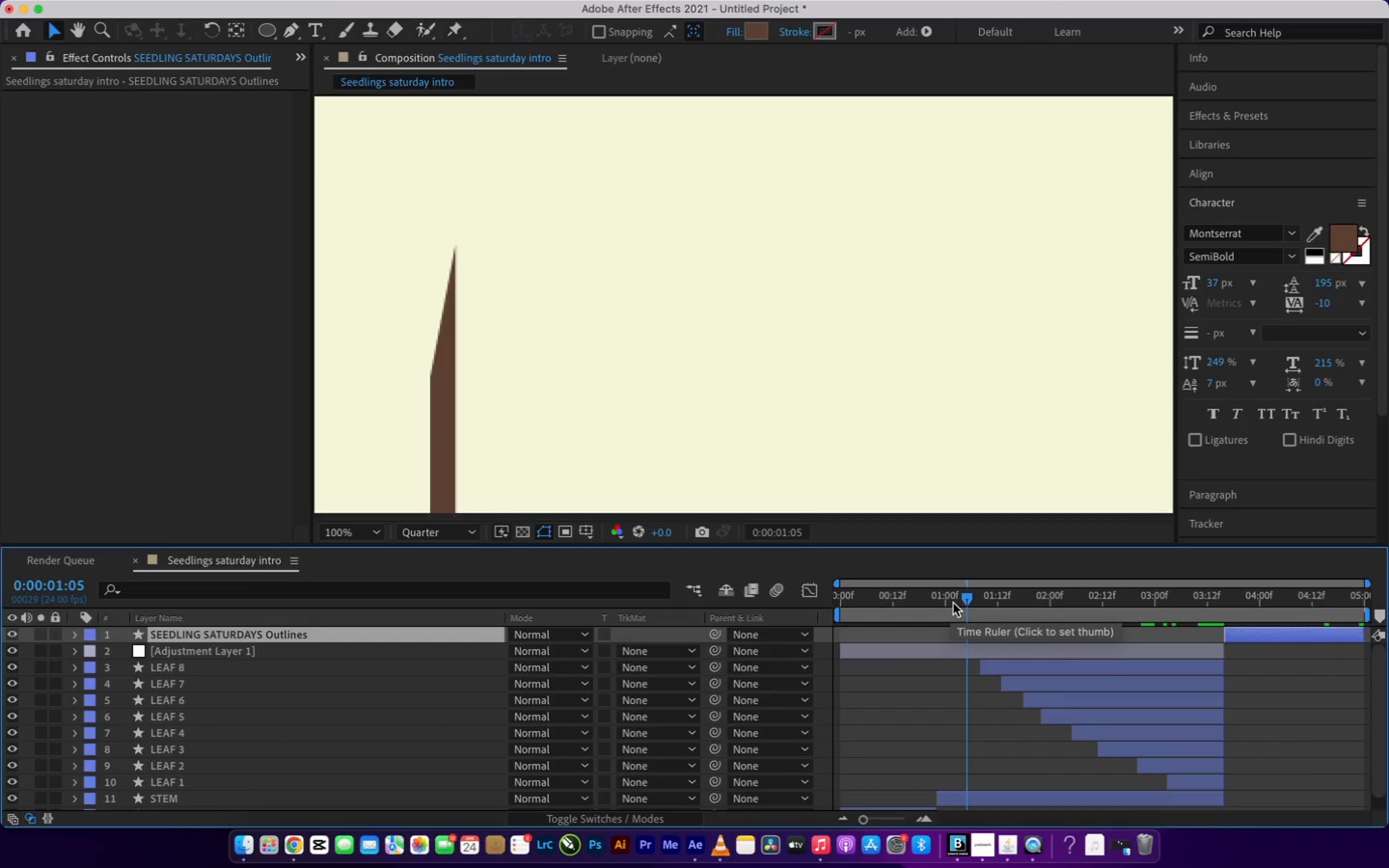 
key(N)
 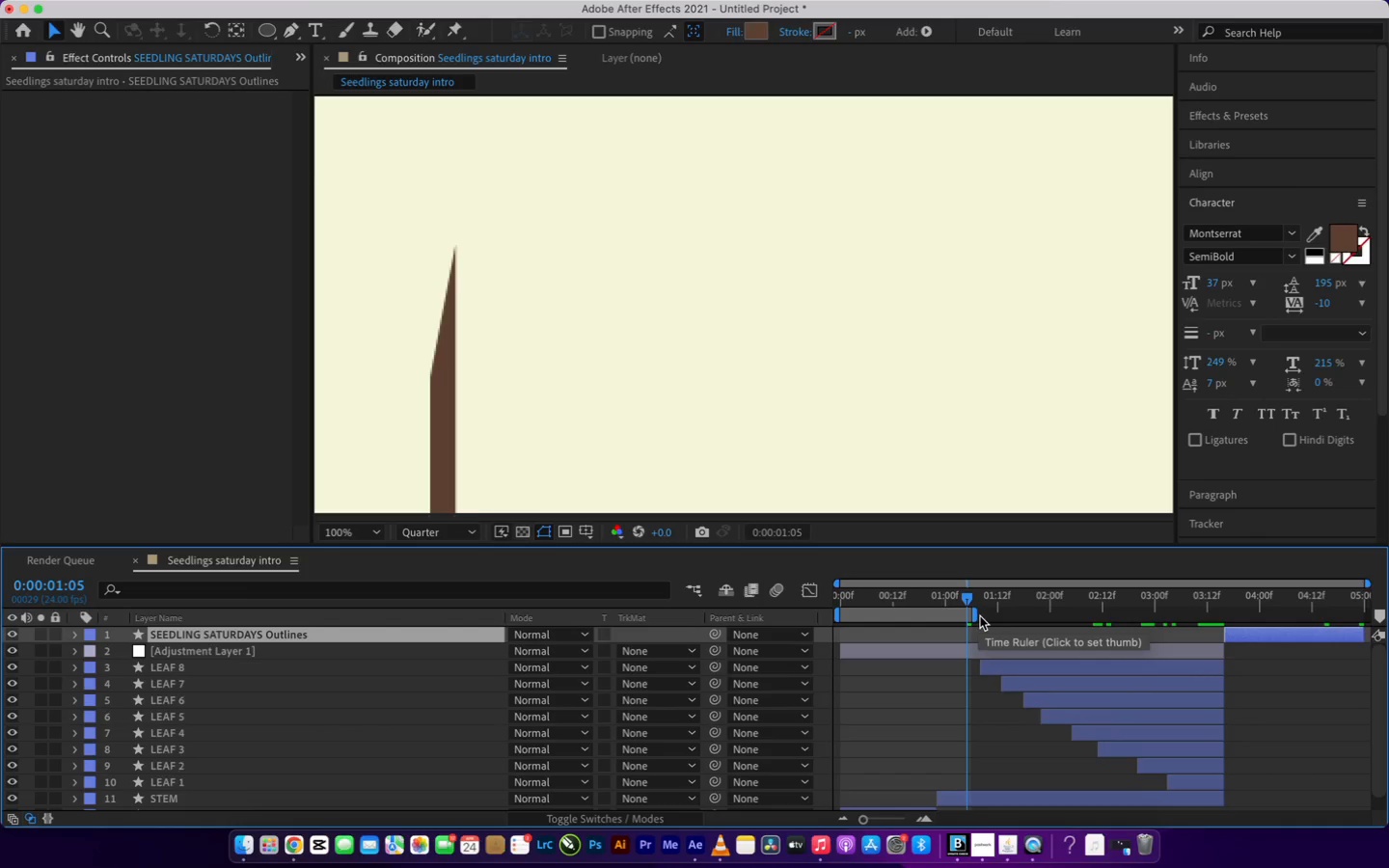 
left_click_drag(start_coordinate=[976, 615], to_coordinate=[1388, 635])
 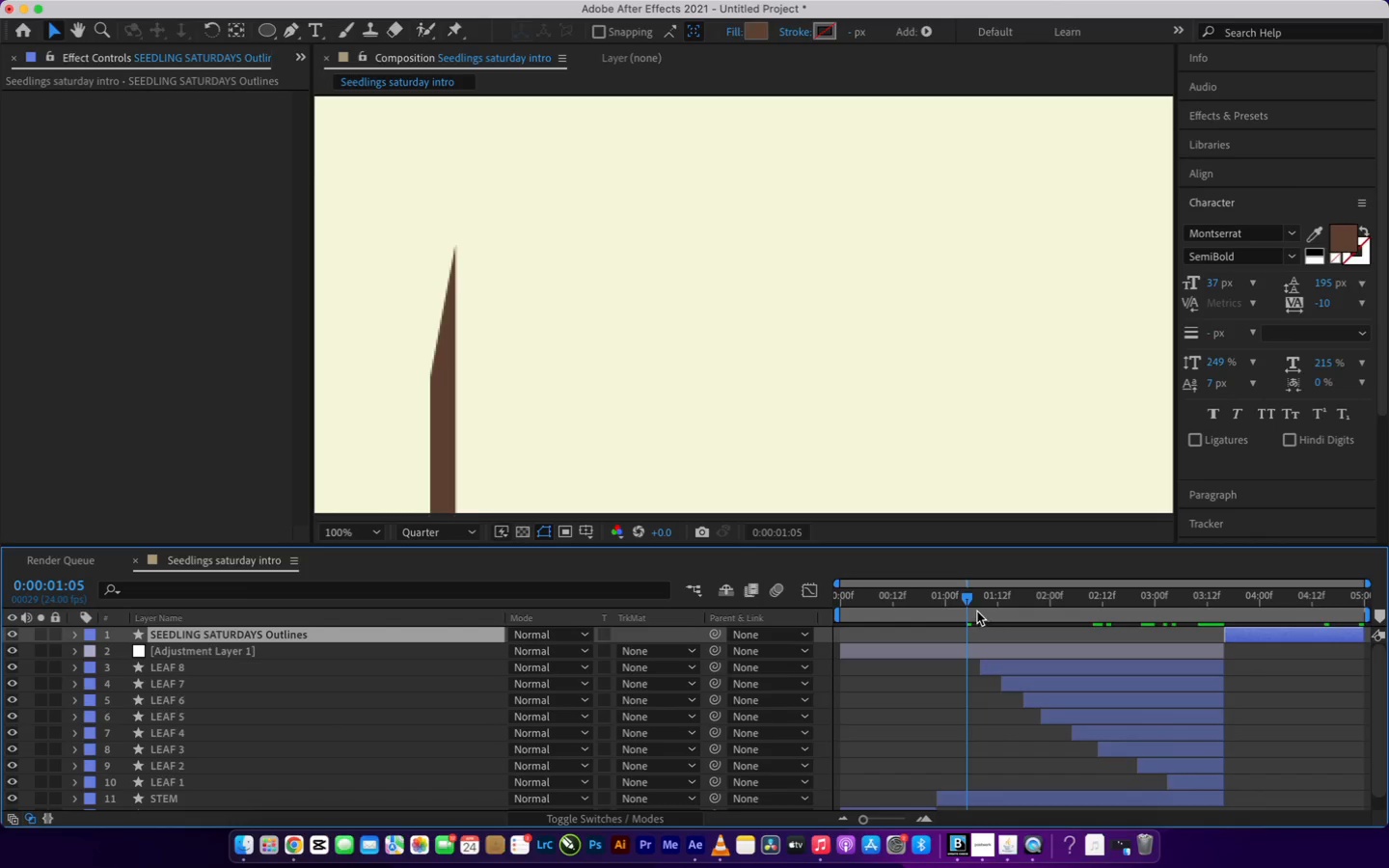 
key(Space)
 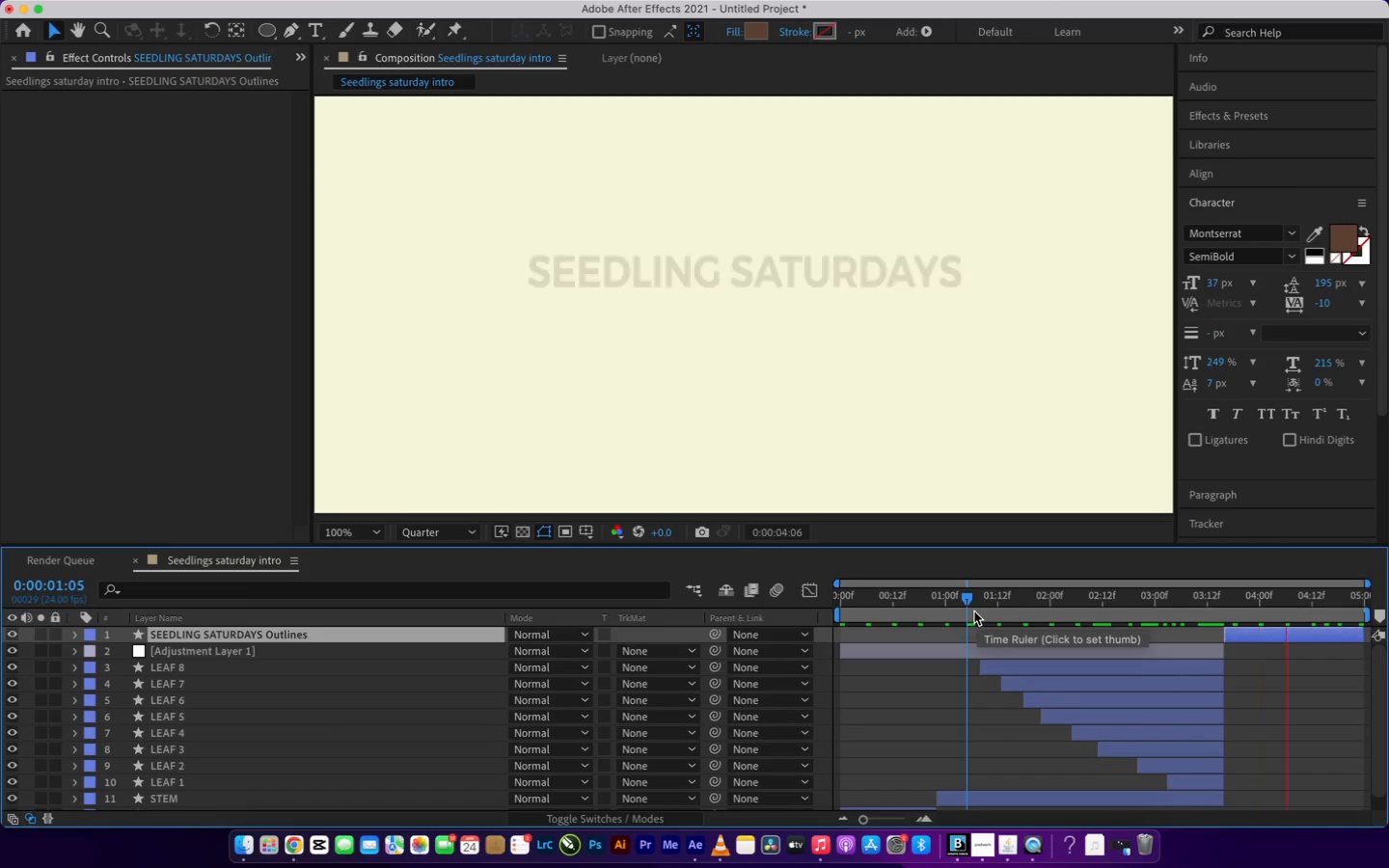 
wait(8.7)
 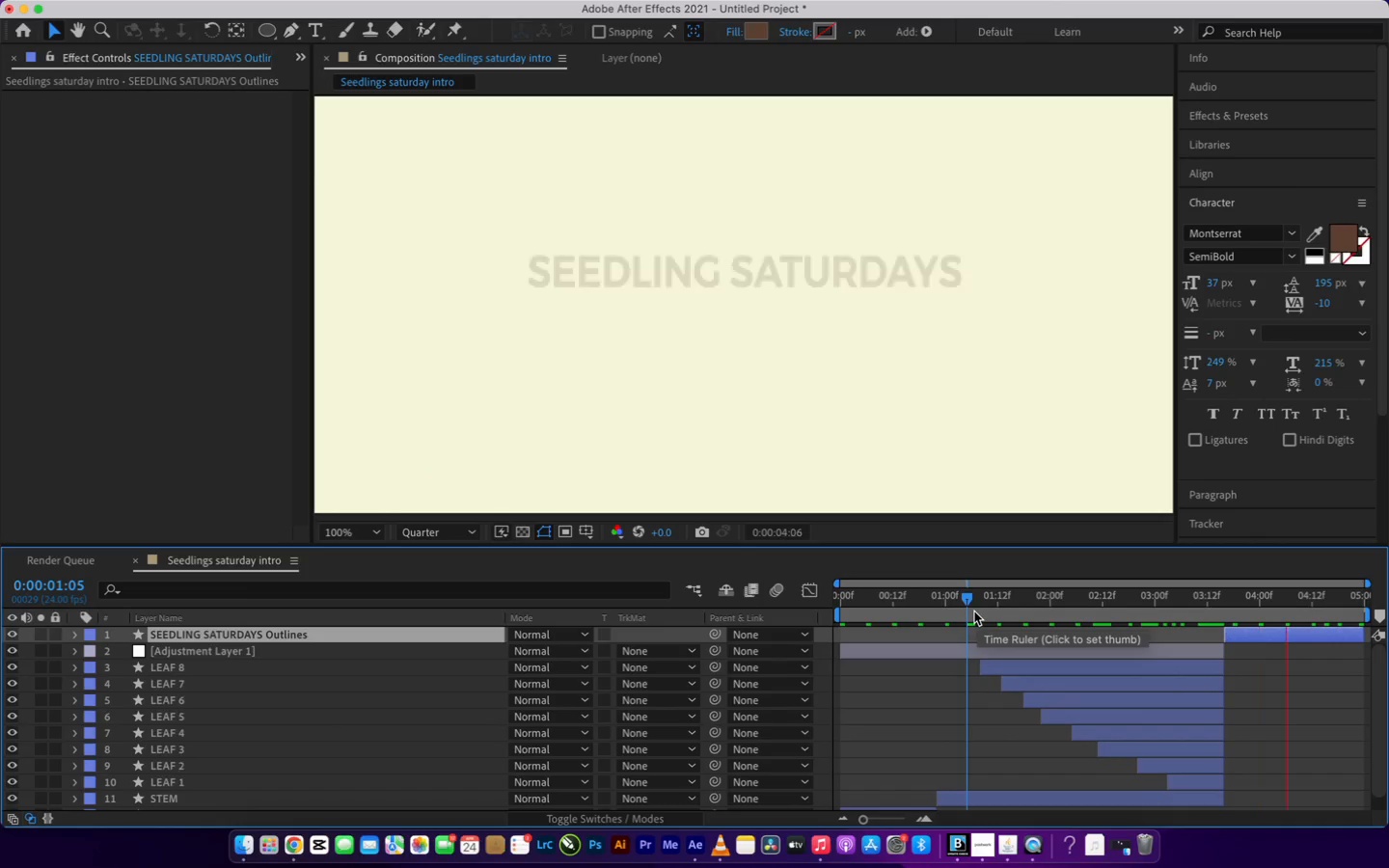 
key(Space)
 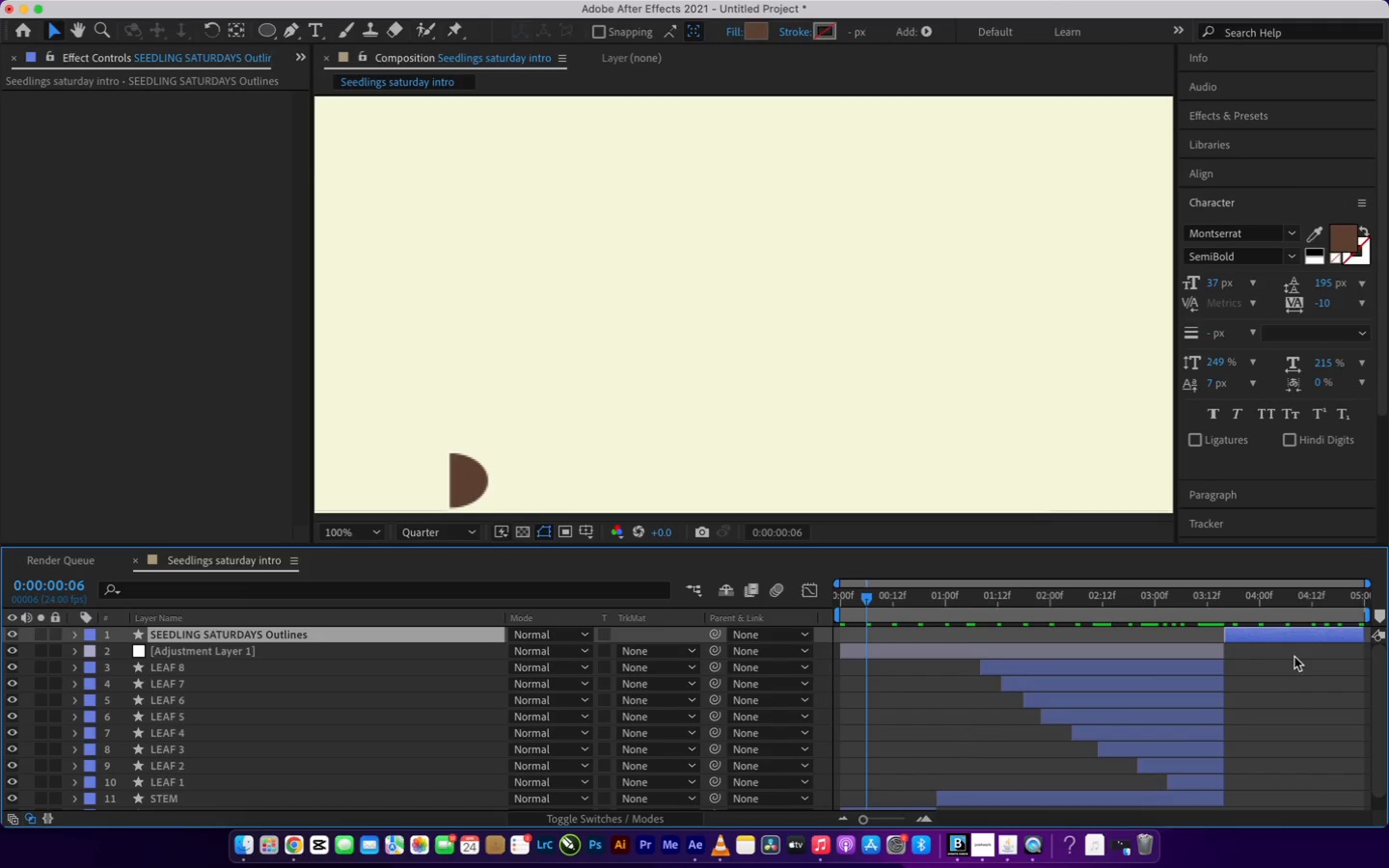 
left_click([1294, 639])
 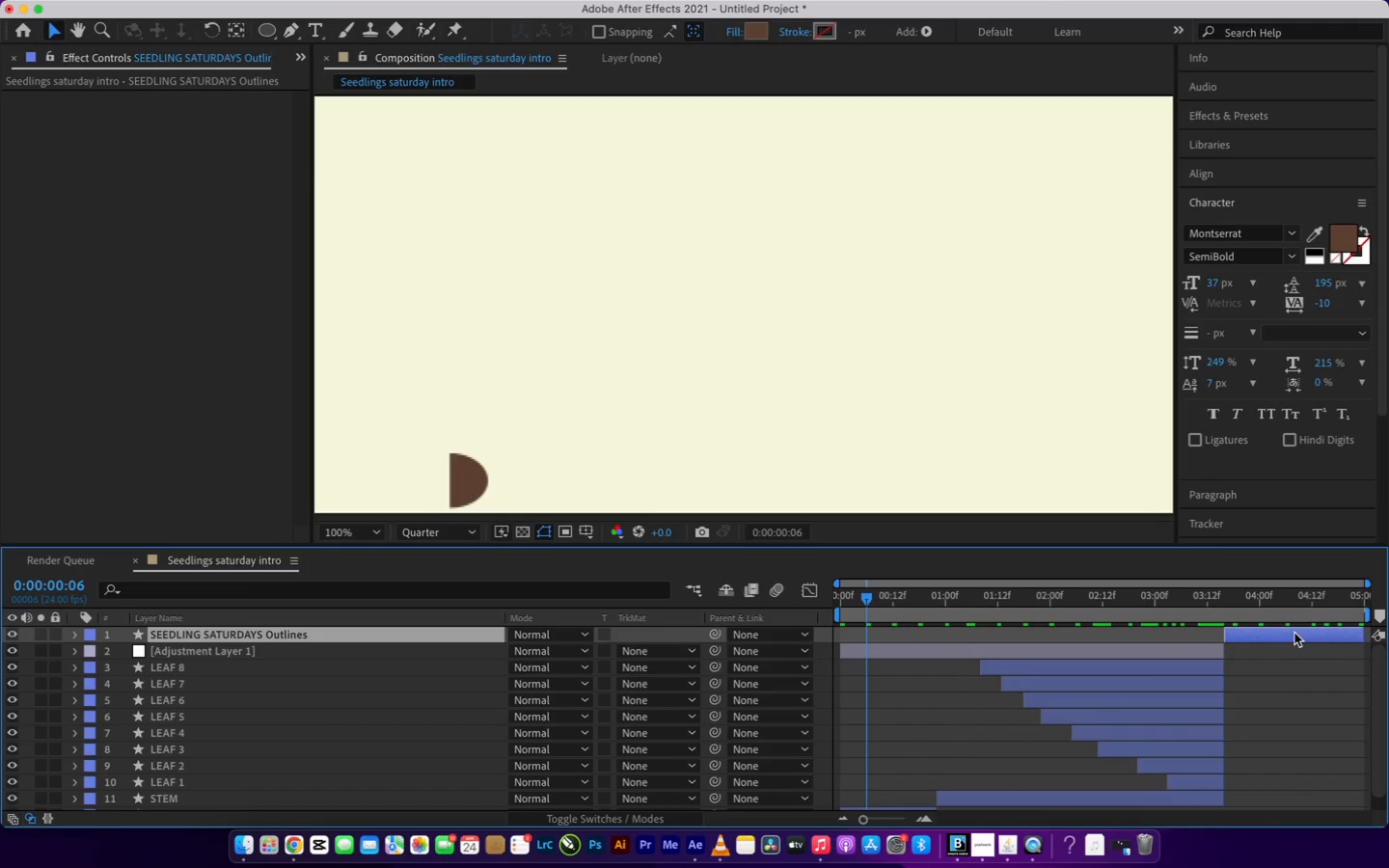 
left_click([1294, 633])
 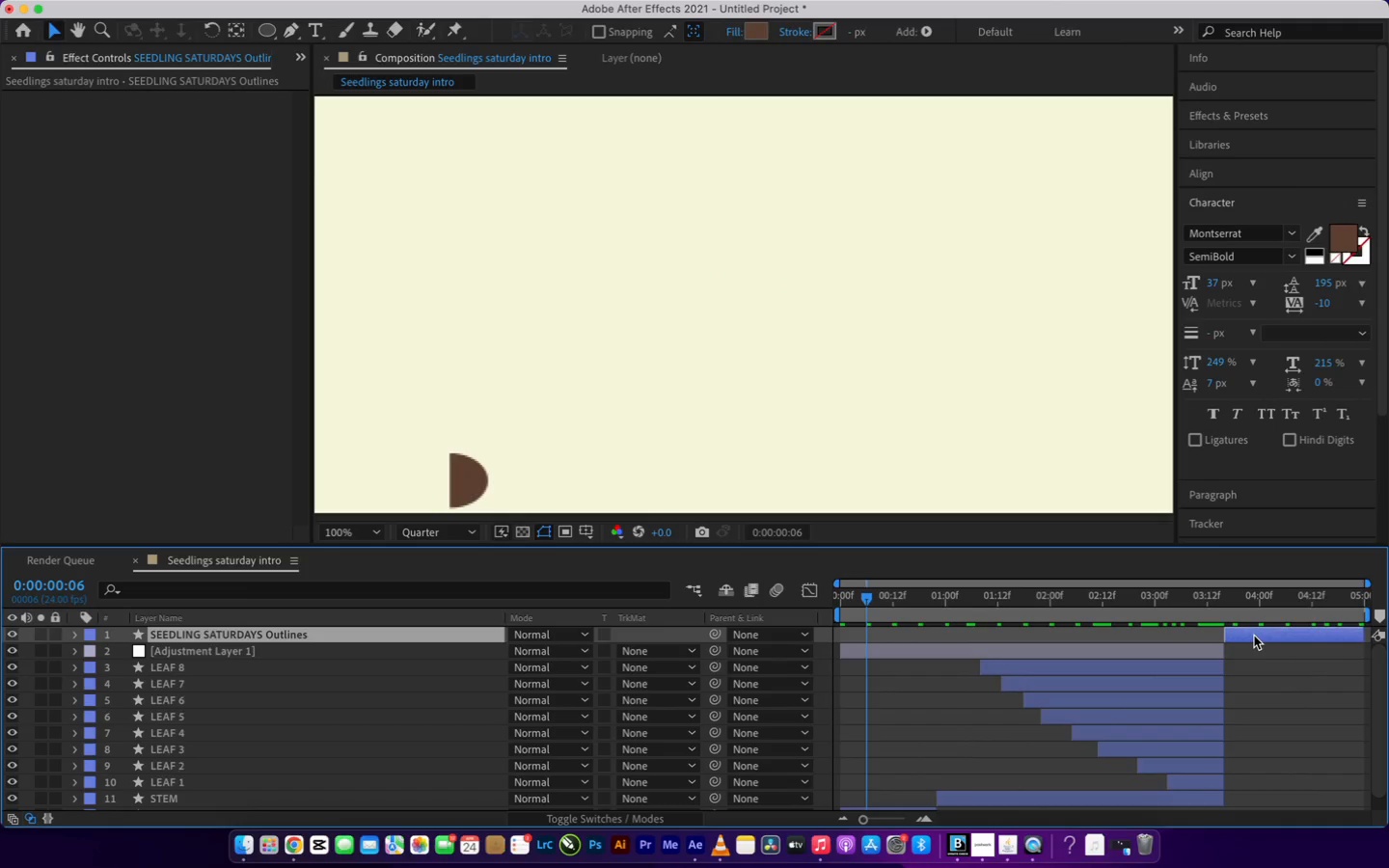 
double_click([1254, 636])
 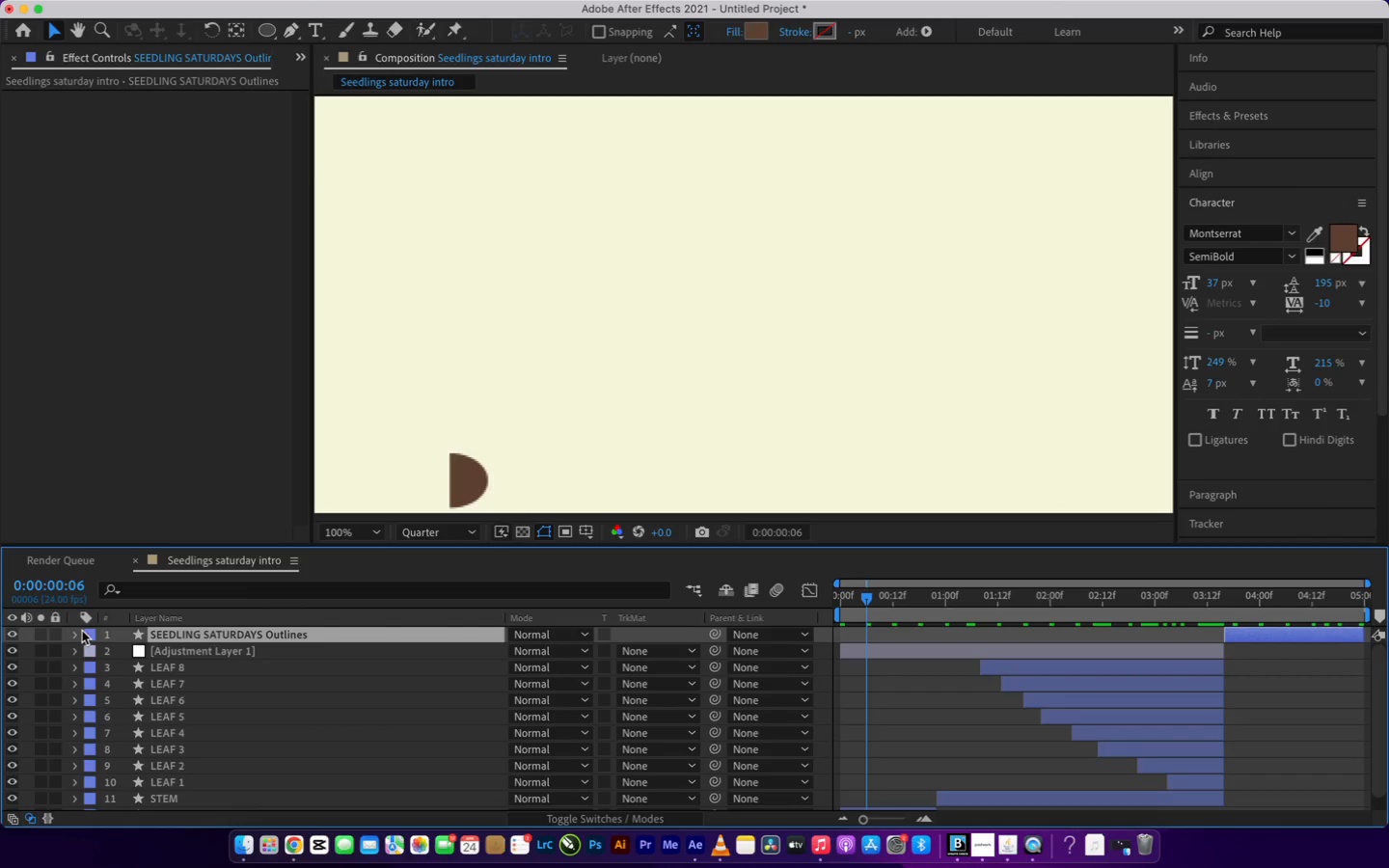 
left_click([75, 635])
 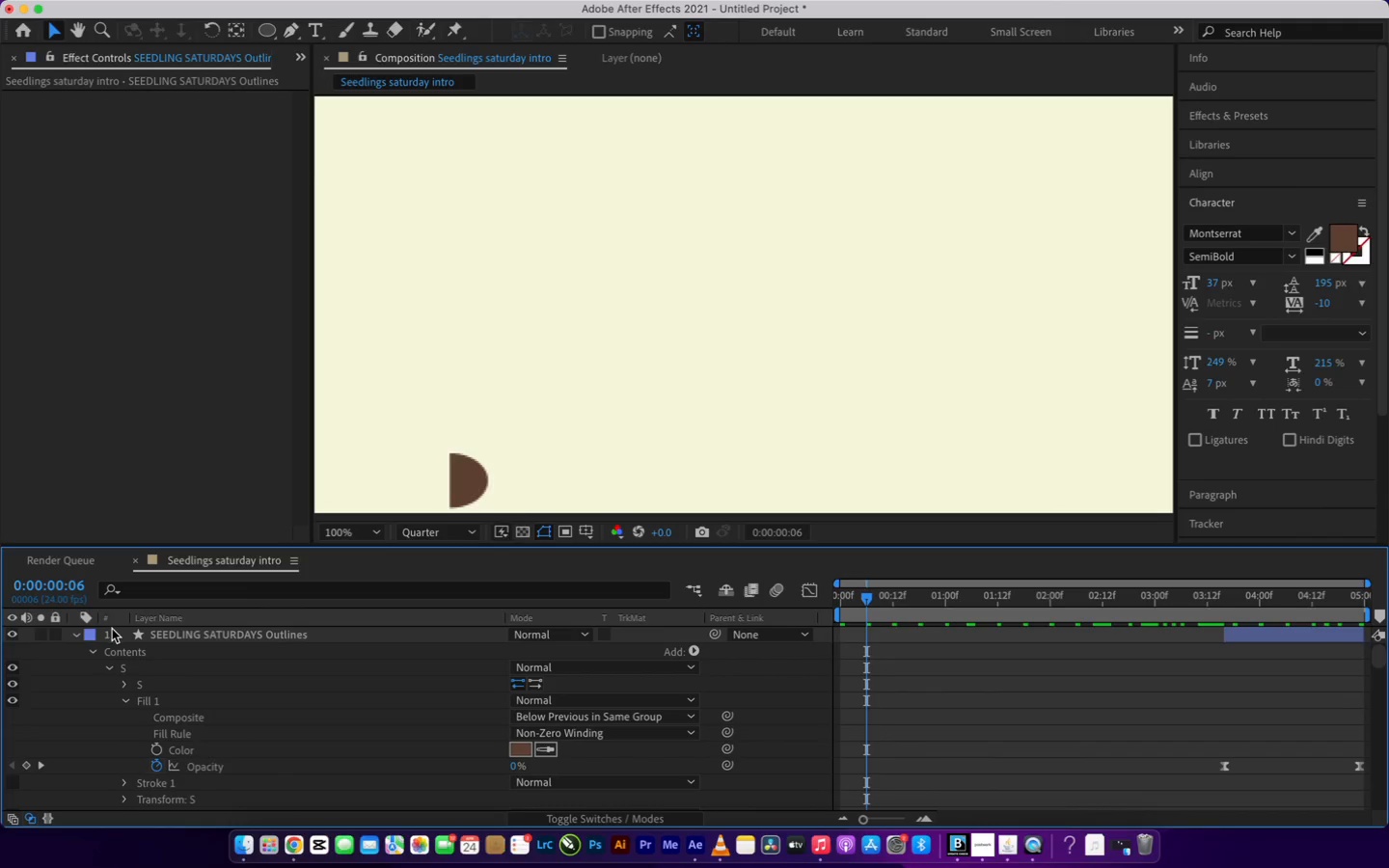 
wait(5.25)
 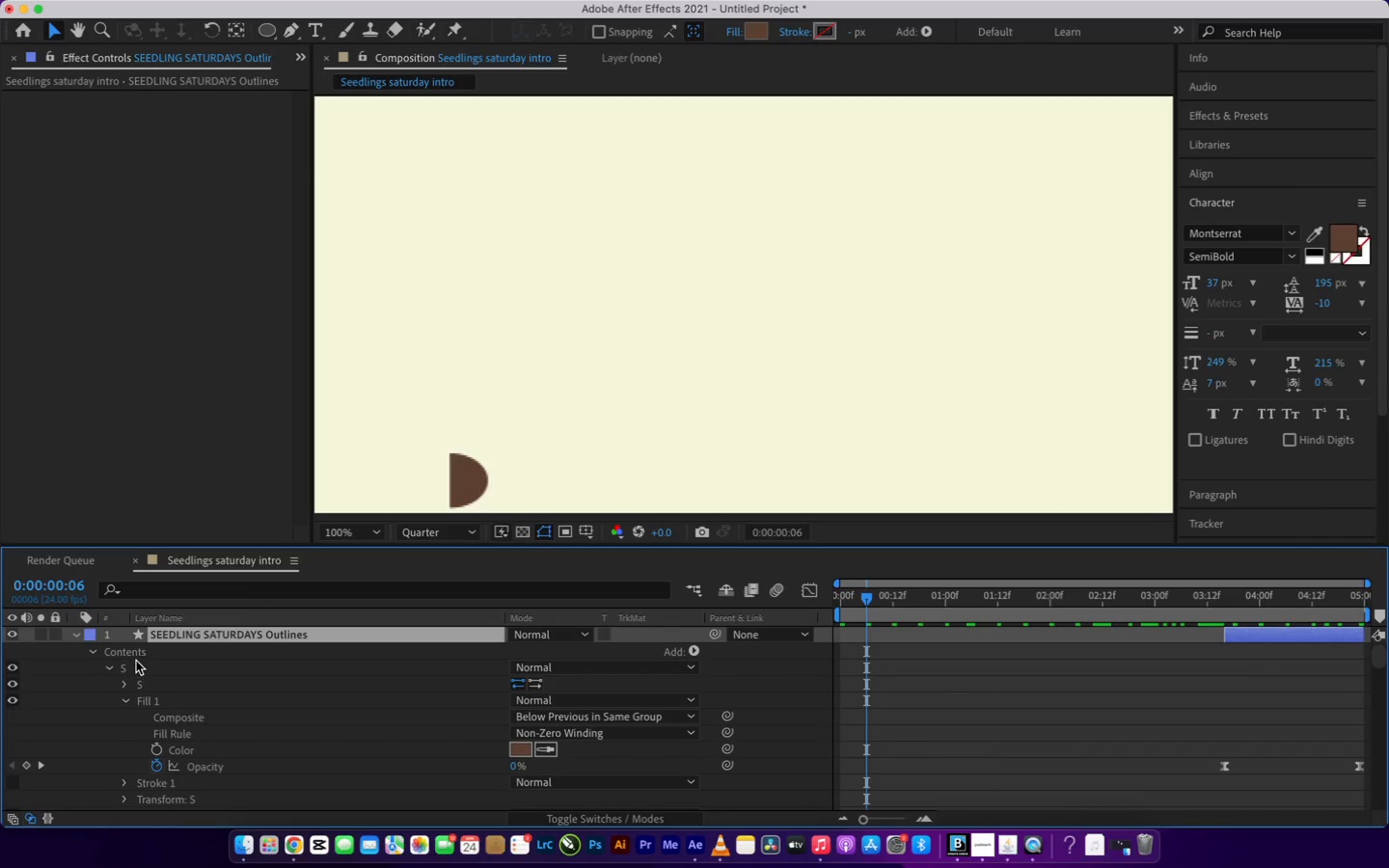 
left_click([78, 633])
 